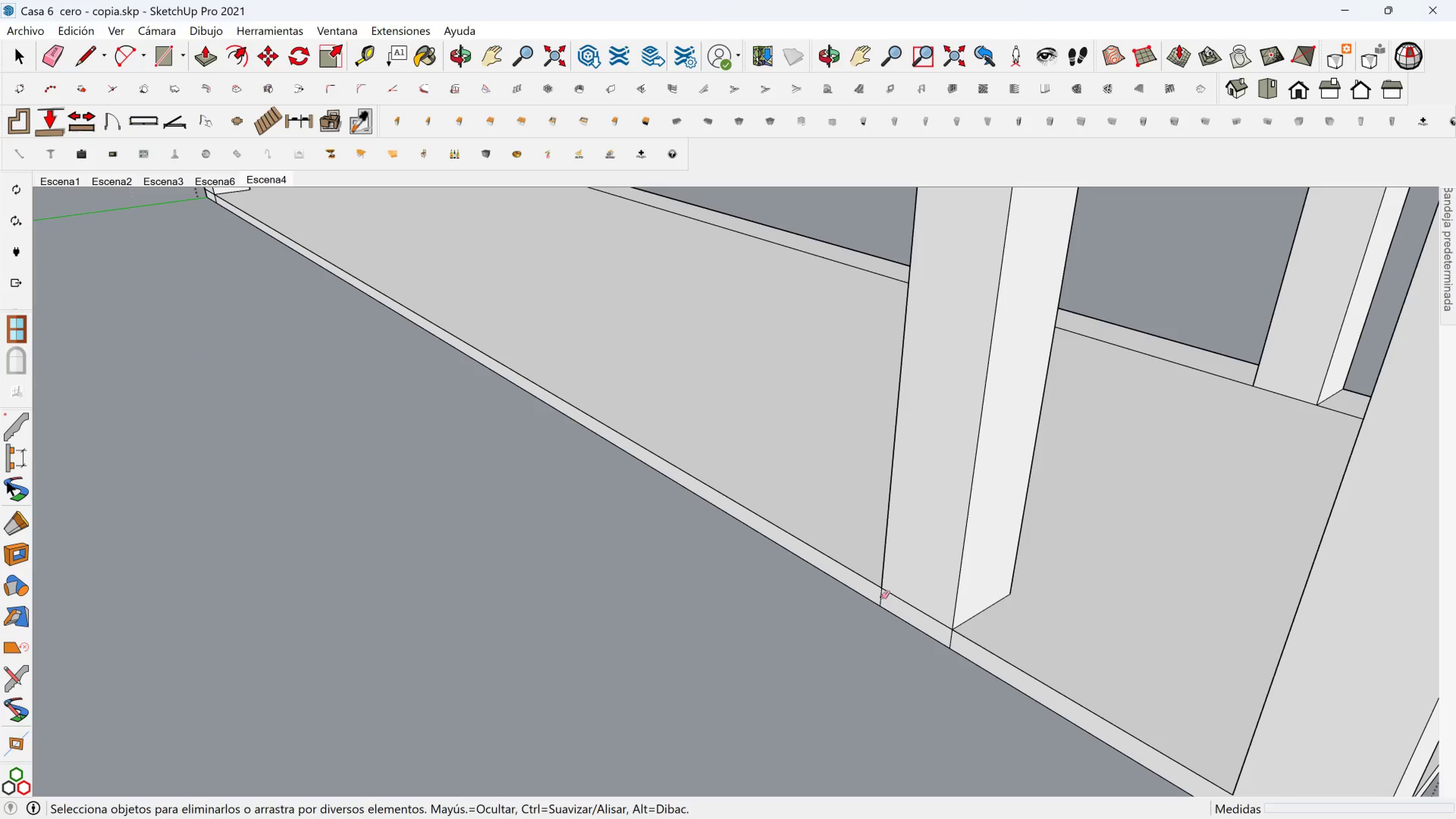 
left_click([882, 597])
 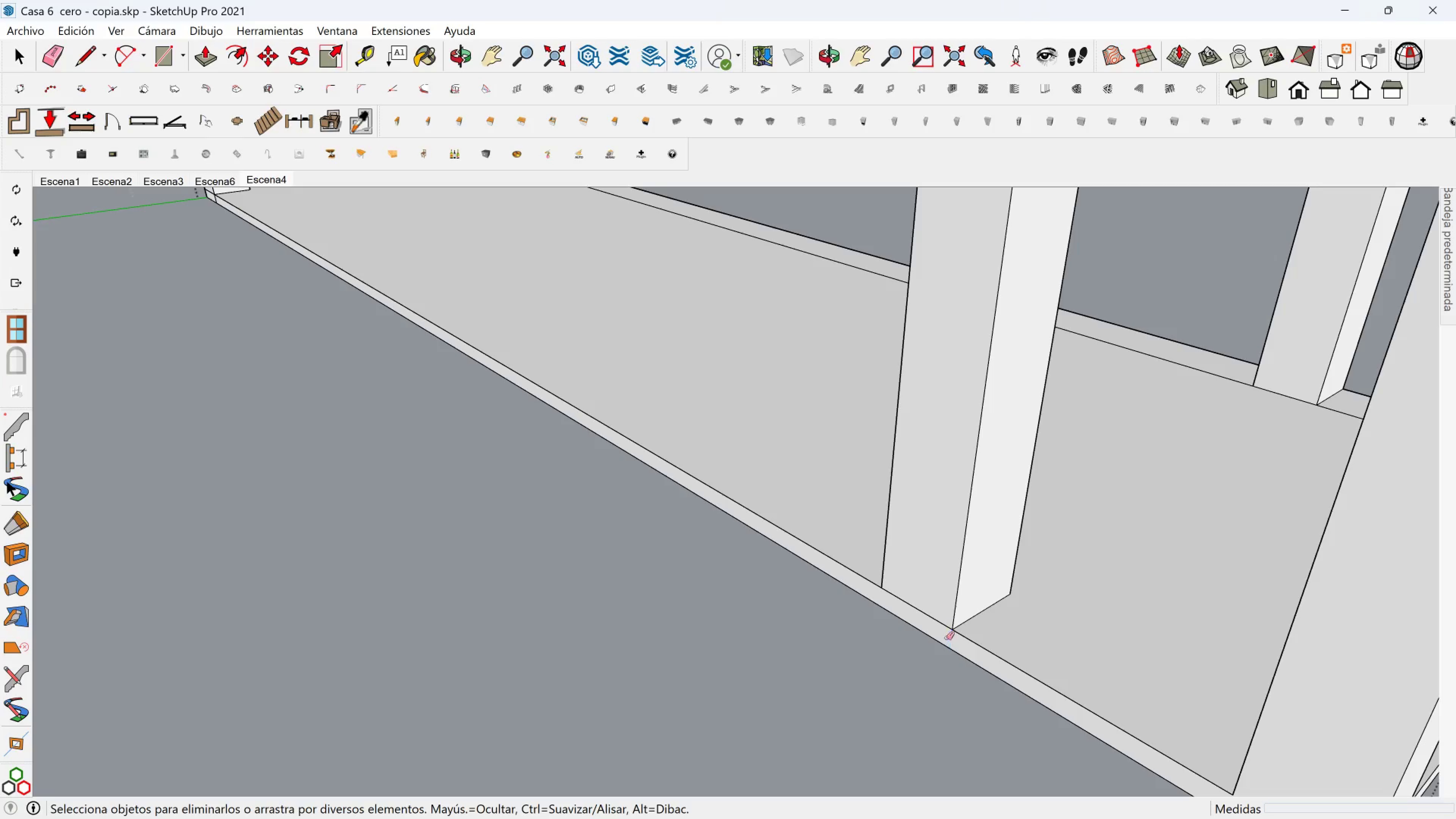 
scroll: coordinate [860, 537], scroll_direction: down, amount: 3.0
 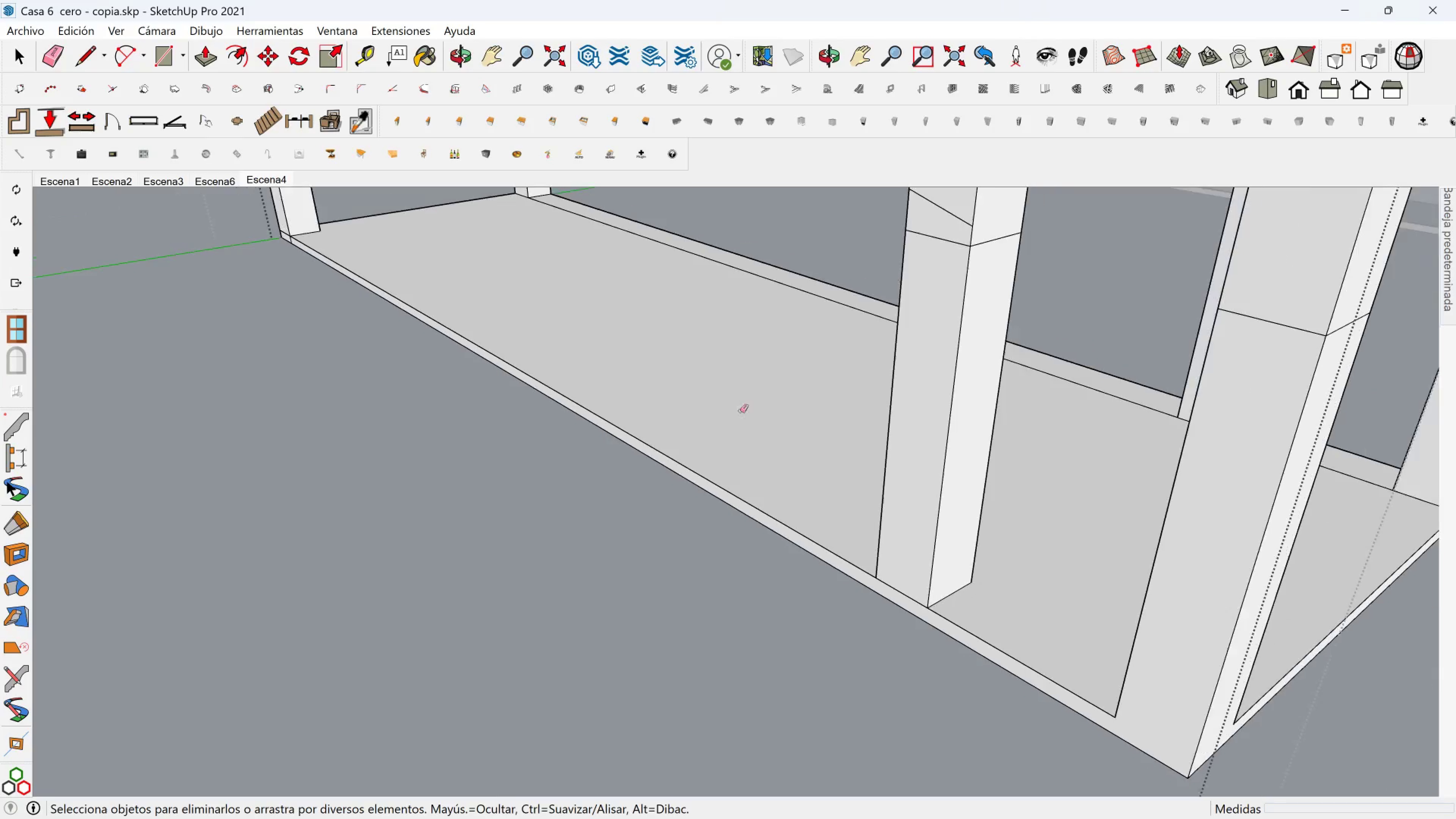 
hold_key(key=ShiftLeft, duration=0.46)
 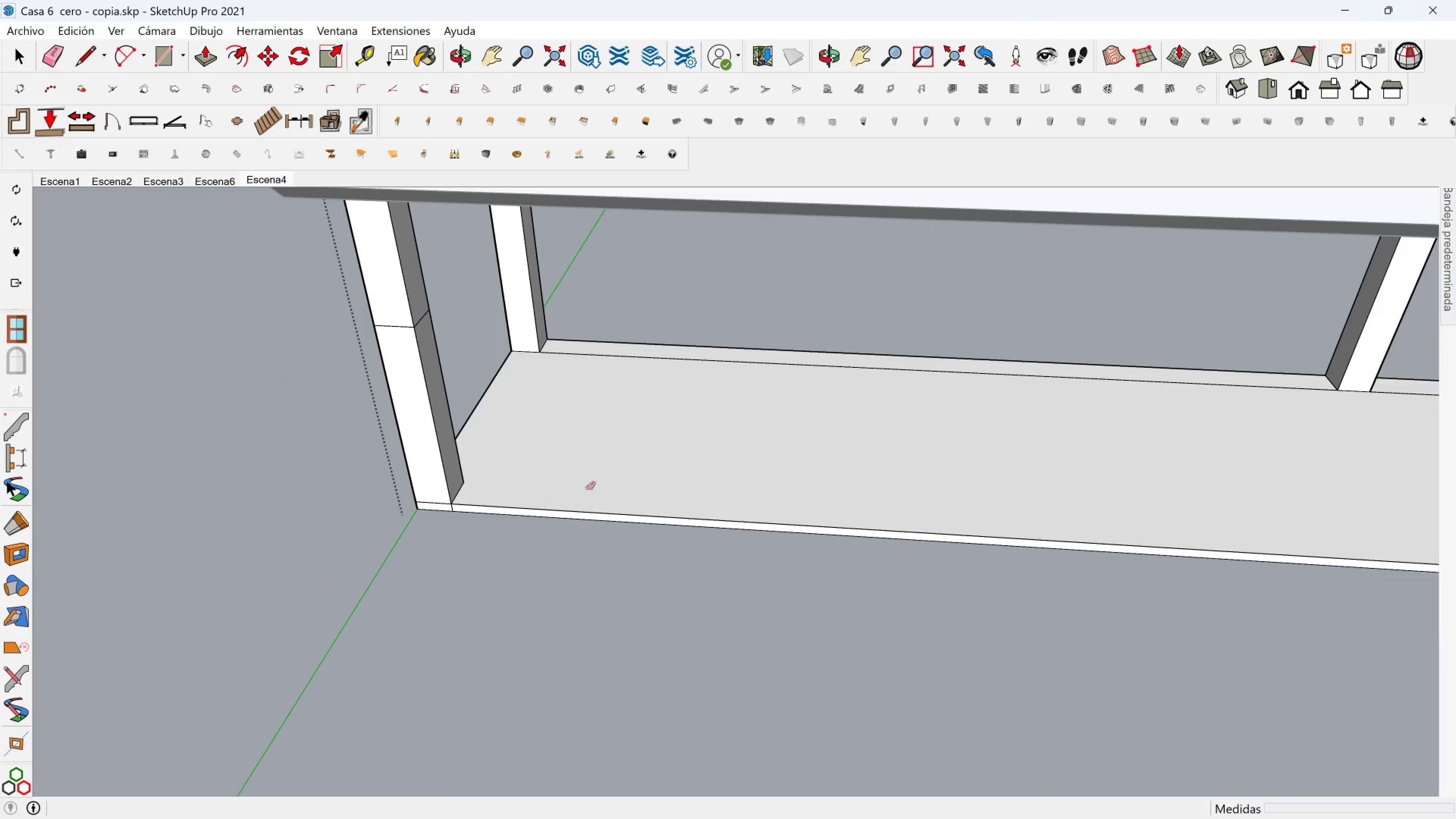 
scroll: coordinate [464, 513], scroll_direction: up, amount: 3.0
 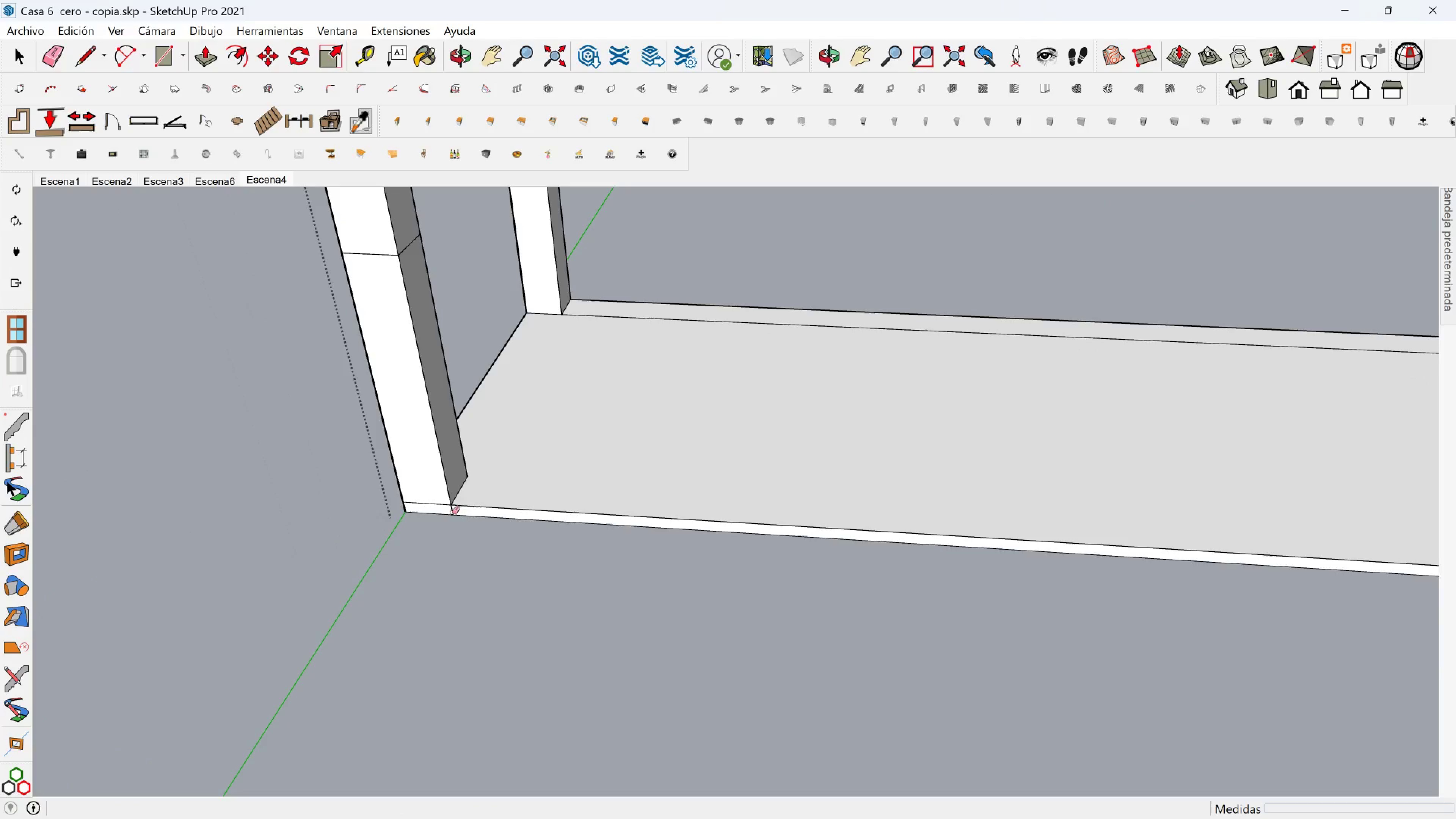 
left_click([452, 513])
 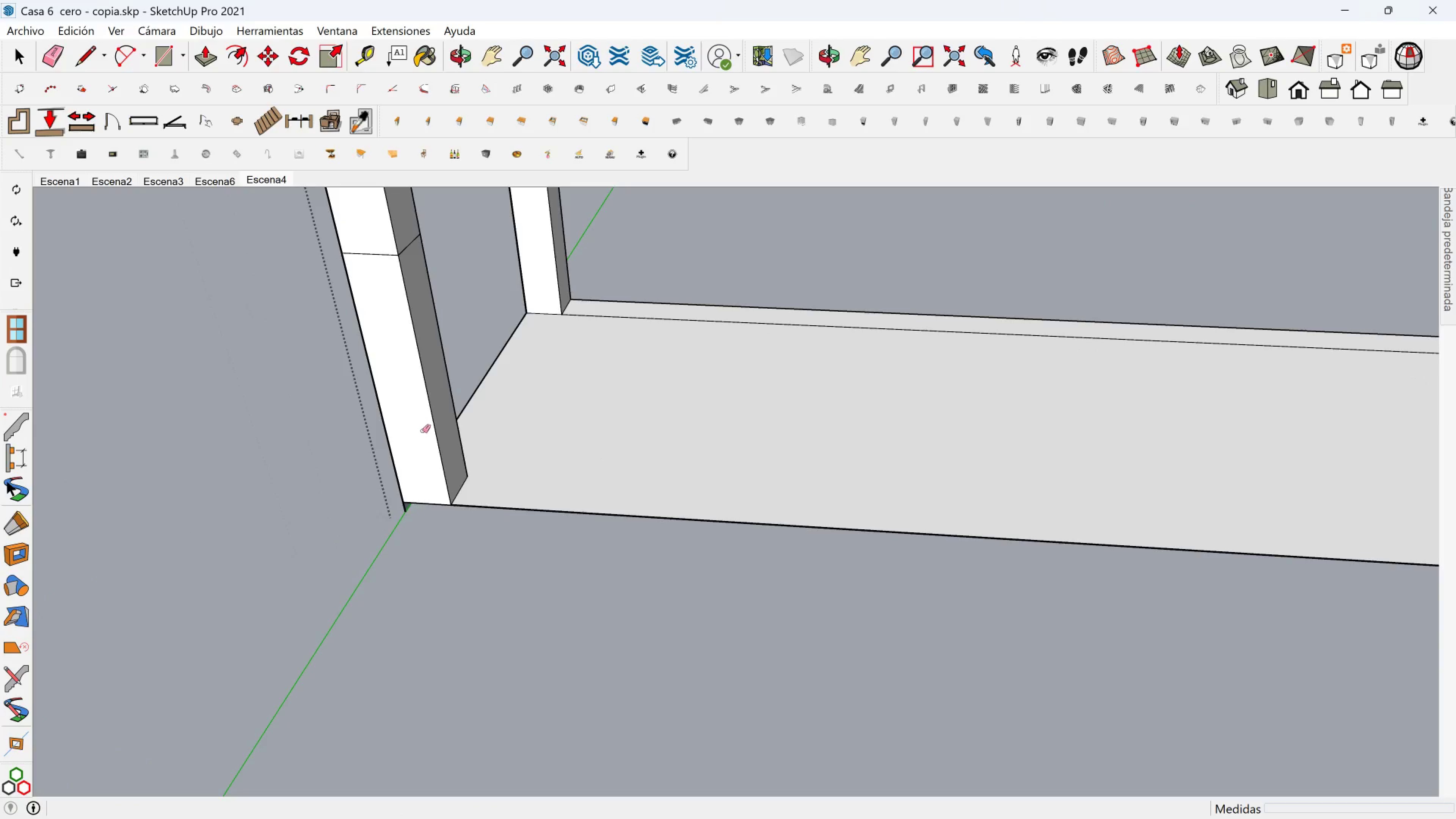 
key(Control+Z)
 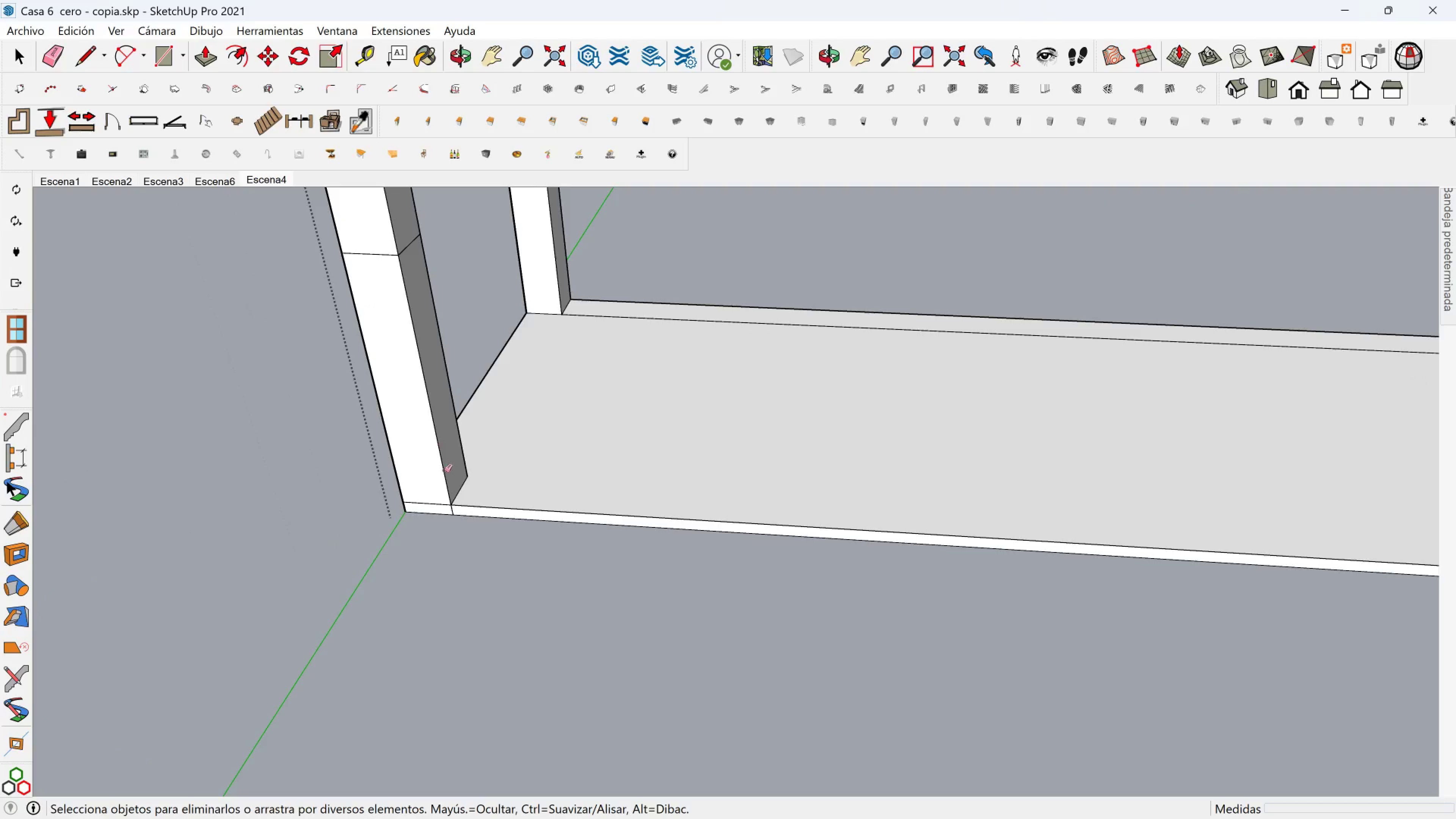 
scroll: coordinate [444, 515], scroll_direction: up, amount: 6.0
 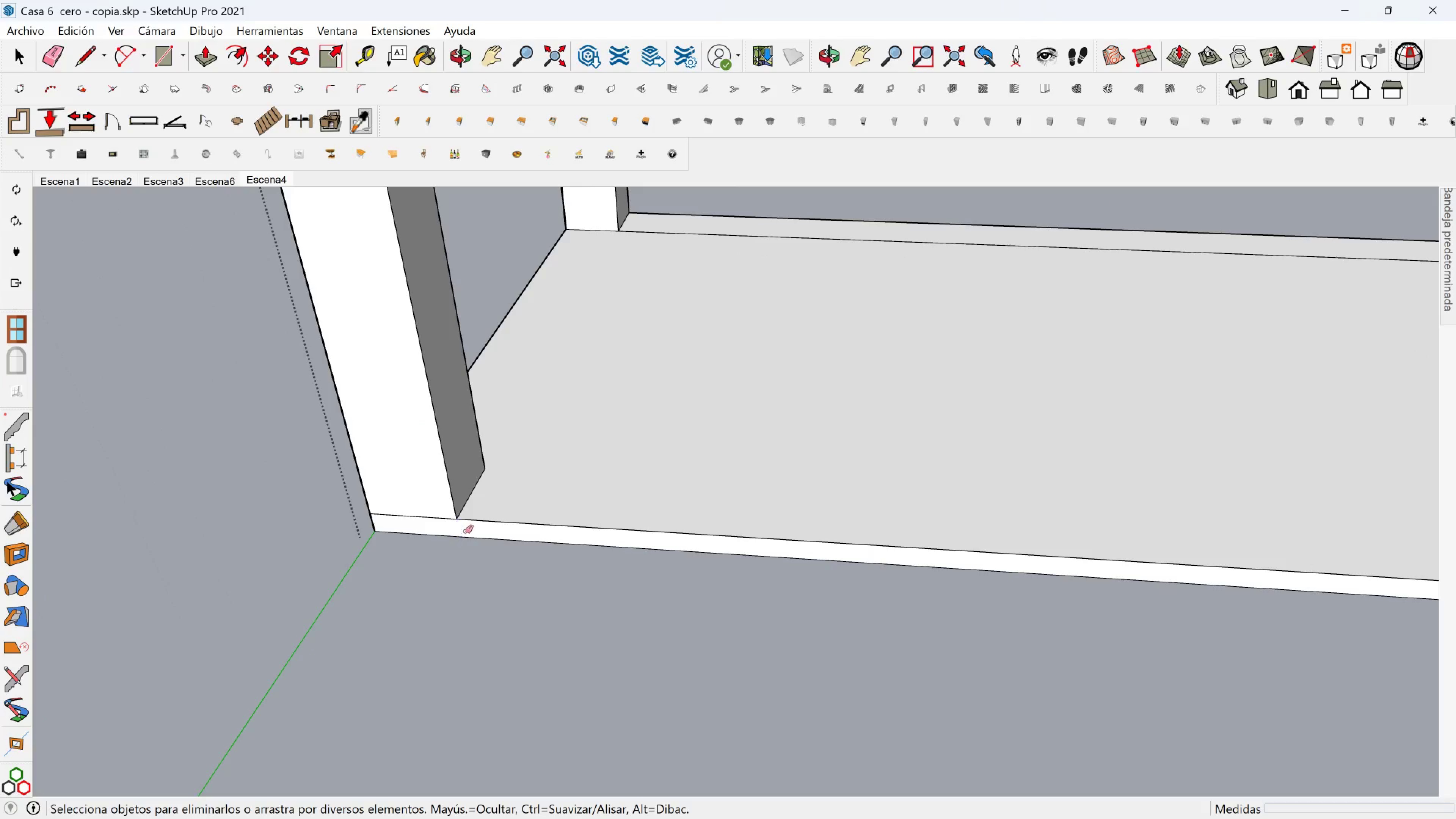 
scroll: coordinate [439, 422], scroll_direction: down, amount: 3.0
 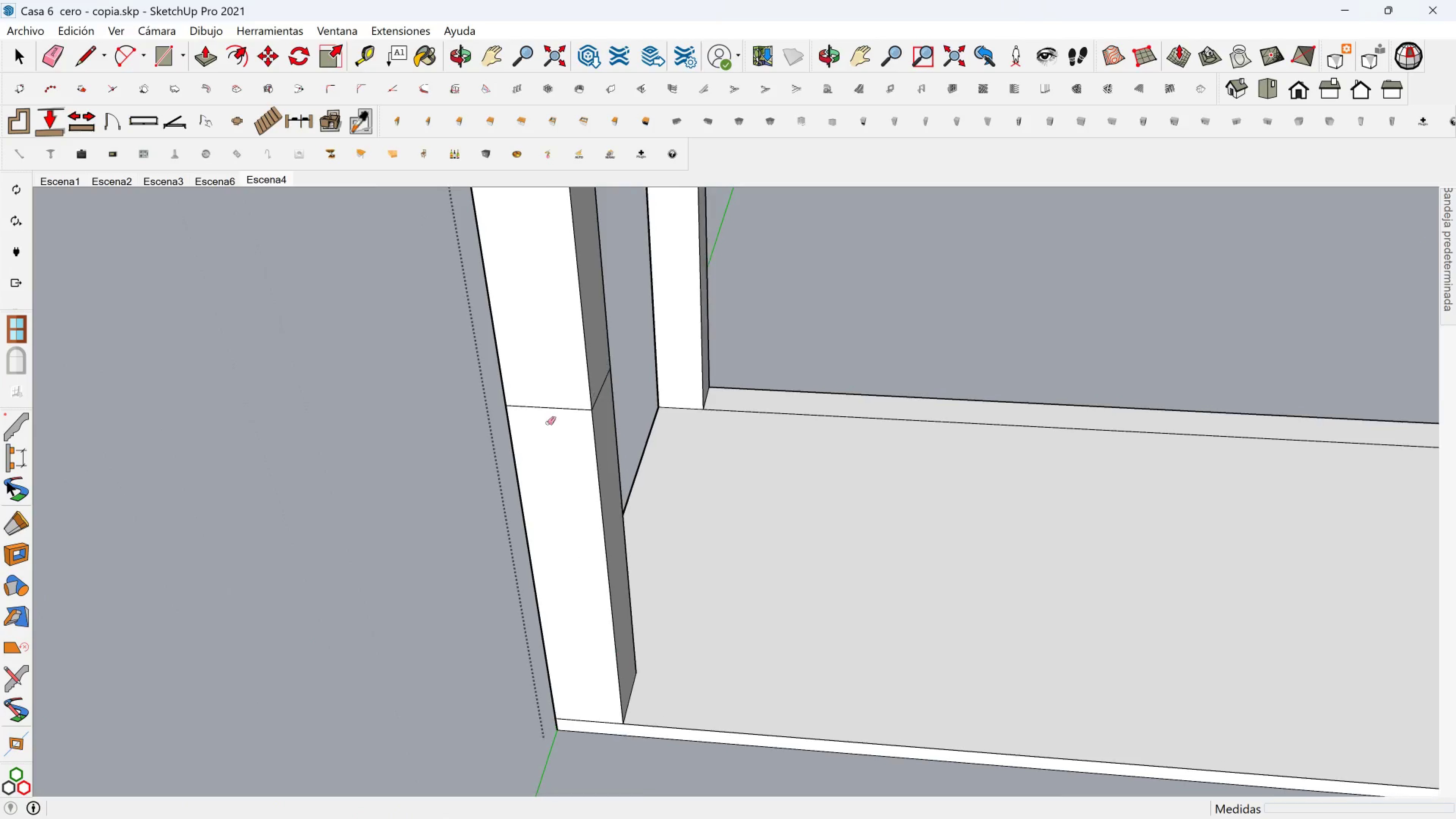 
hold_key(key=ShiftLeft, duration=0.47)
 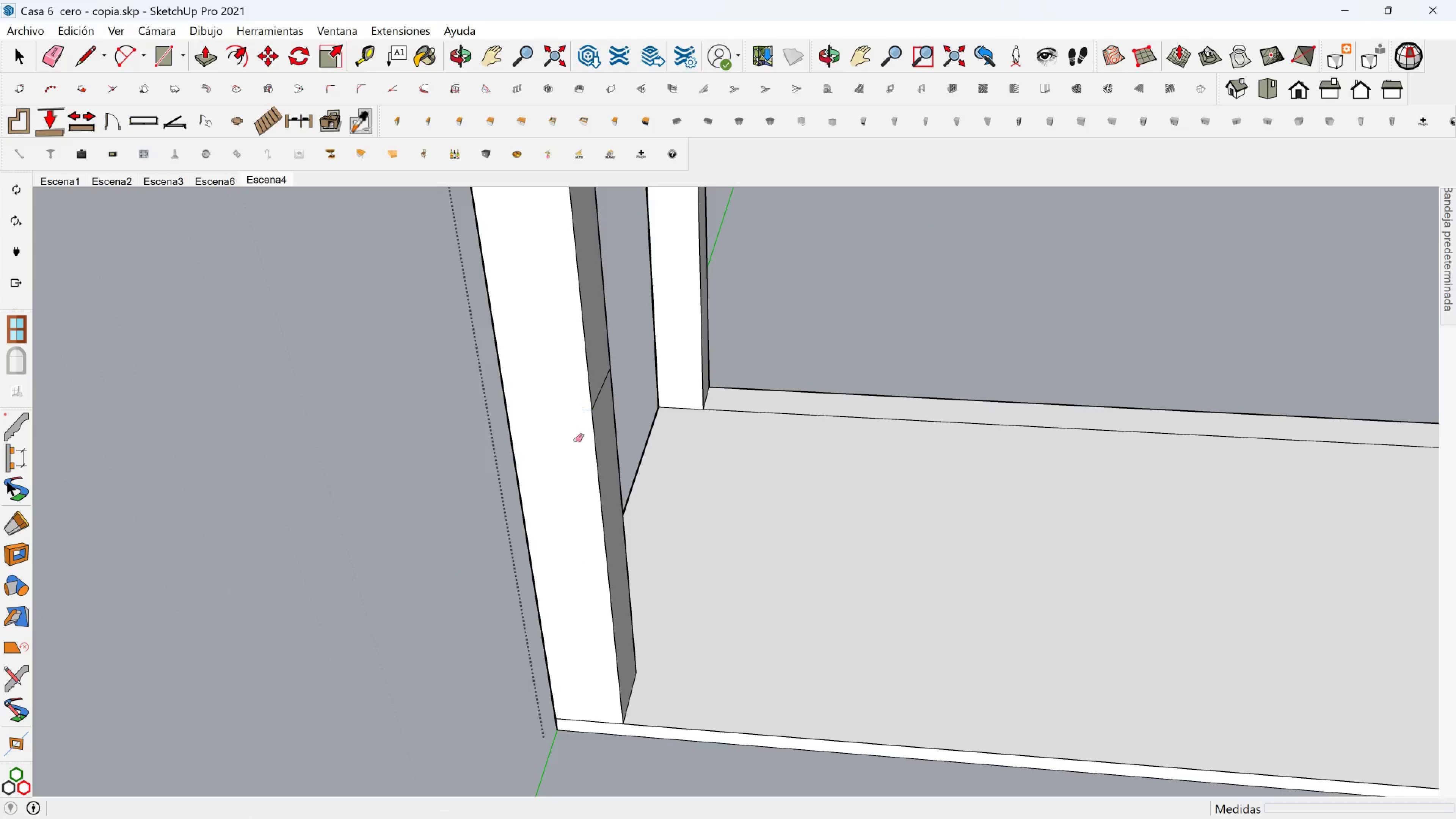 
left_click_drag(start_coordinate=[601, 383], to_coordinate=[608, 407])
 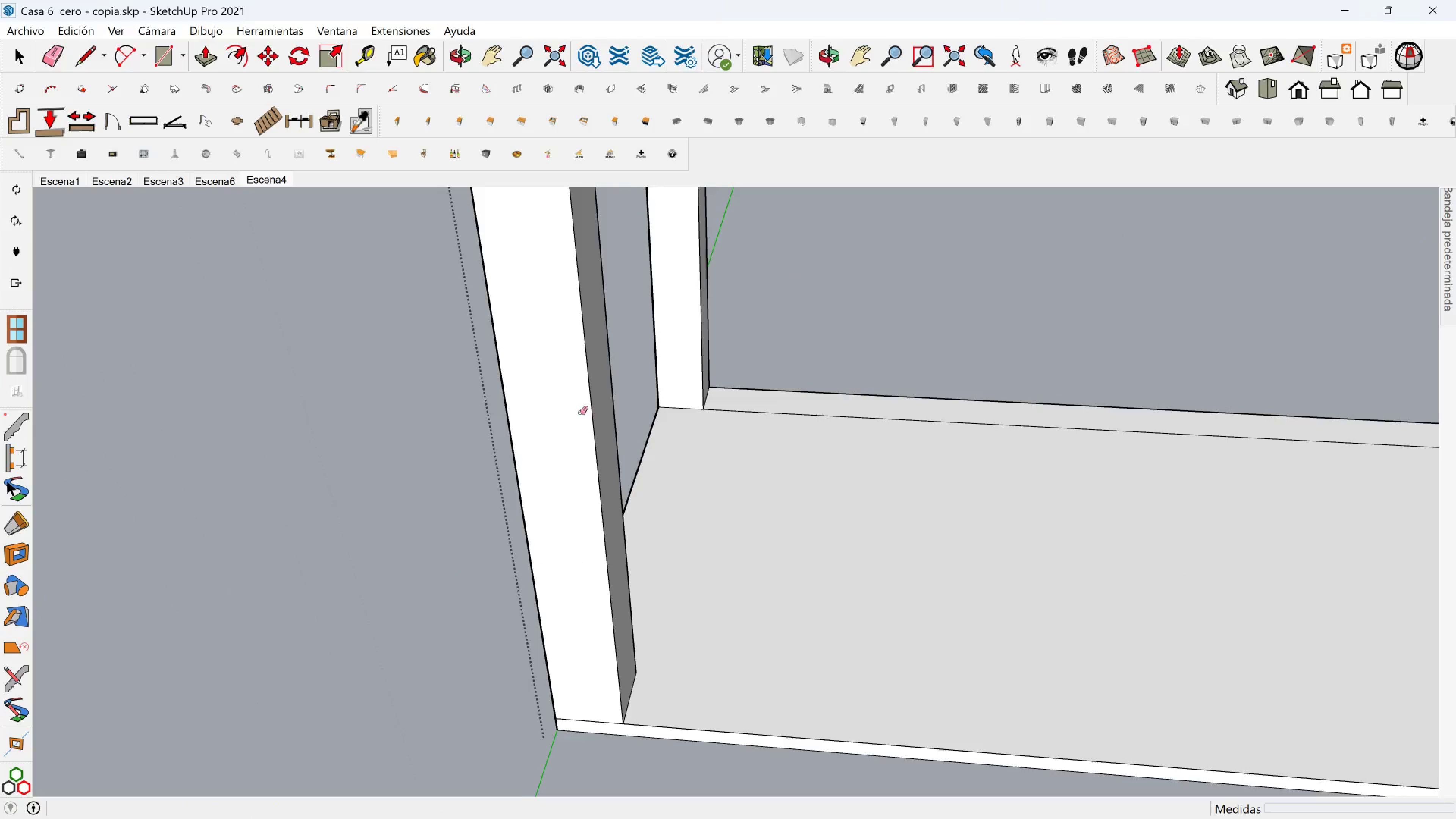 
scroll: coordinate [562, 406], scroll_direction: down, amount: 4.0
 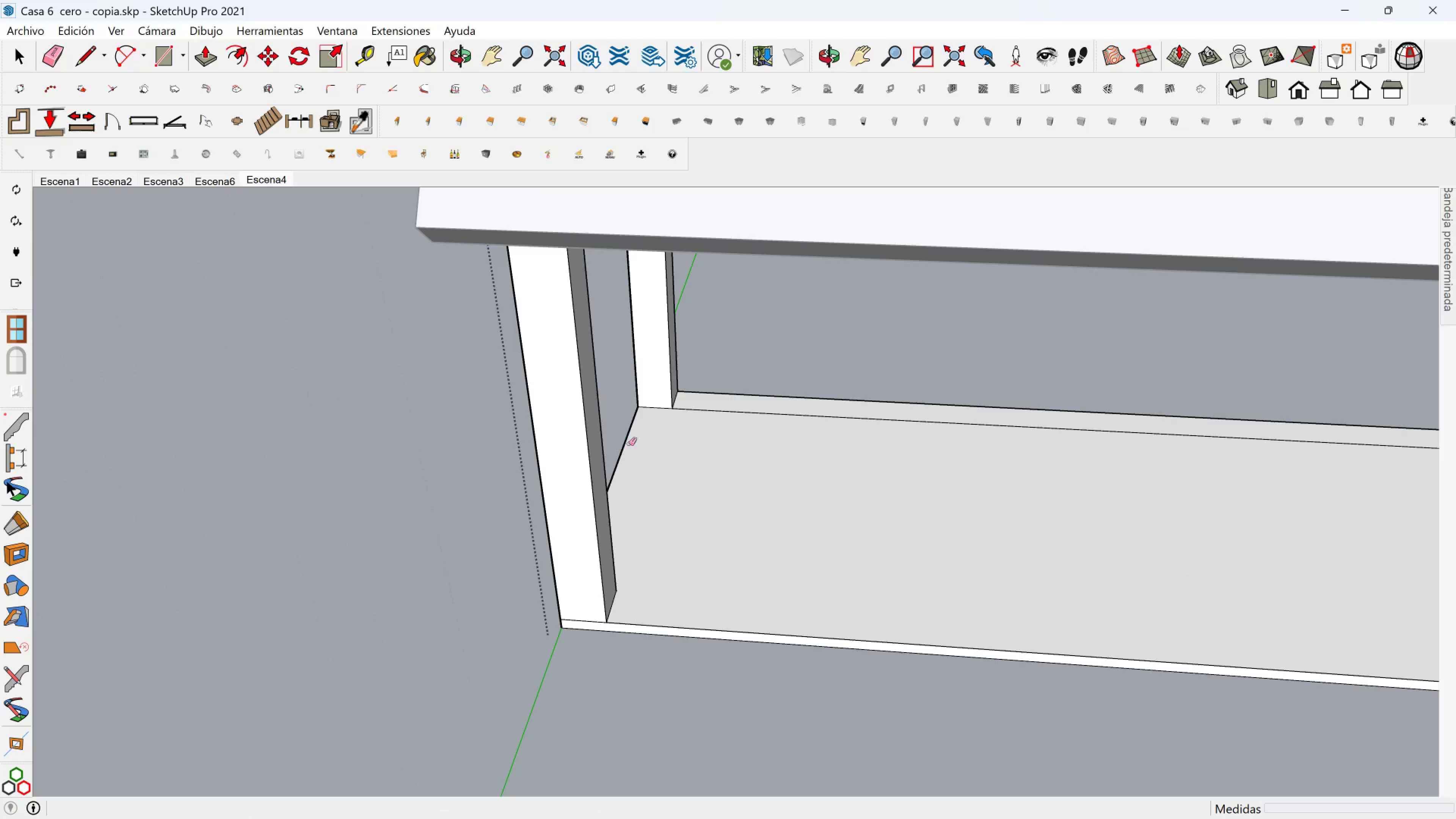 
key(Shift+ShiftLeft)
 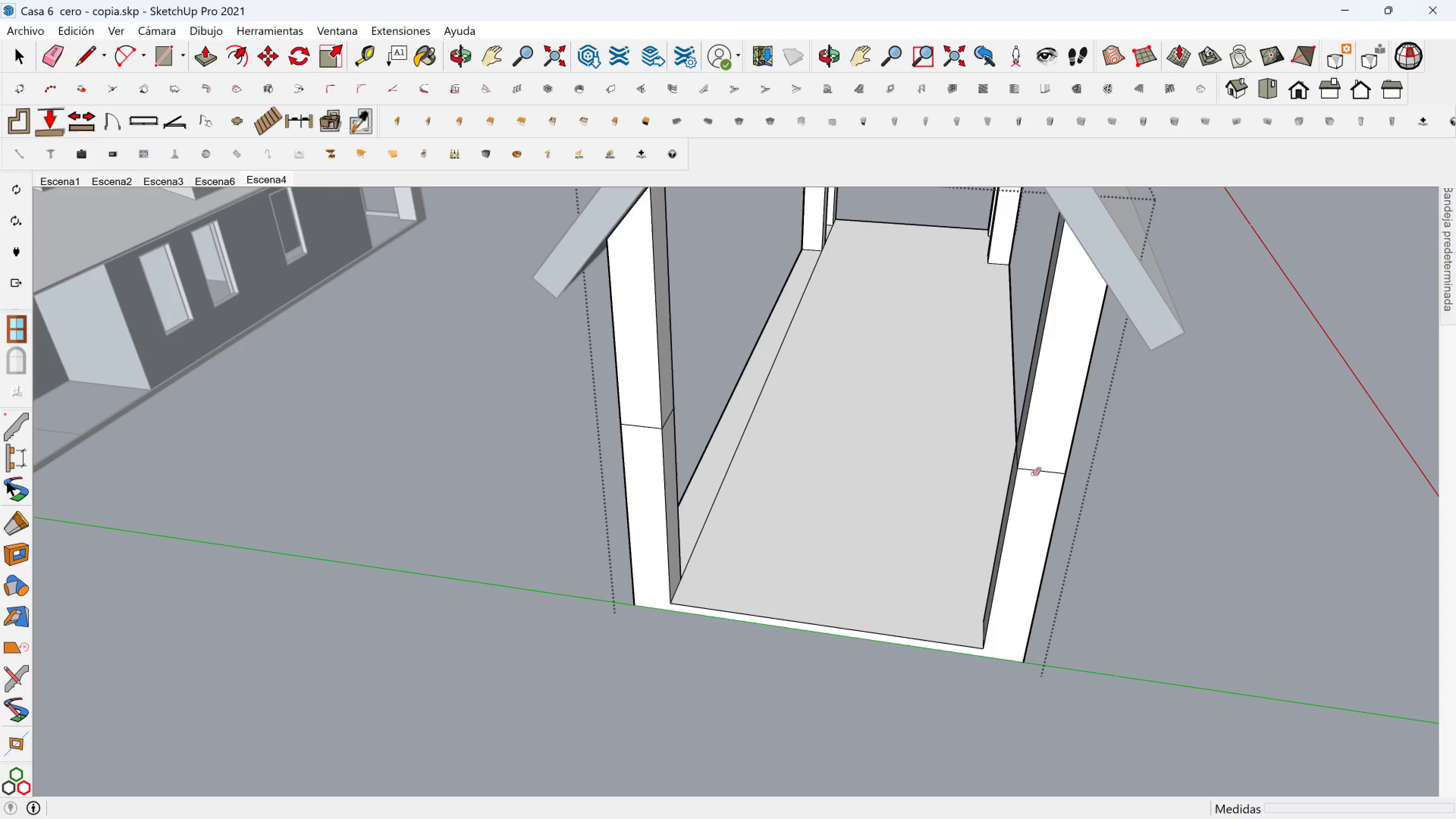 
left_click_drag(start_coordinate=[1048, 458], to_coordinate=[1045, 474])
 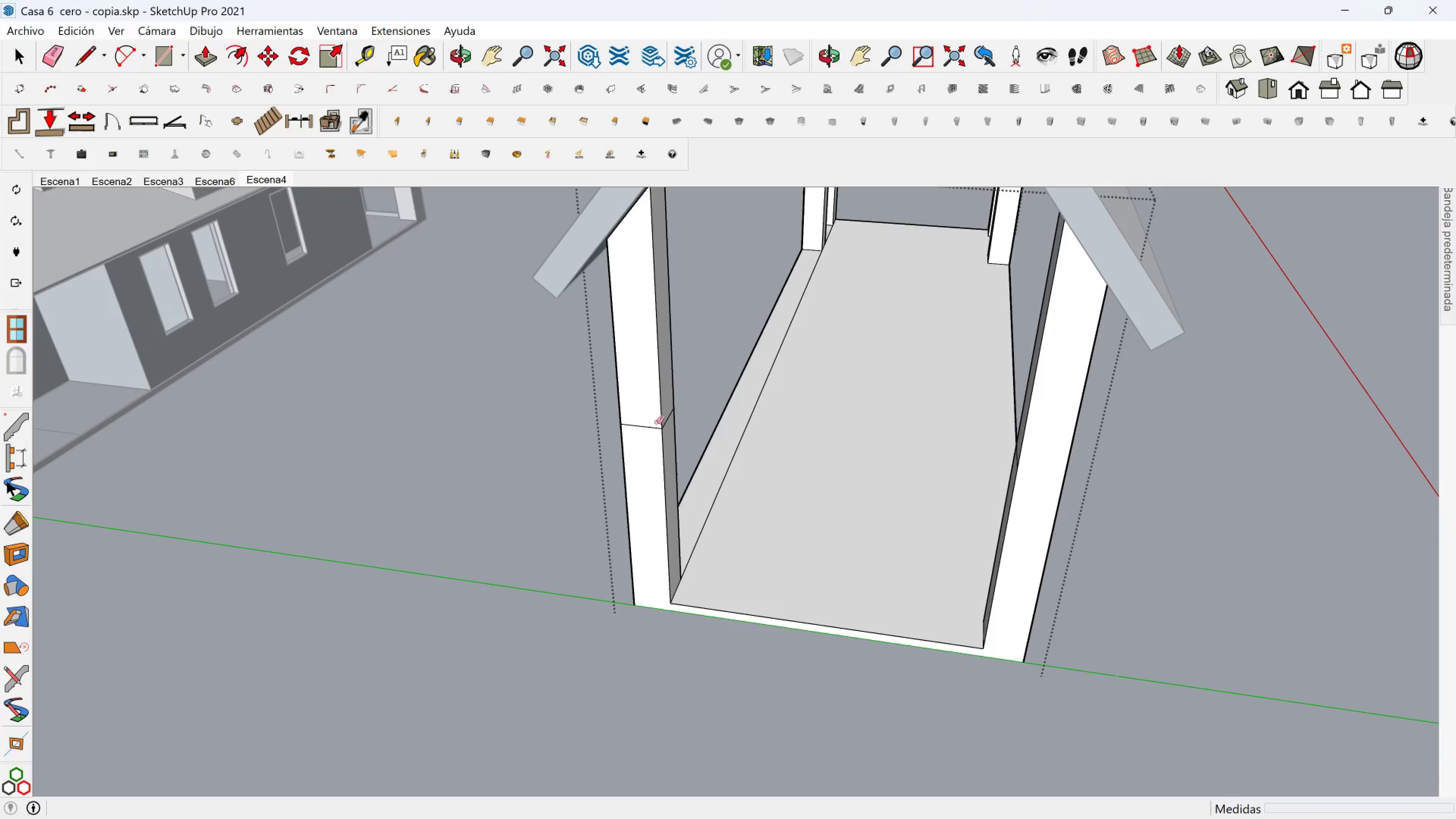 
left_click_drag(start_coordinate=[655, 422], to_coordinate=[651, 441])
 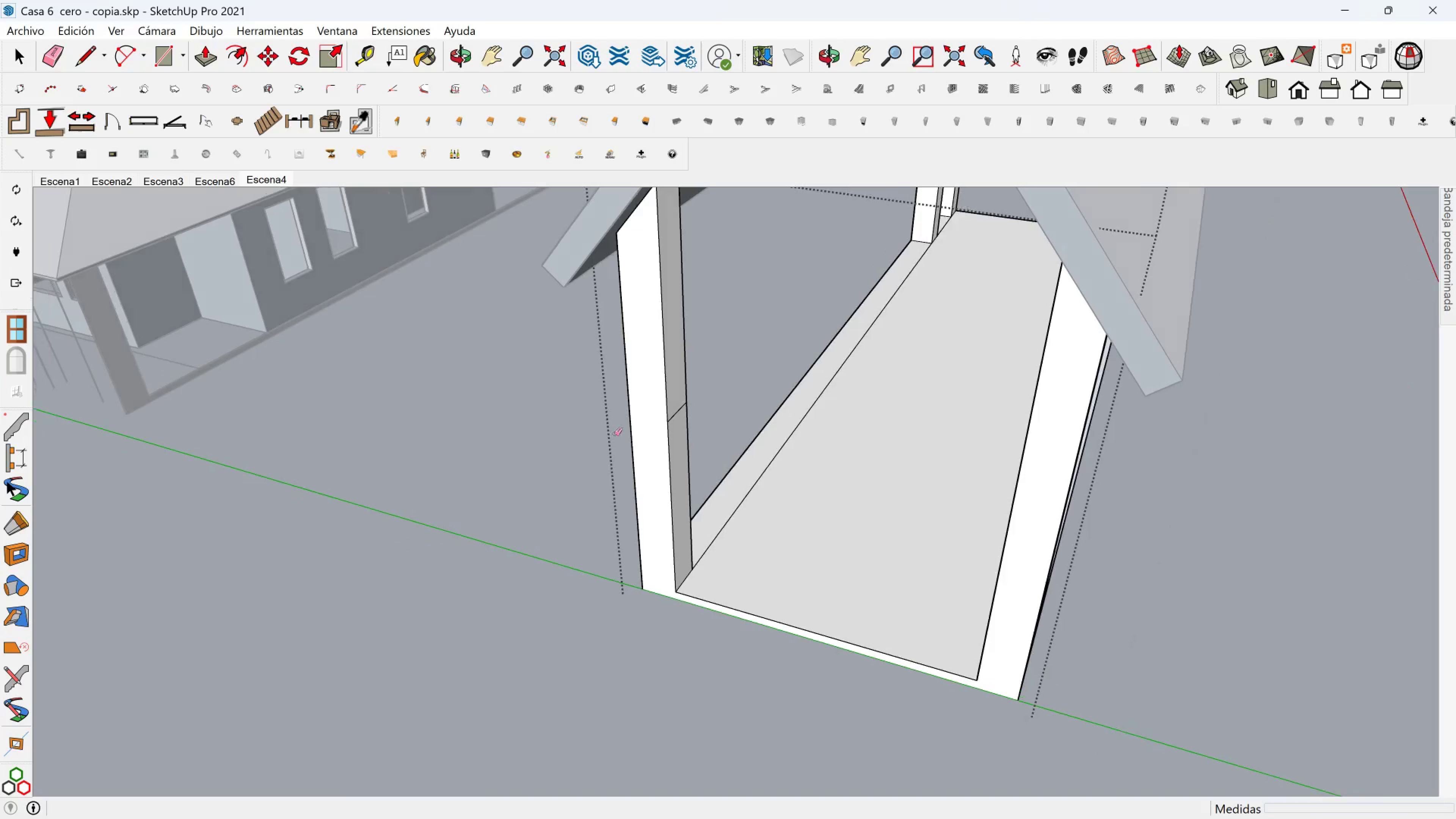 
scroll: coordinate [666, 408], scroll_direction: up, amount: 3.0
 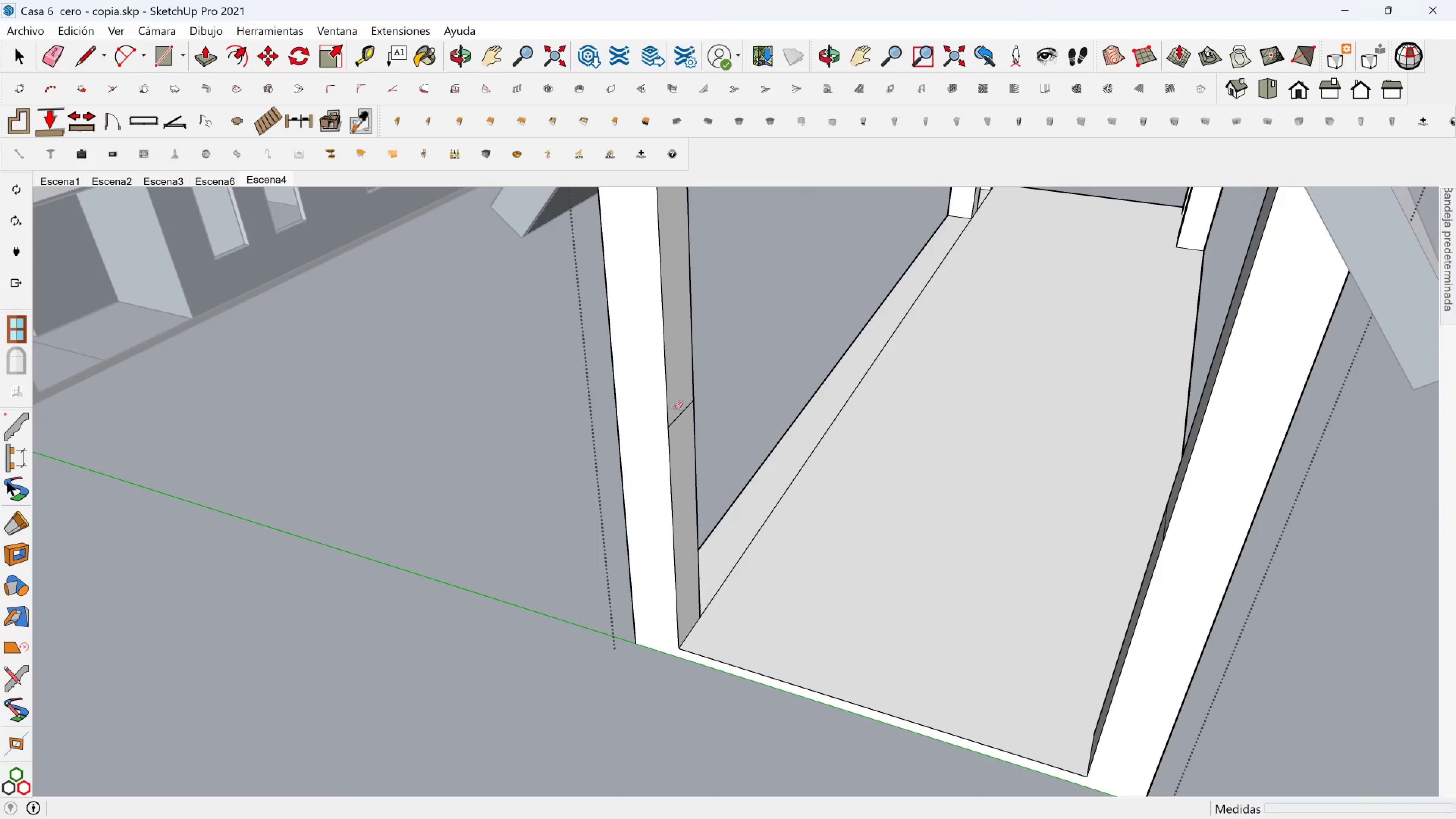 
left_click_drag(start_coordinate=[677, 408], to_coordinate=[679, 432])
 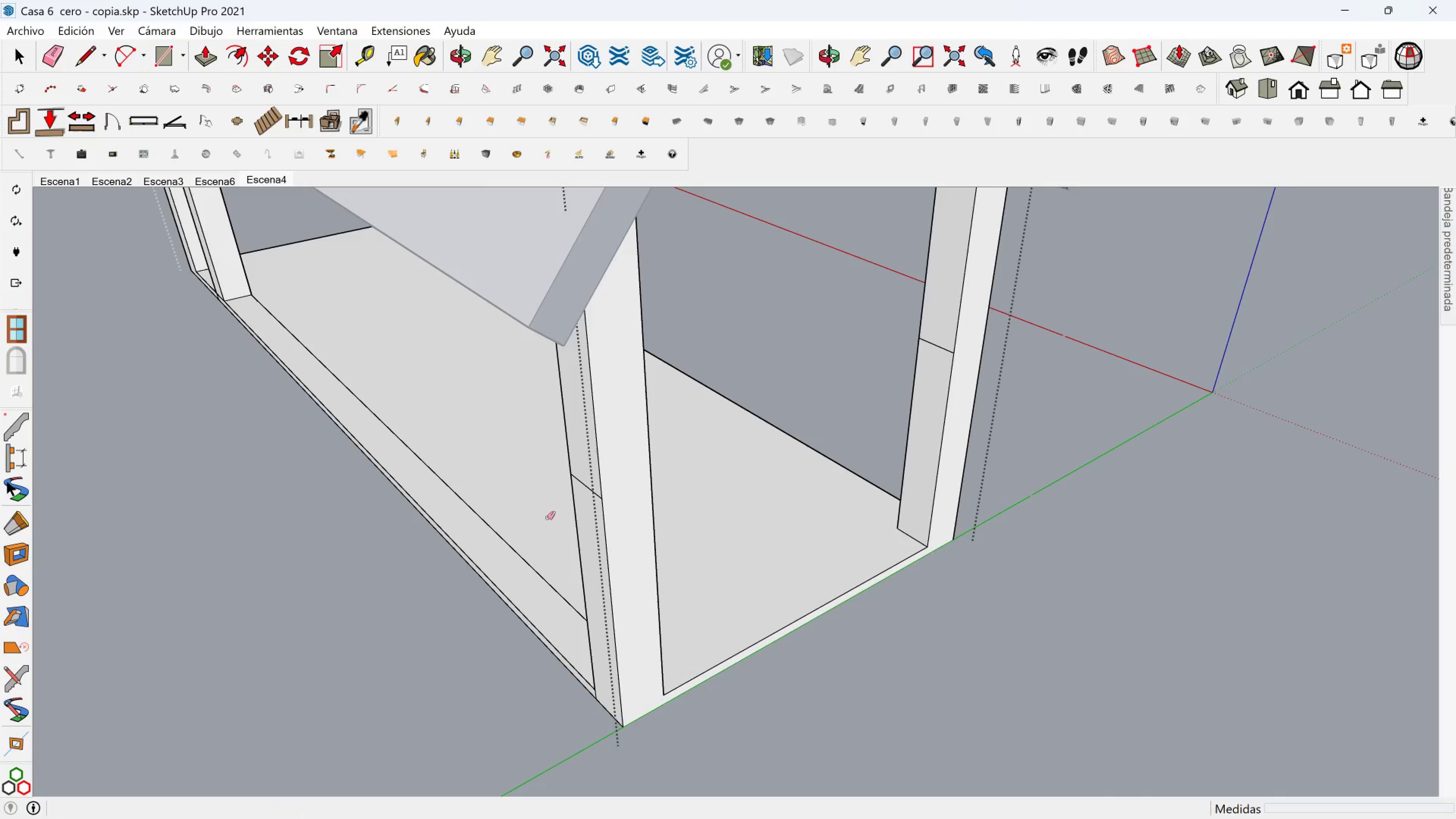 
left_click_drag(start_coordinate=[532, 522], to_coordinate=[503, 541])
 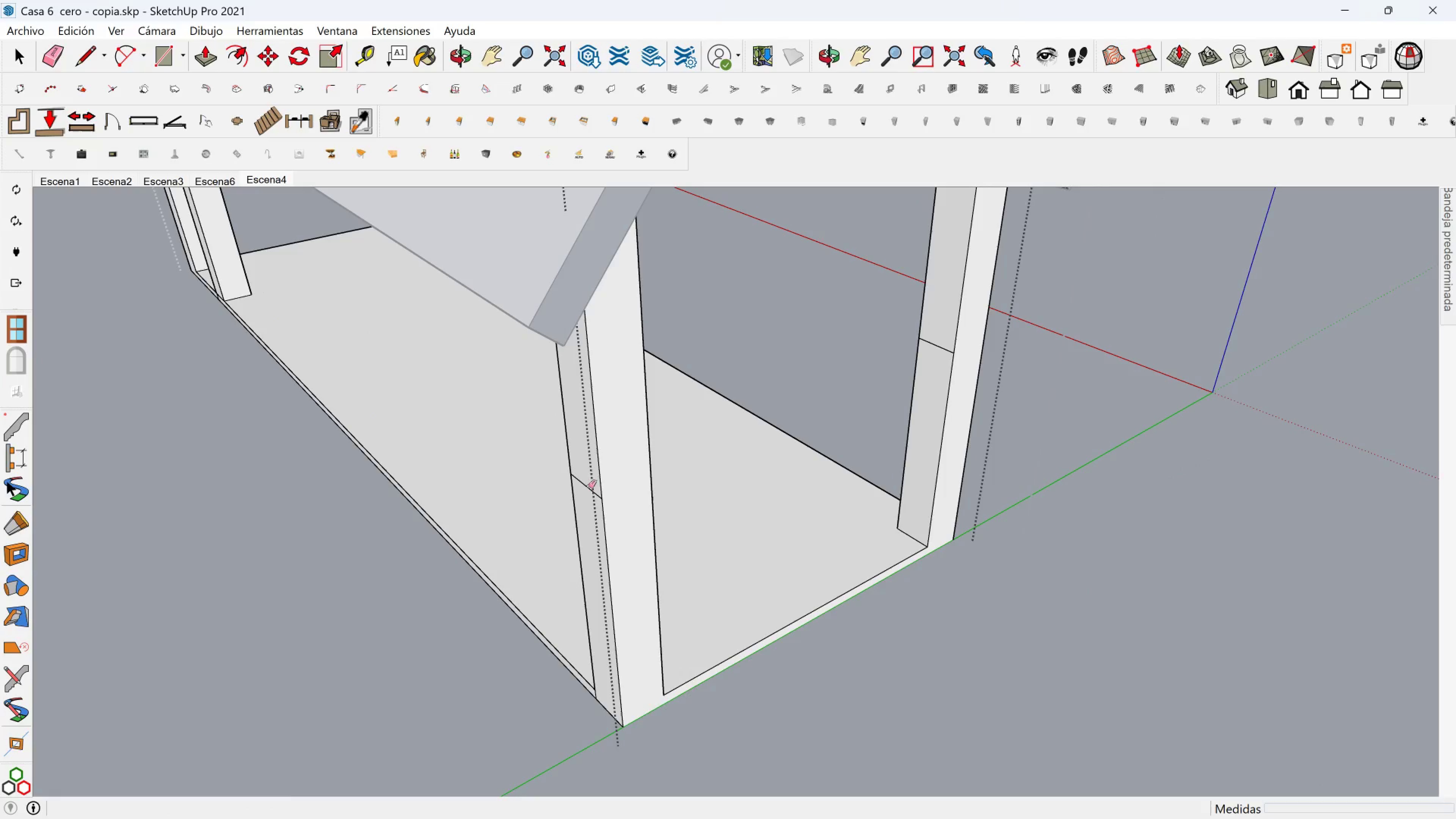 
left_click_drag(start_coordinate=[589, 483], to_coordinate=[585, 493])
 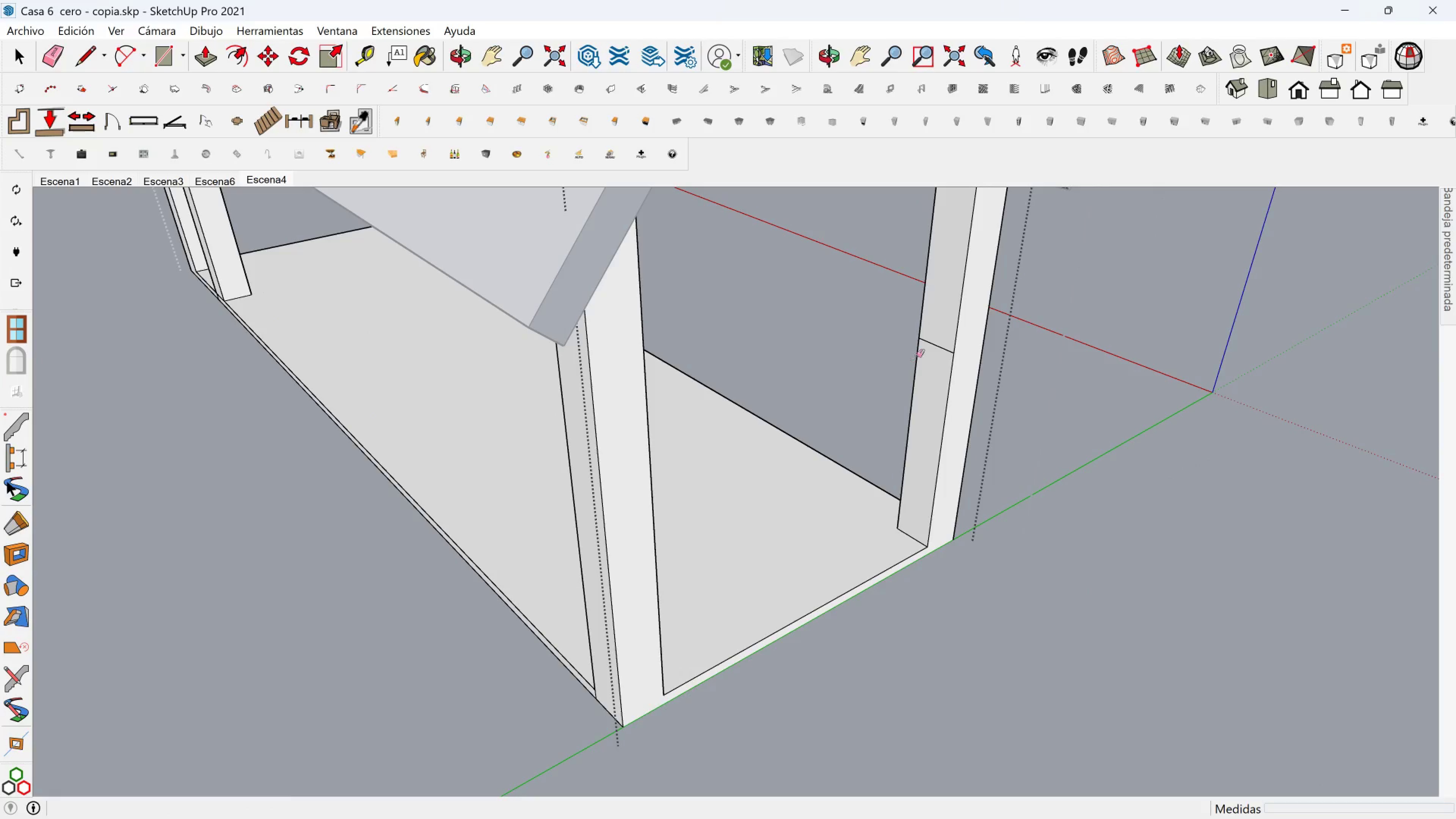 
left_click_drag(start_coordinate=[930, 343], to_coordinate=[927, 358])
 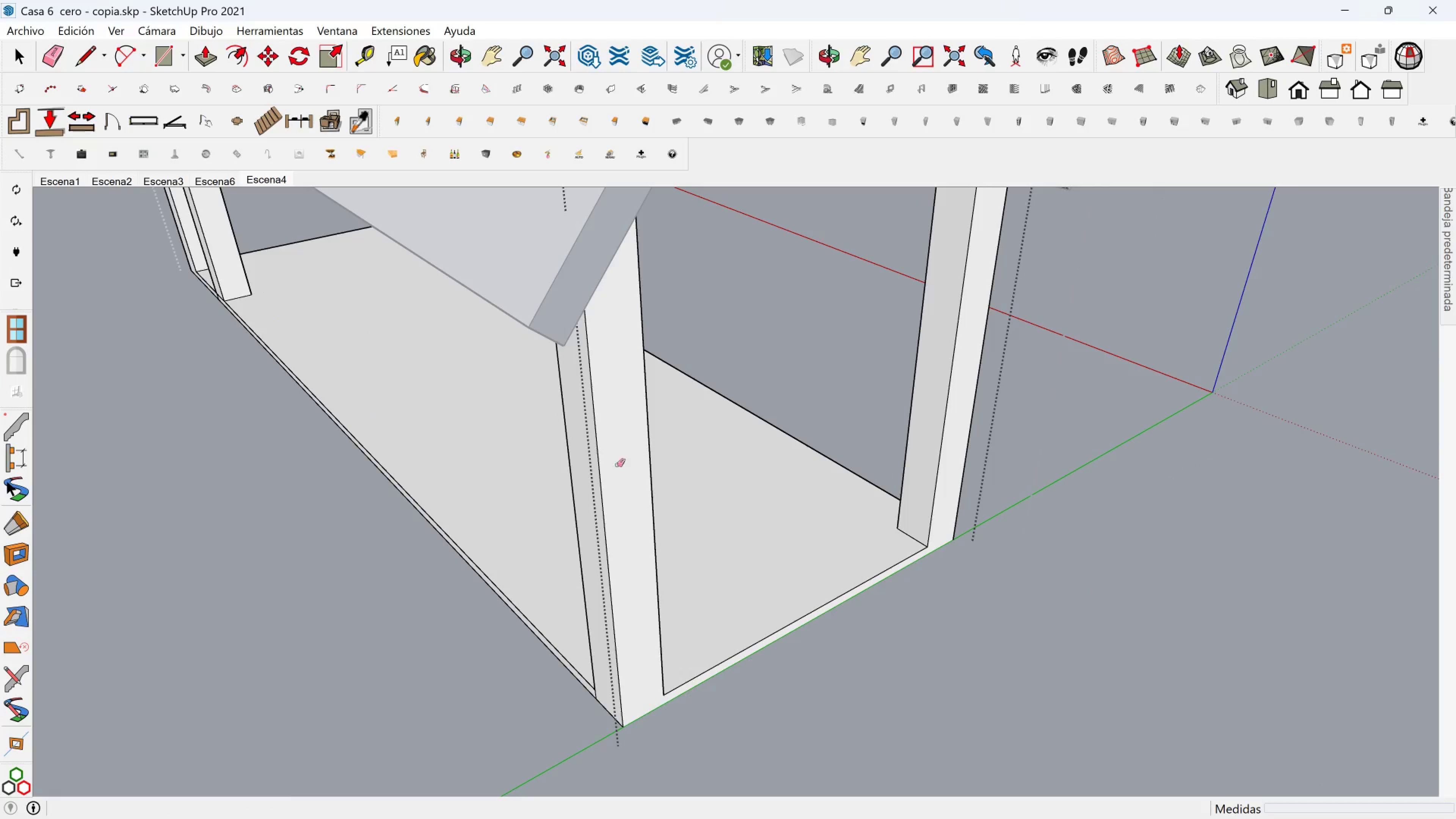 
hold_key(key=ShiftLeft, duration=0.39)
 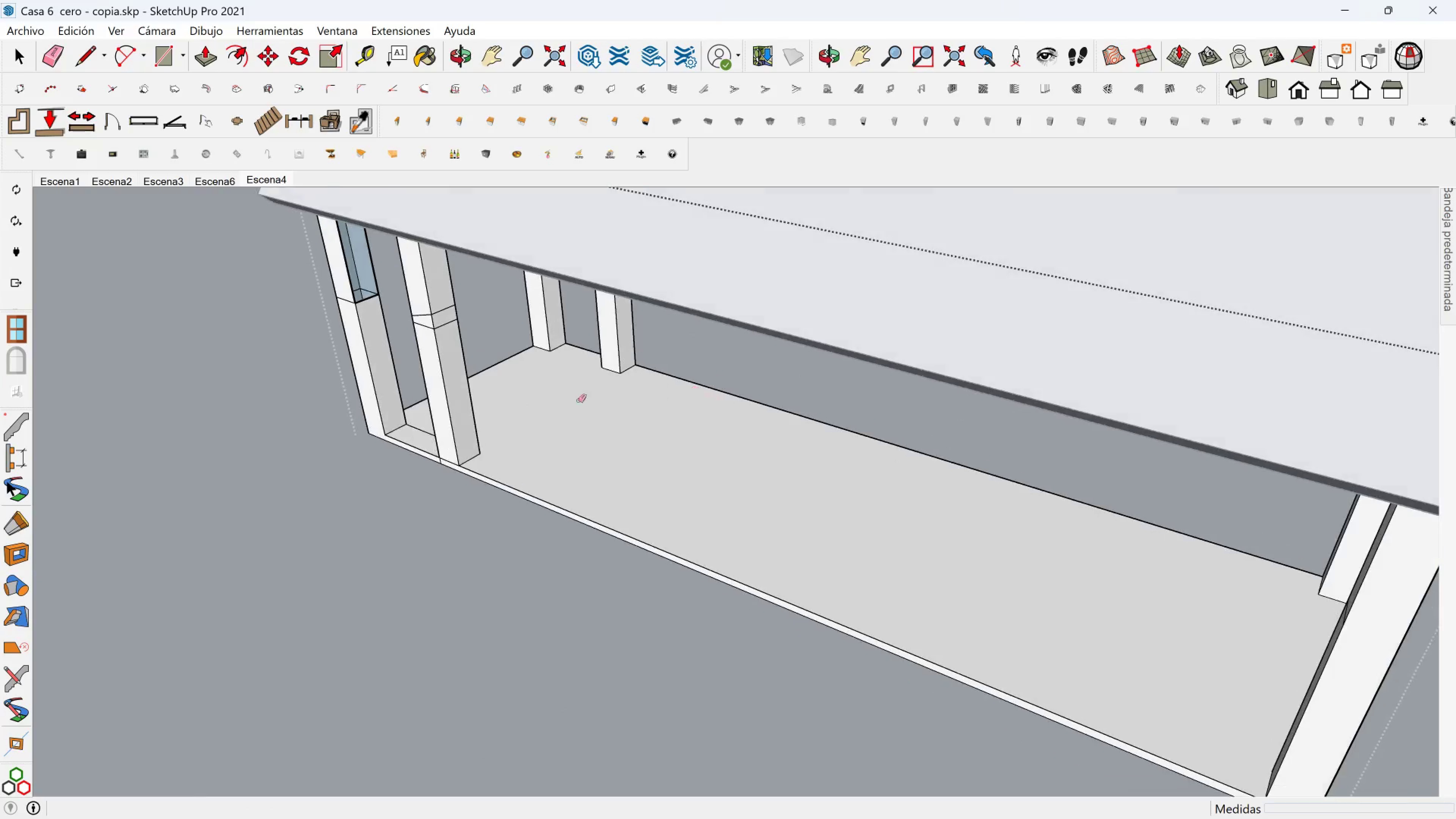 
scroll: coordinate [552, 401], scroll_direction: up, amount: 1.0
 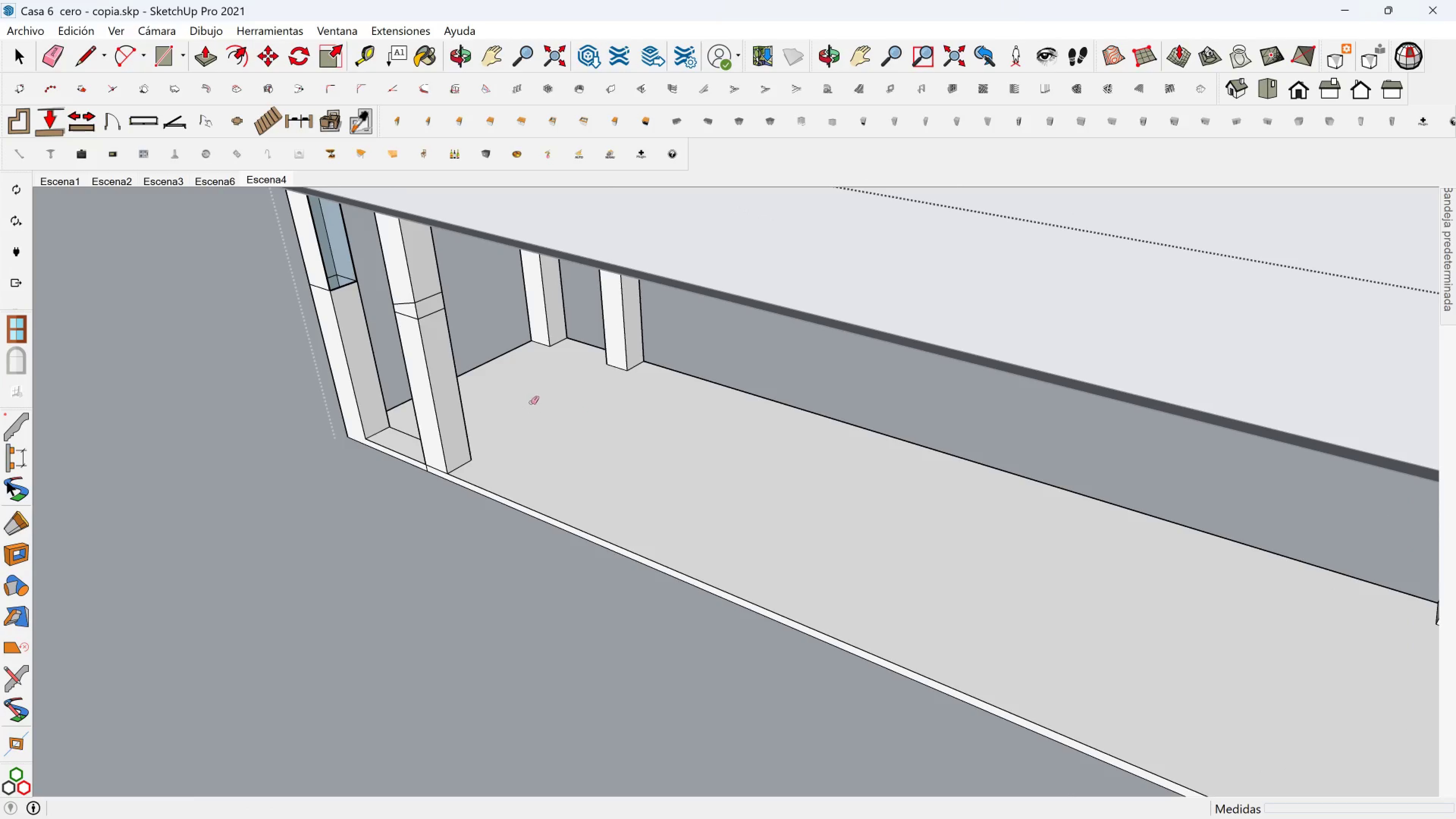 
hold_key(key=ShiftLeft, duration=0.32)
 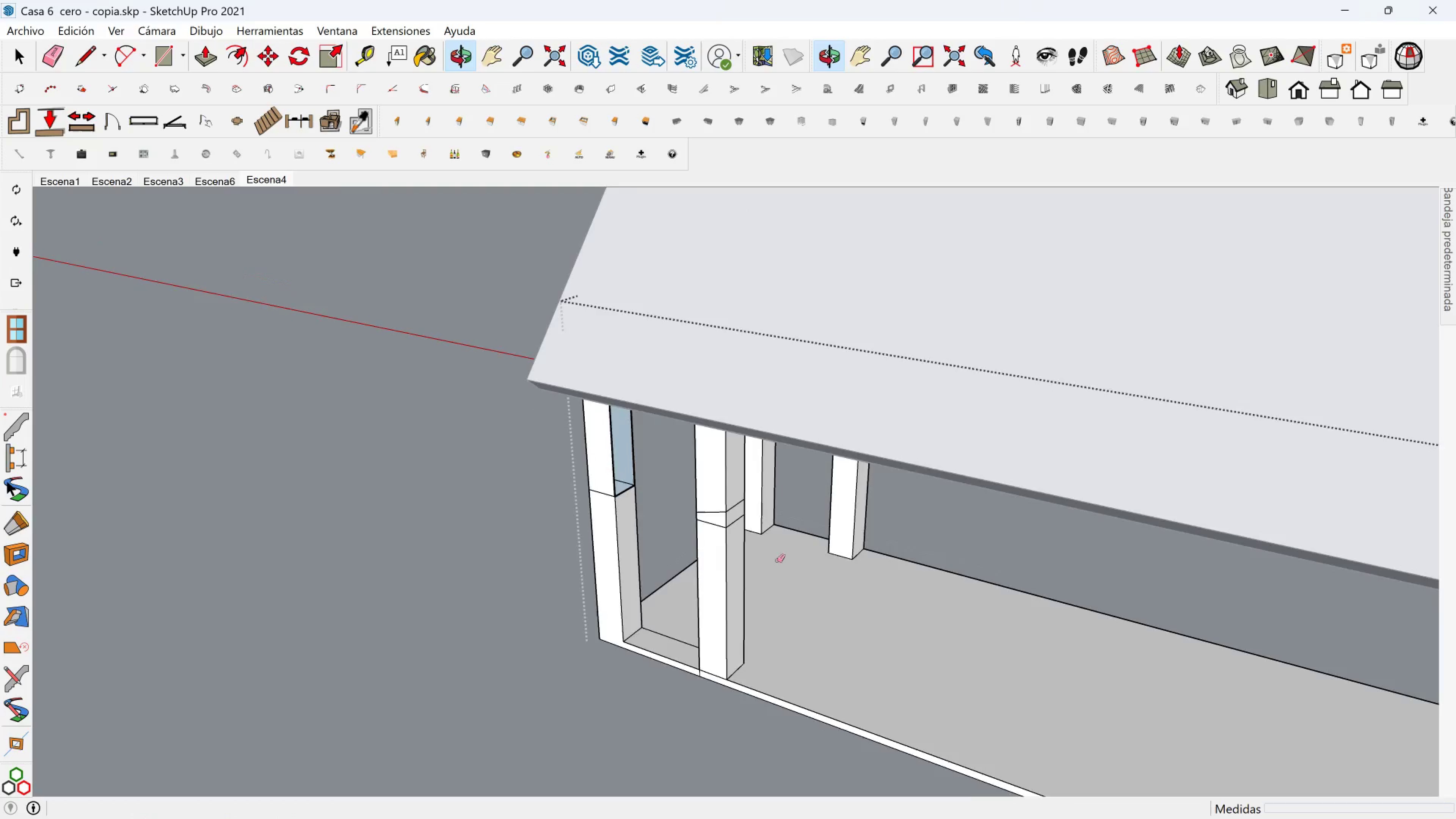 
scroll: coordinate [764, 591], scroll_direction: up, amount: 3.0
 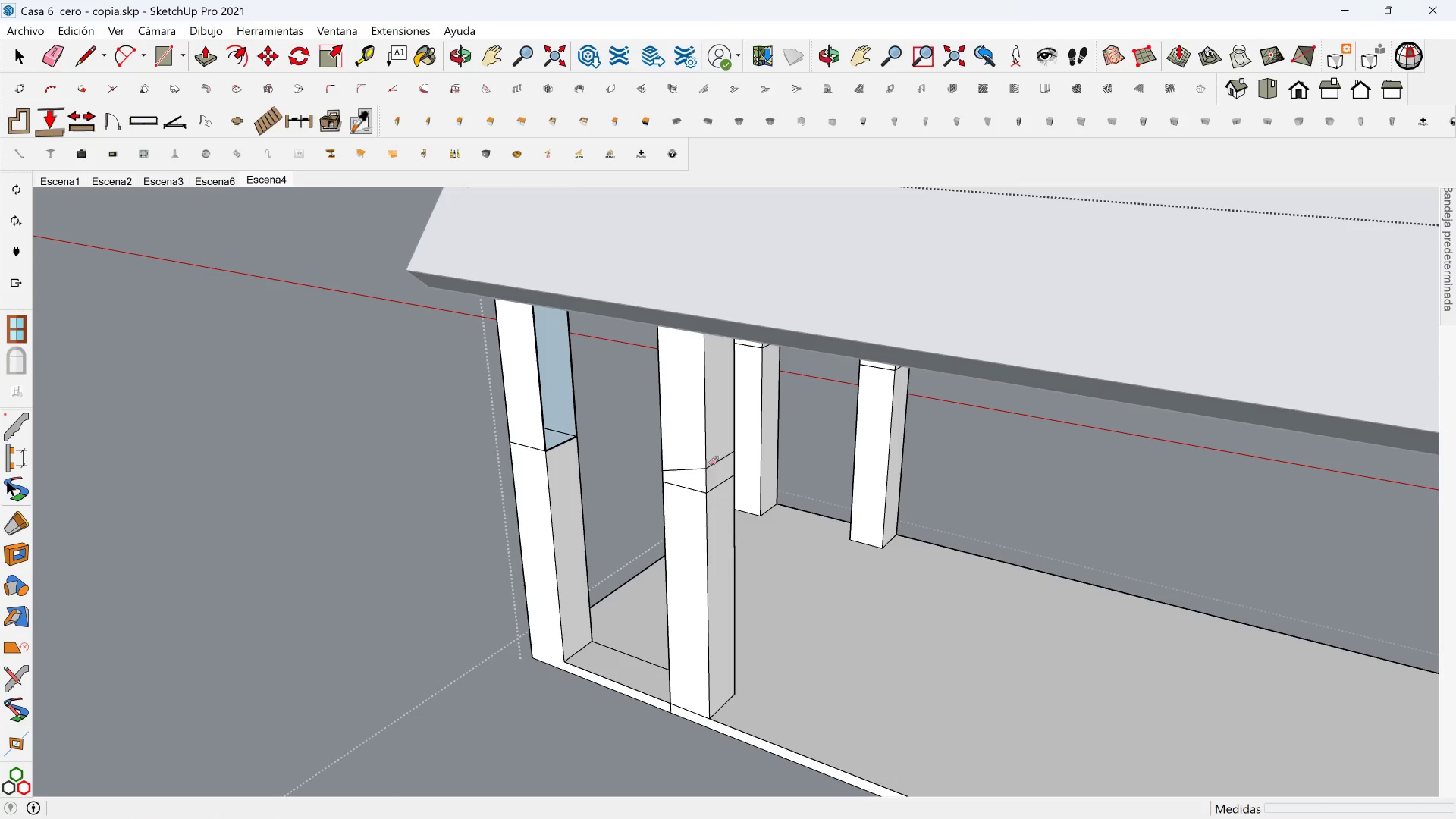 
left_click_drag(start_coordinate=[719, 457], to_coordinate=[721, 492])
 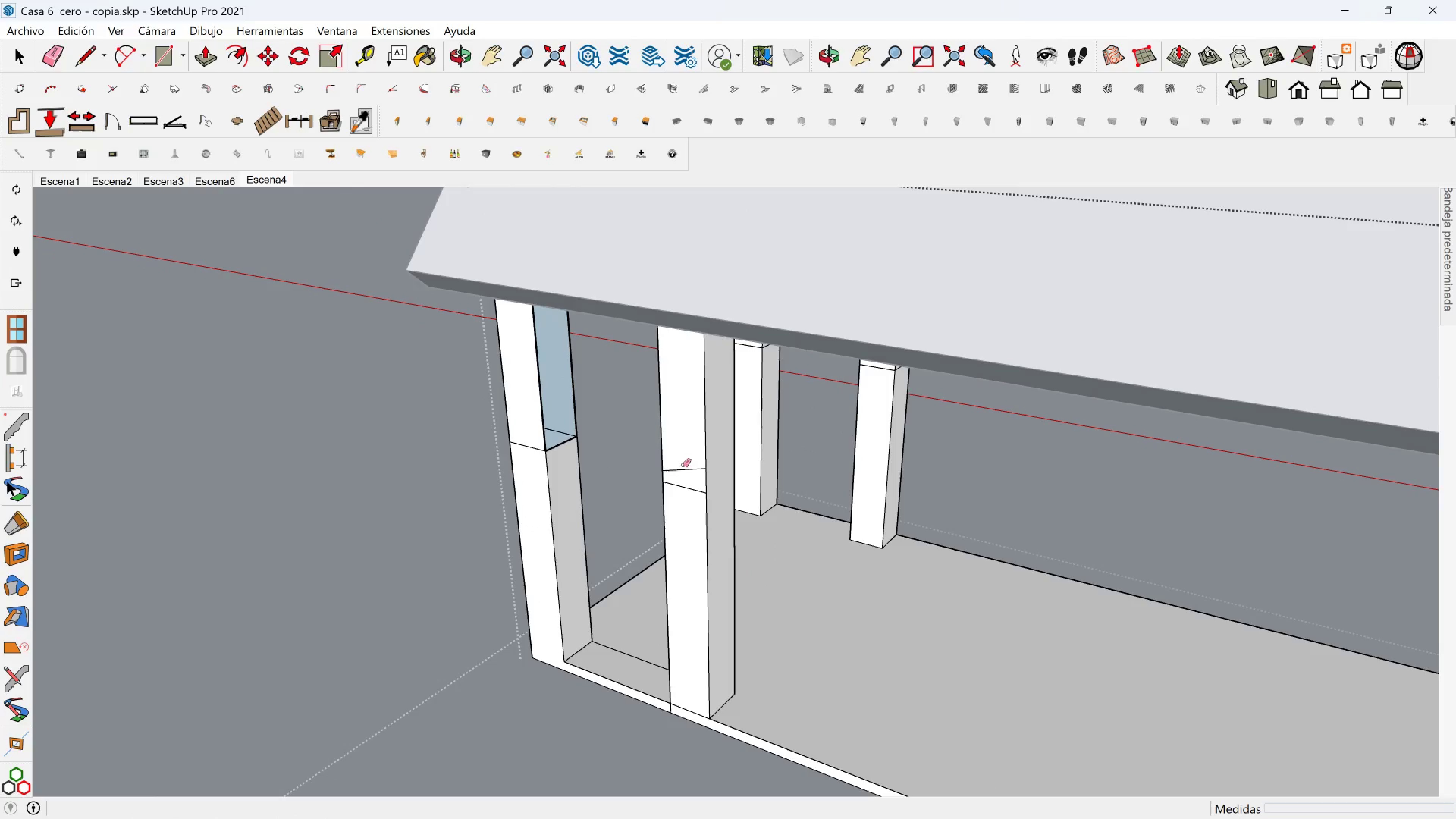 
left_click_drag(start_coordinate=[684, 468], to_coordinate=[676, 506])
 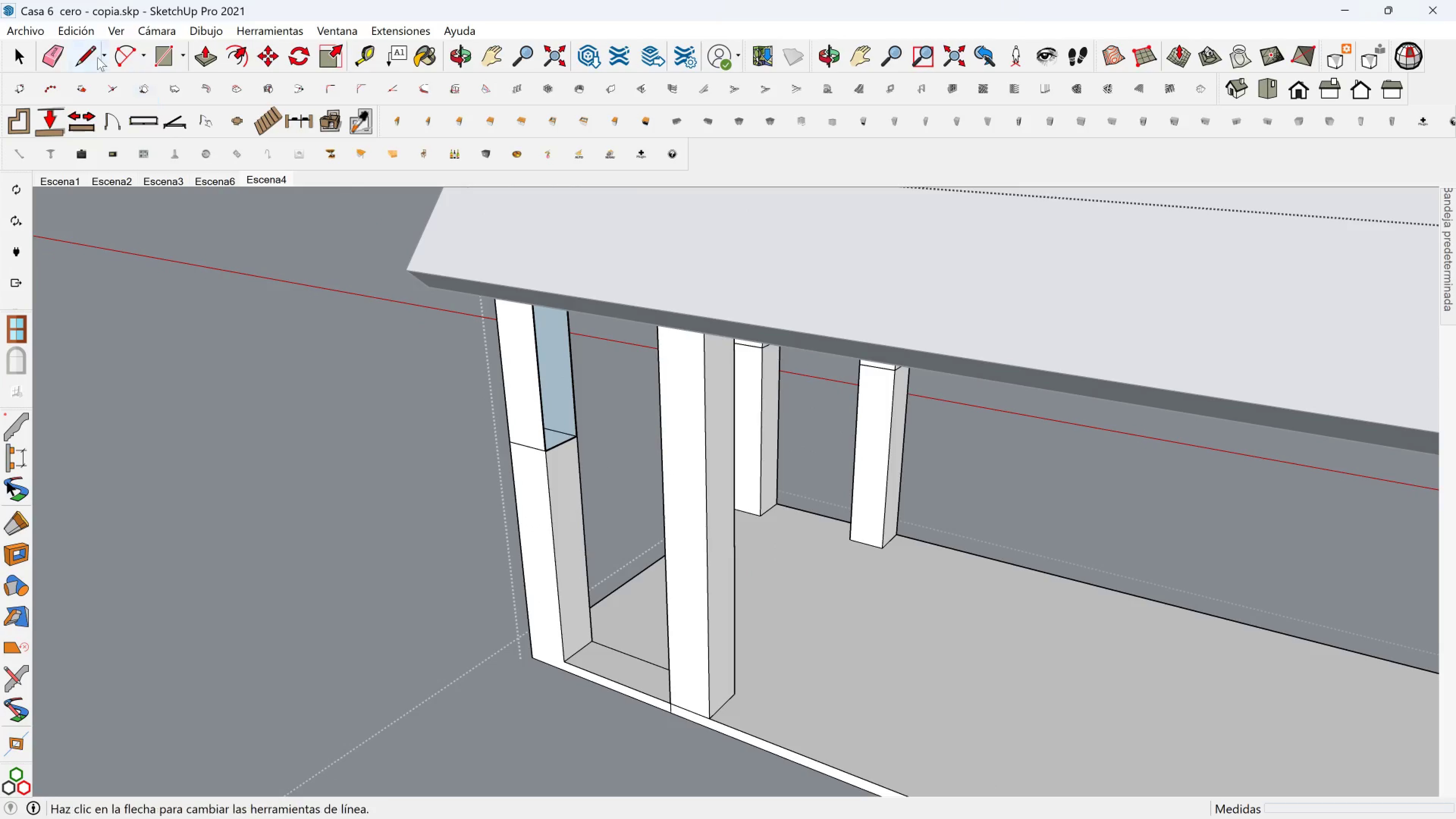 
left_click([83, 50])
 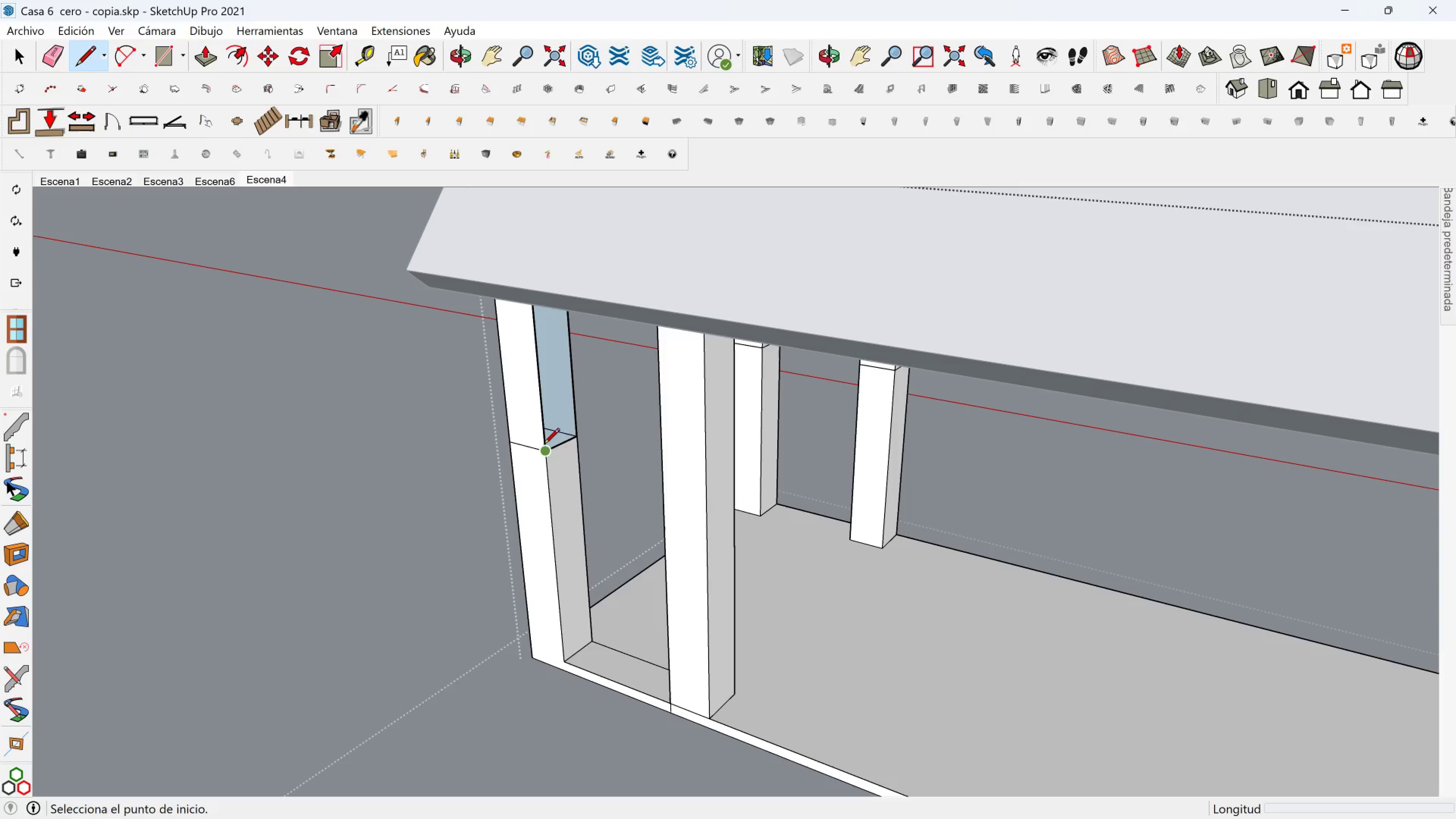 
left_click([547, 450])
 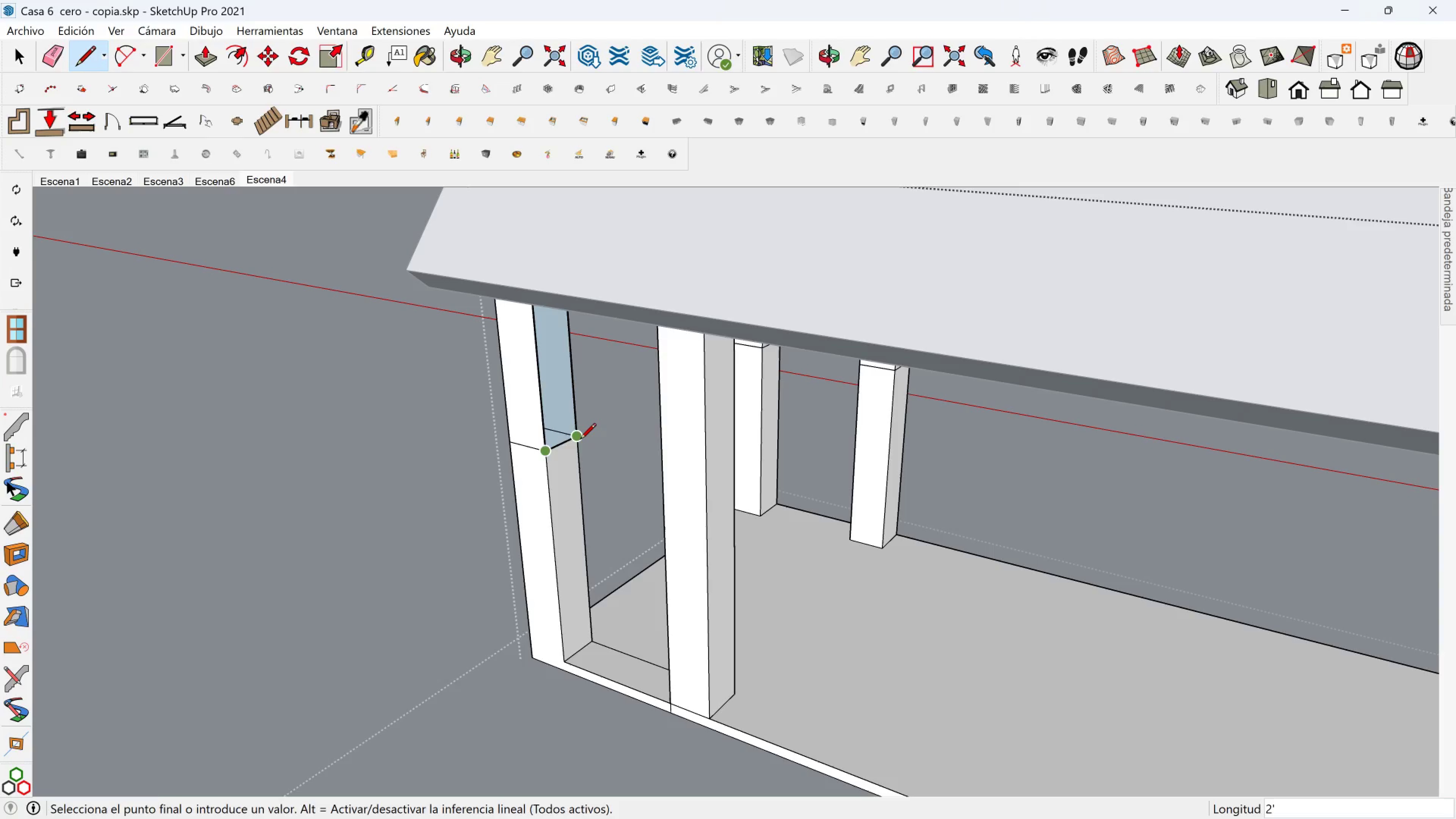 
left_click([580, 440])
 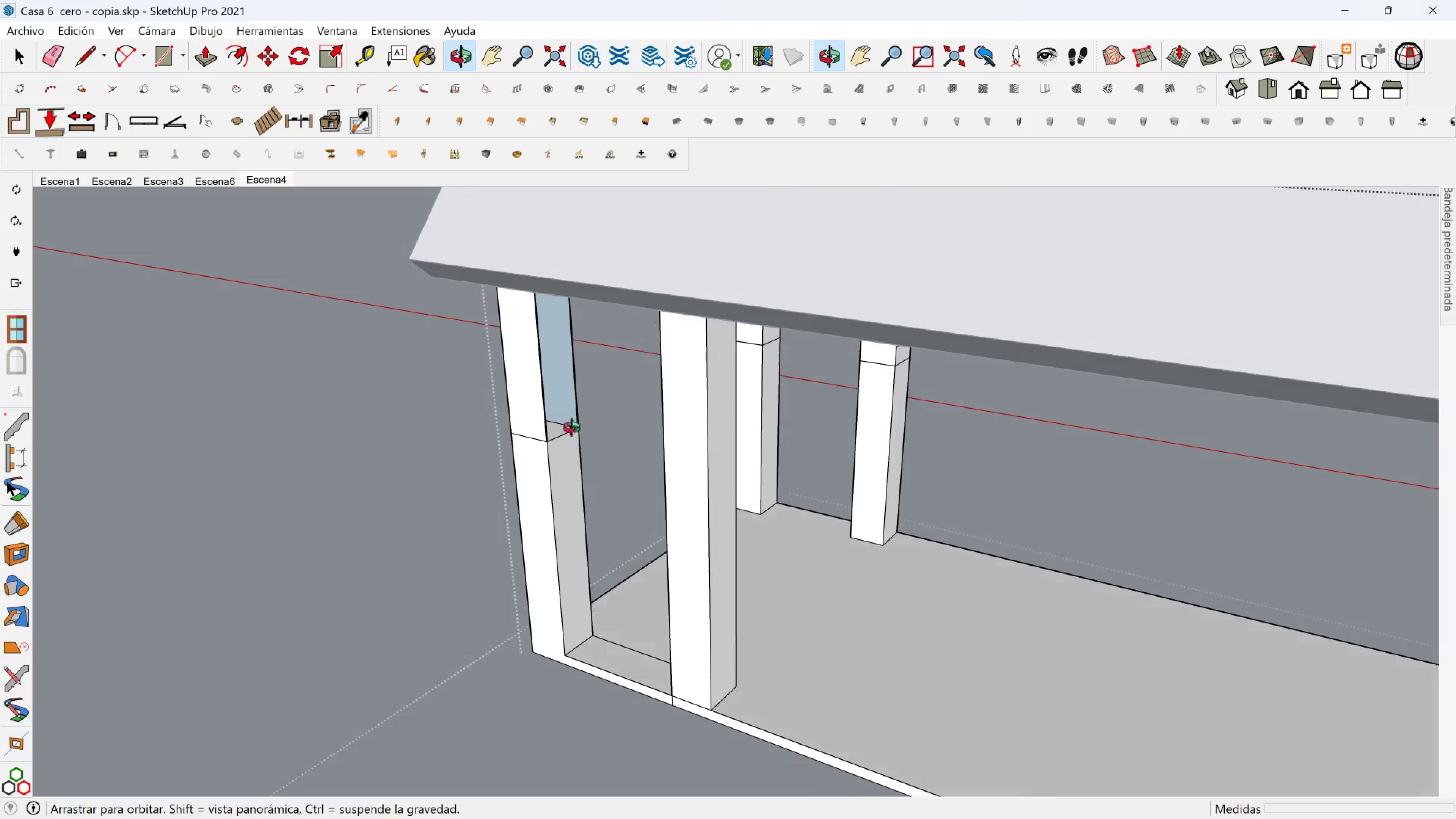 
hold_key(key=ShiftLeft, duration=0.47)
 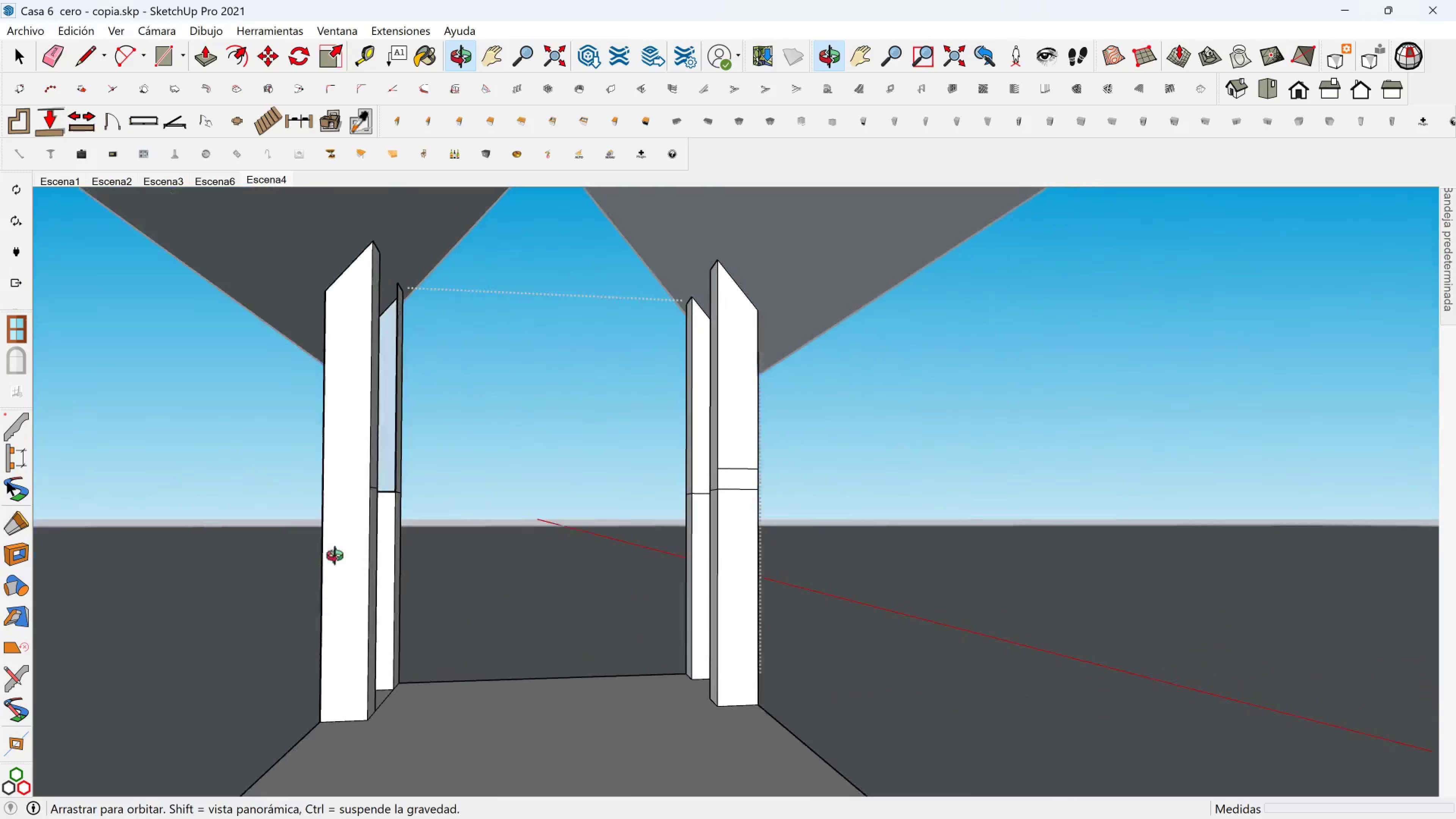 
scroll: coordinate [382, 280], scroll_direction: up, amount: 5.0
 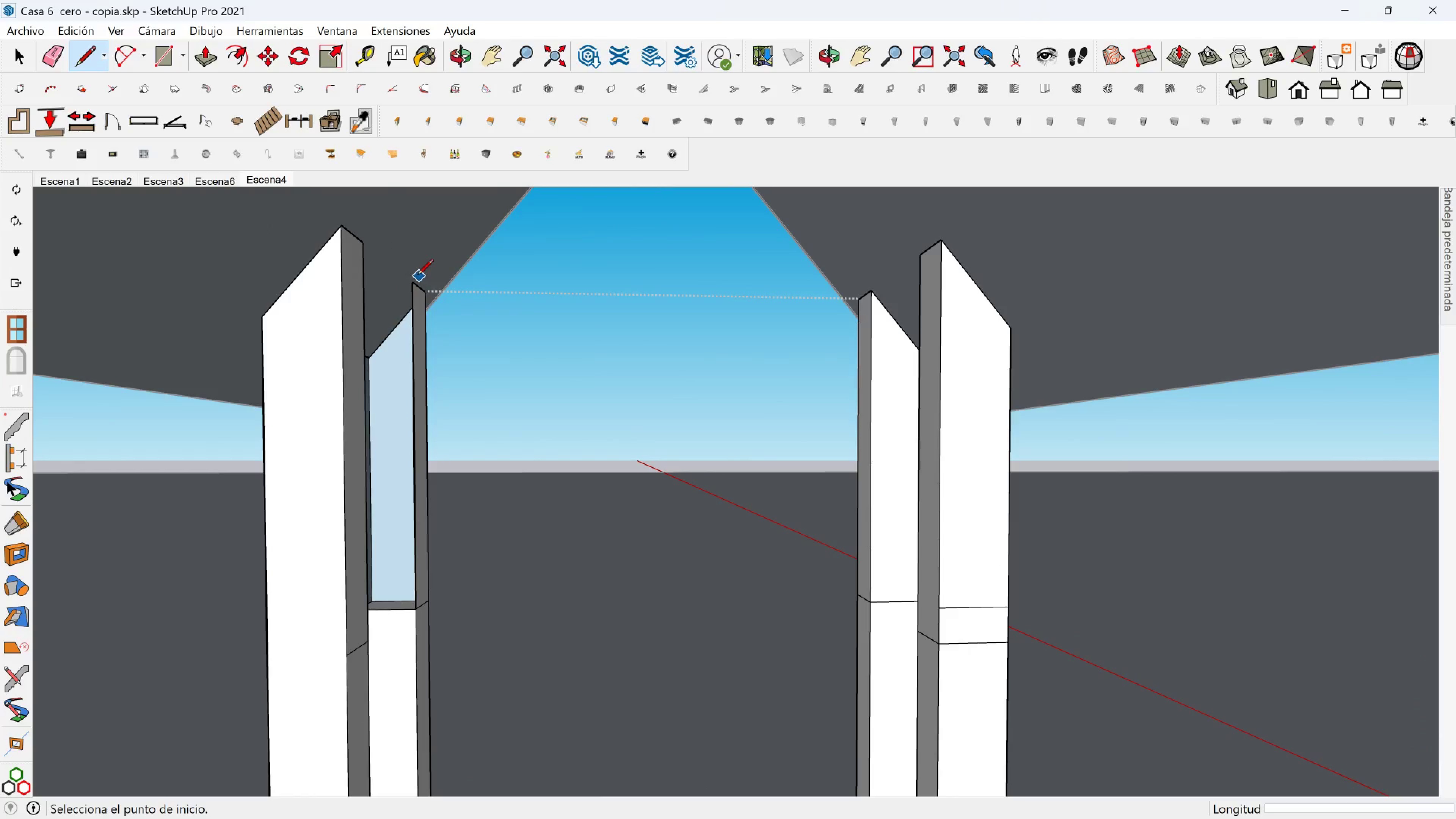 
left_click([414, 279])
 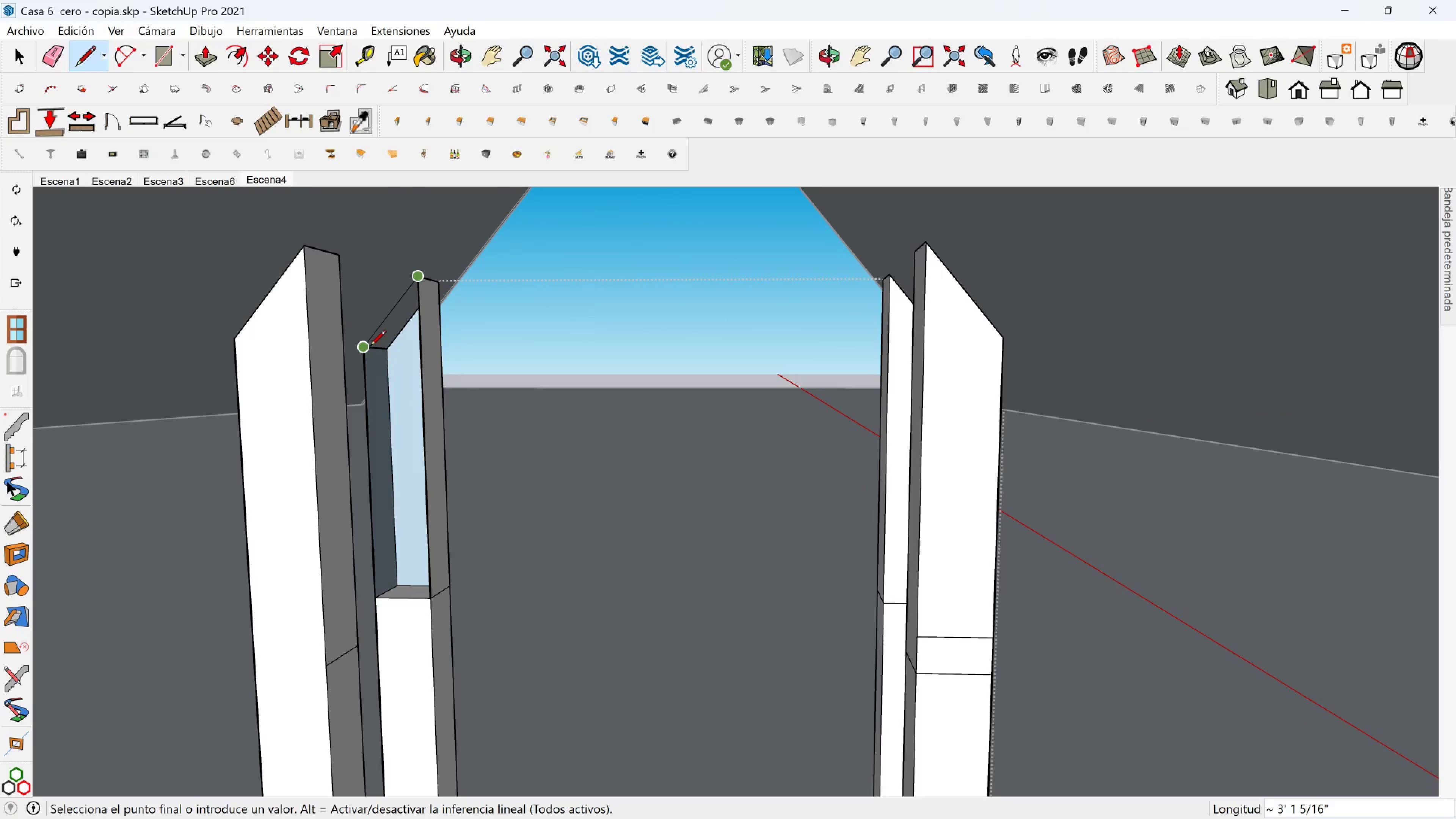 
left_click([368, 348])
 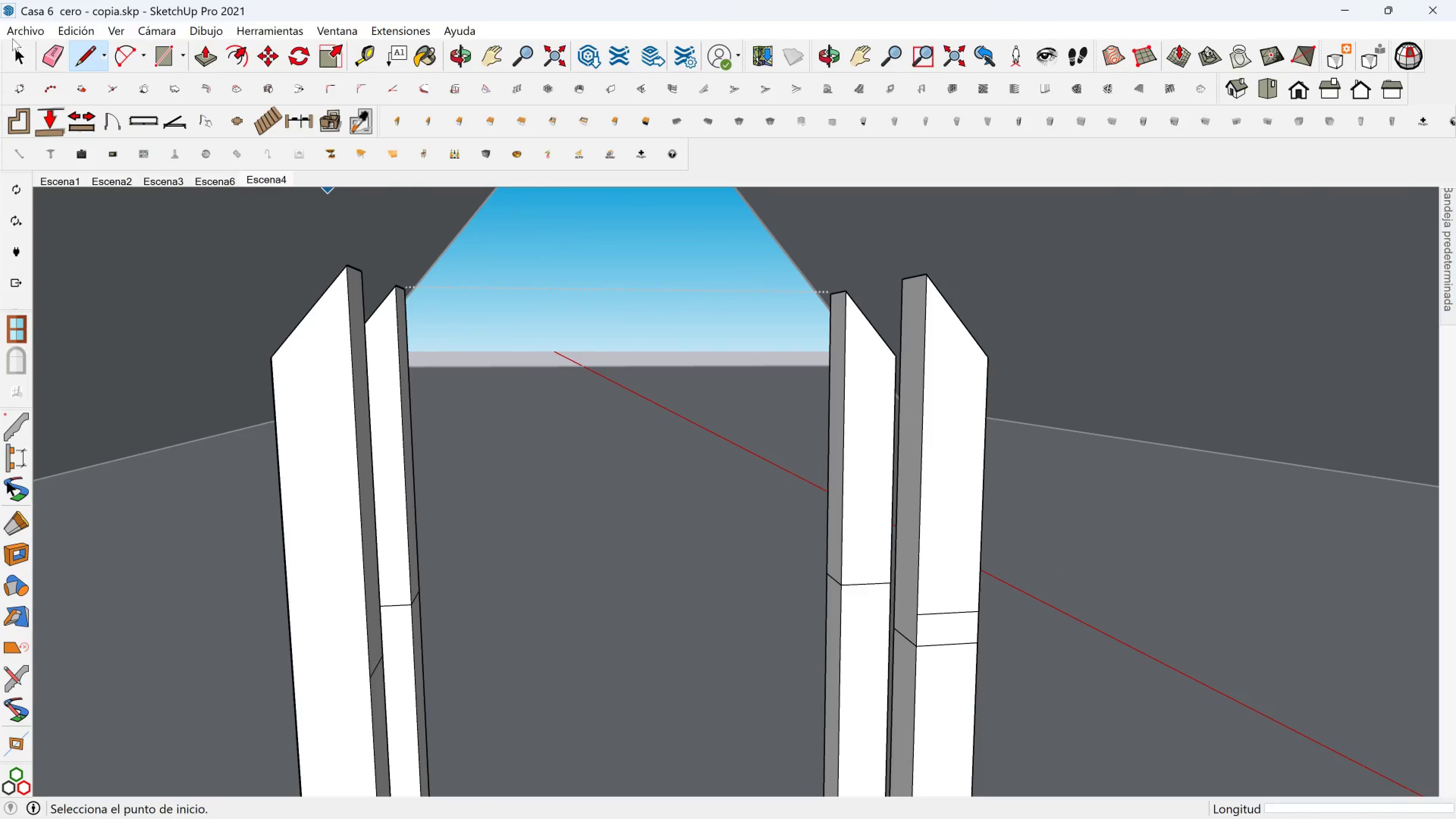 
left_click([45, 49])
 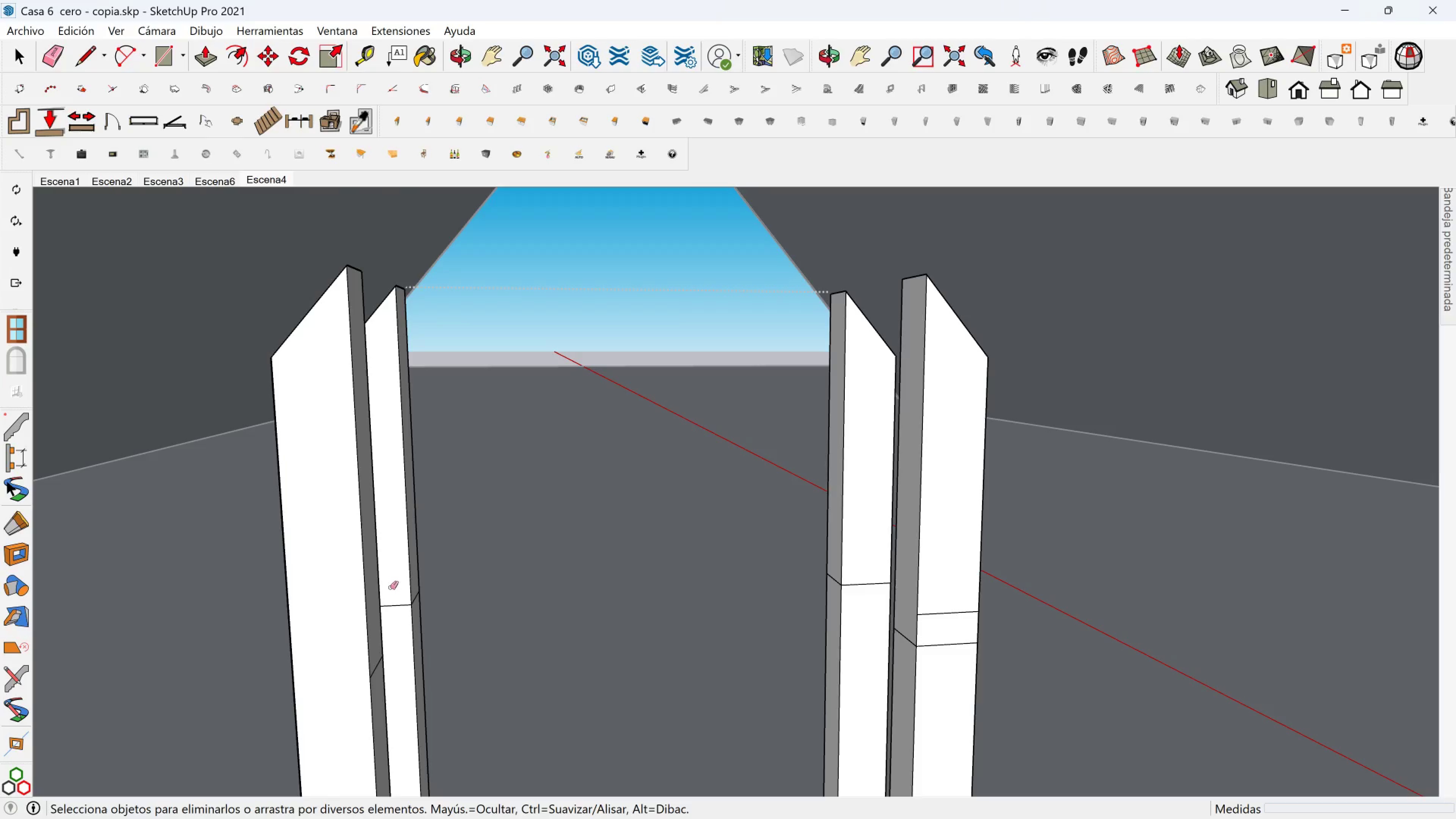 
left_click_drag(start_coordinate=[391, 598], to_coordinate=[391, 615])
 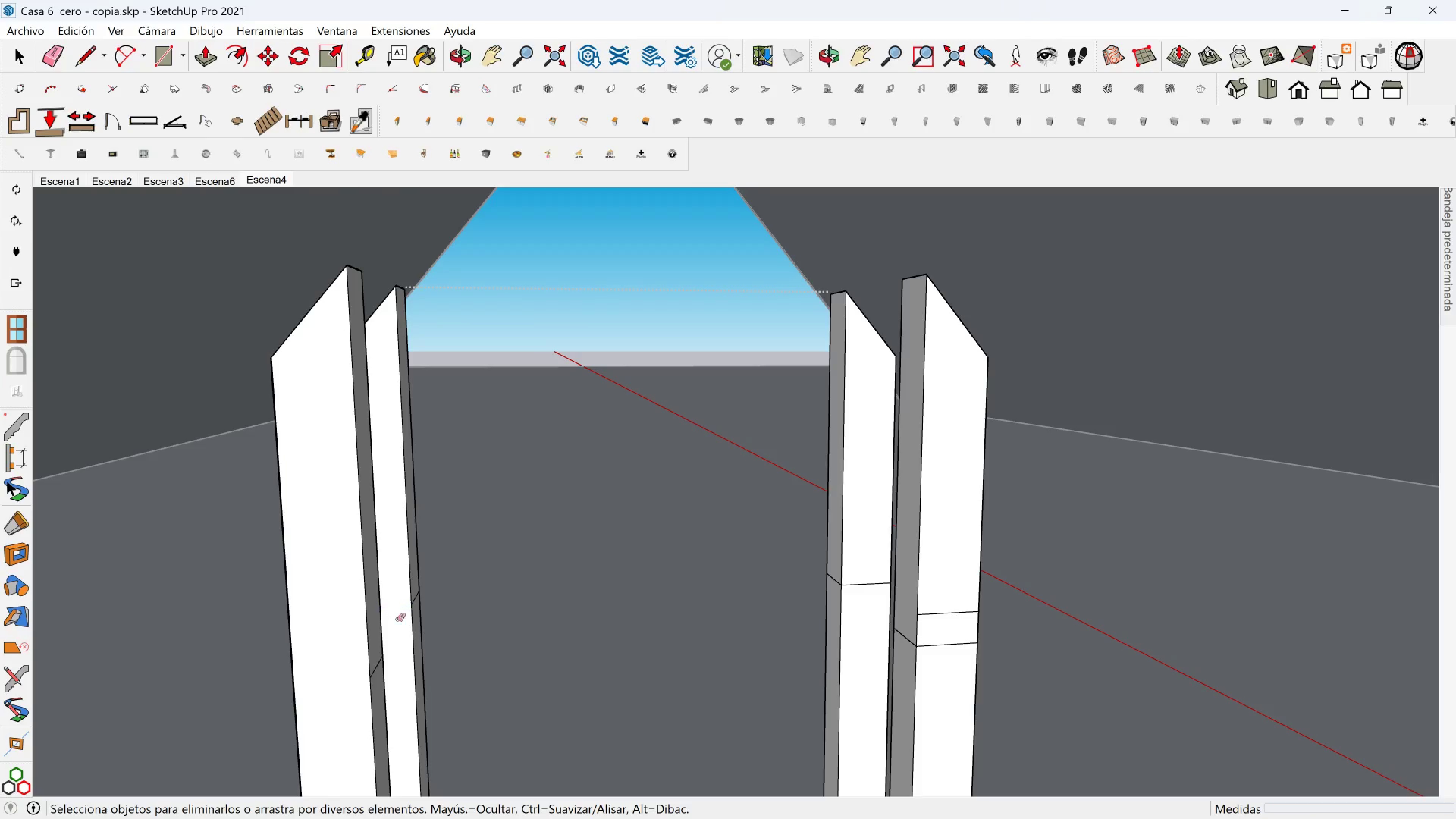 
hold_key(key=ShiftLeft, duration=0.51)
 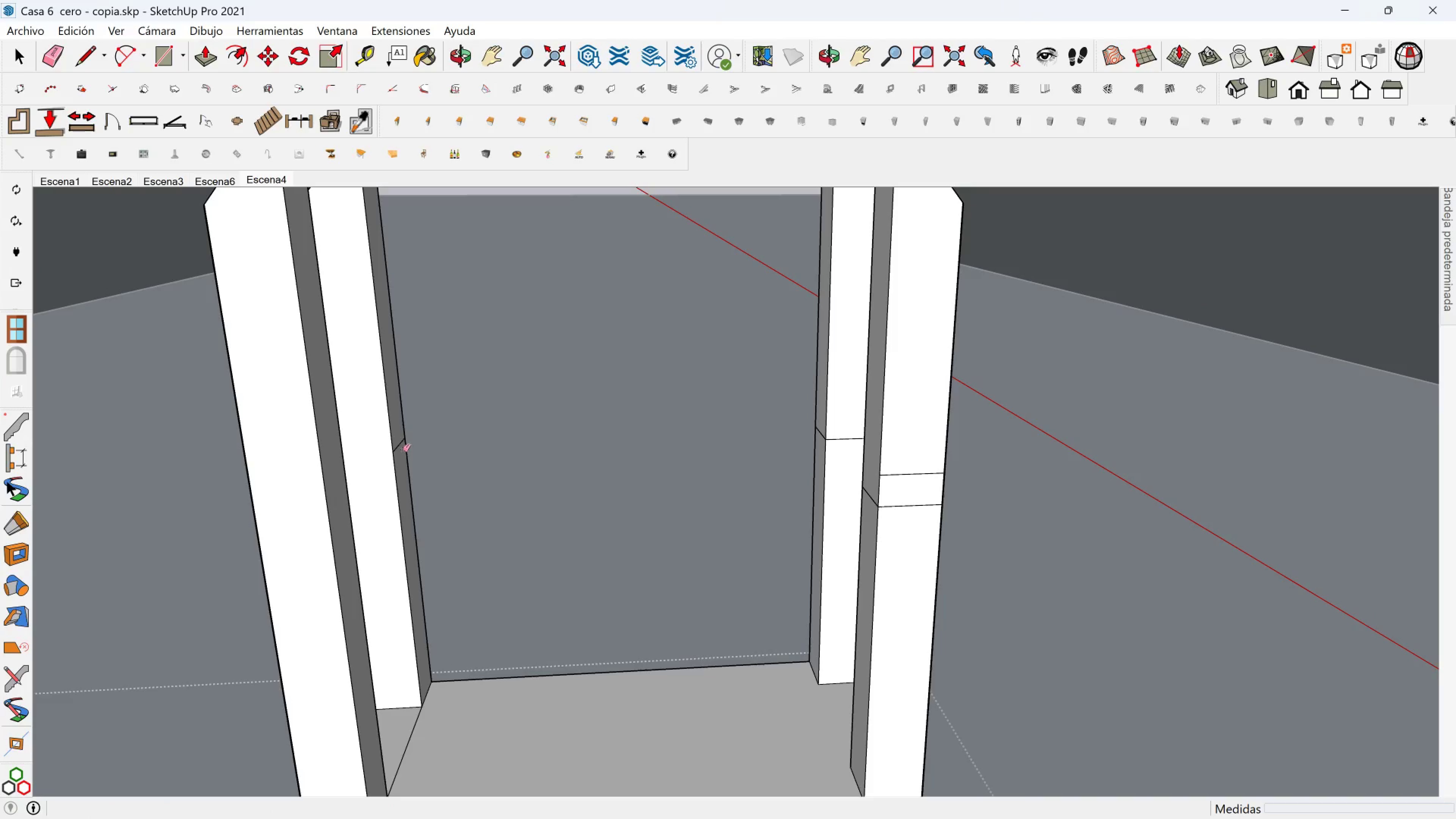 
left_click([399, 446])
 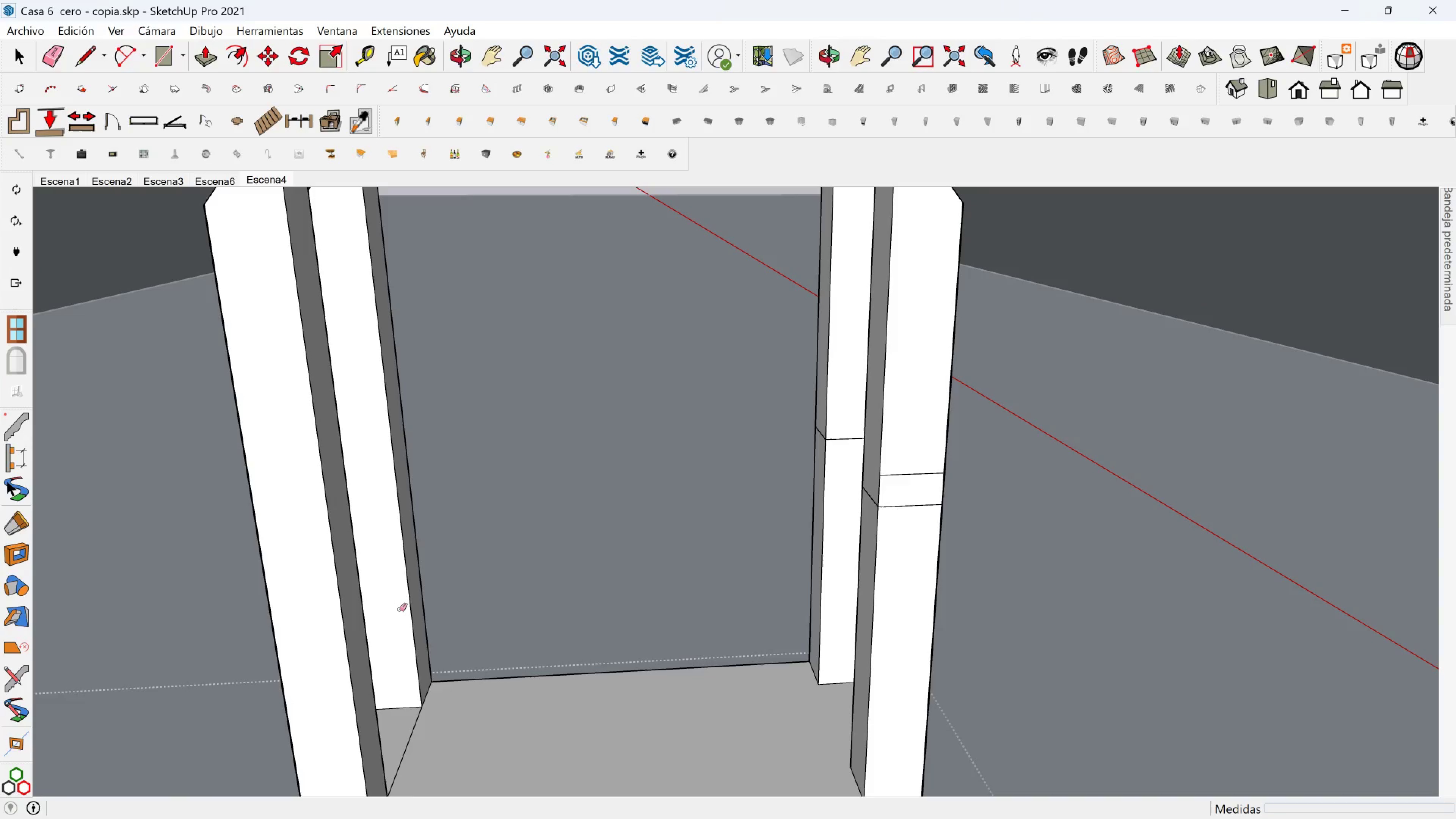 
hold_key(key=ShiftLeft, duration=0.49)
 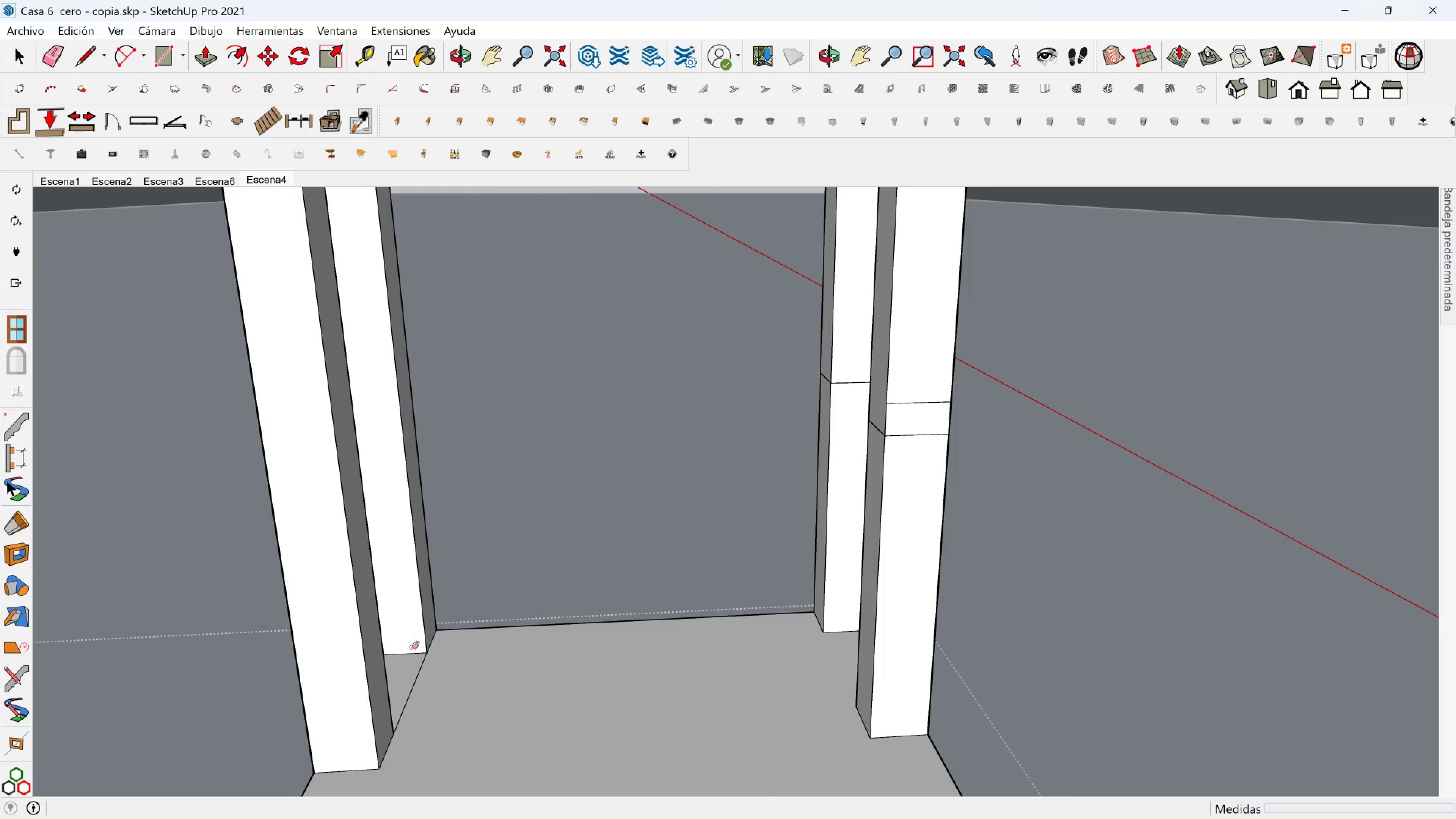 
left_click_drag(start_coordinate=[411, 672], to_coordinate=[418, 697])
 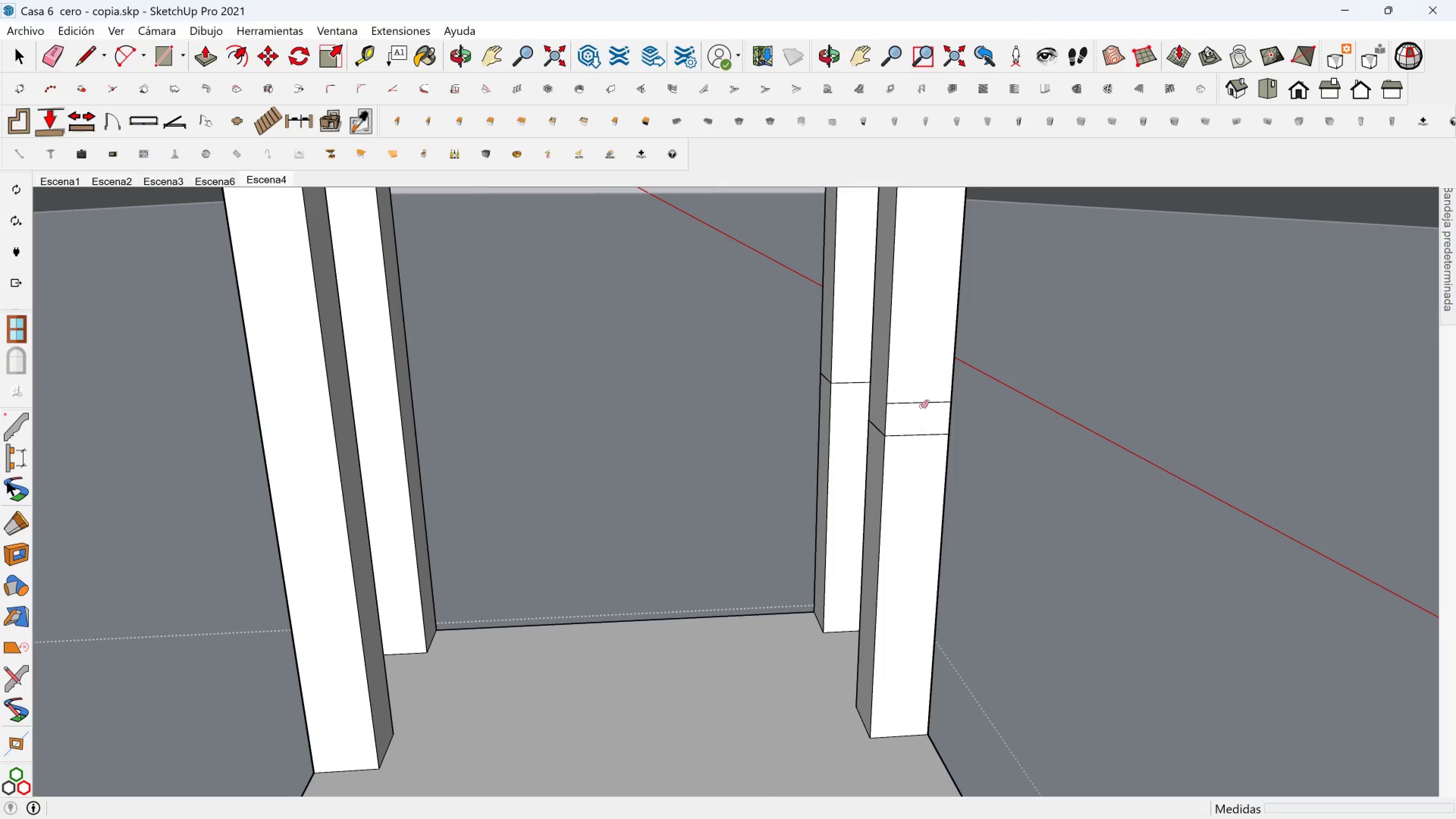 
left_click_drag(start_coordinate=[926, 398], to_coordinate=[913, 464])
 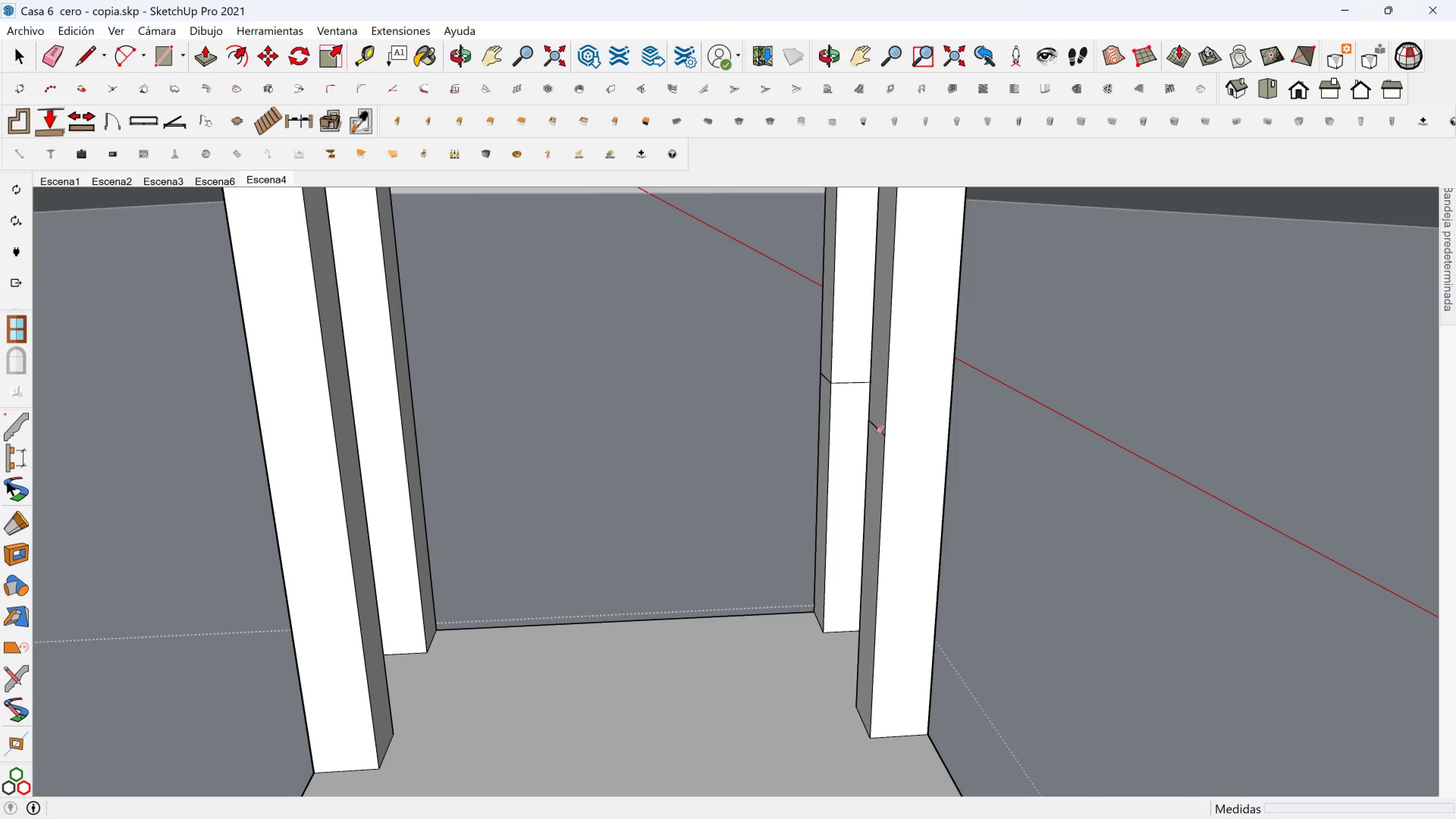 
left_click([876, 431])
 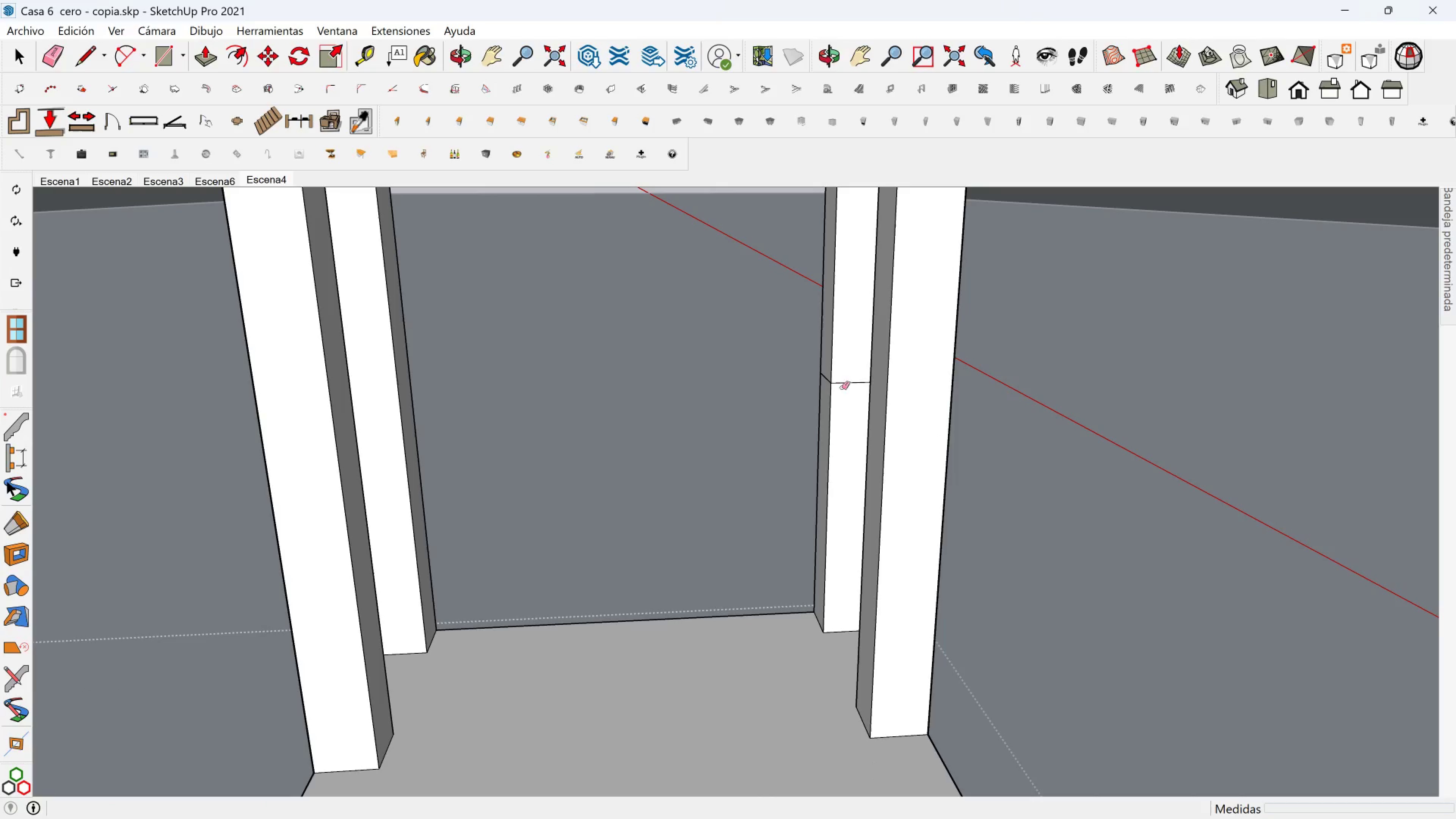 
left_click_drag(start_coordinate=[842, 385], to_coordinate=[844, 378])
 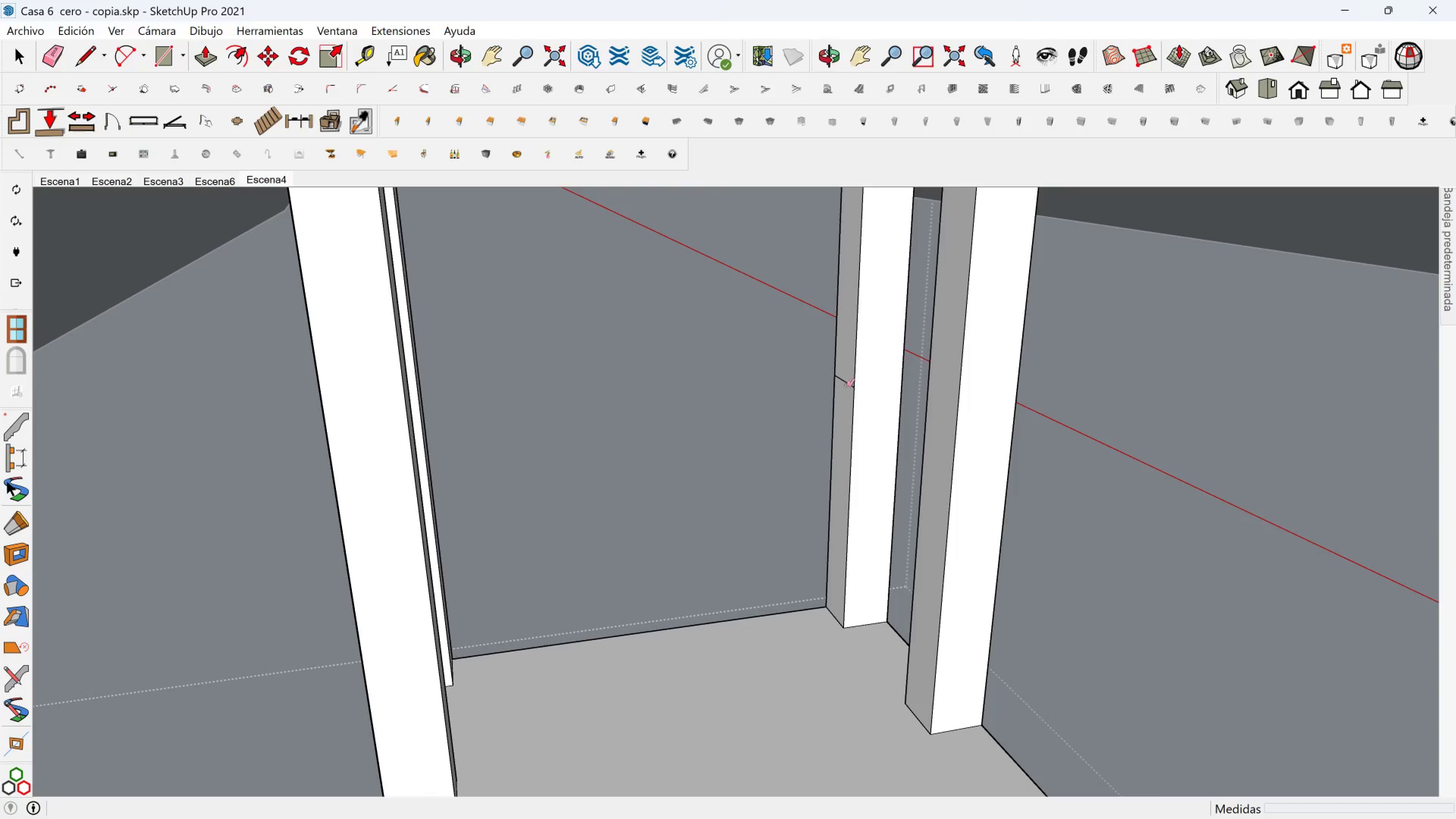 
left_click([843, 381])
 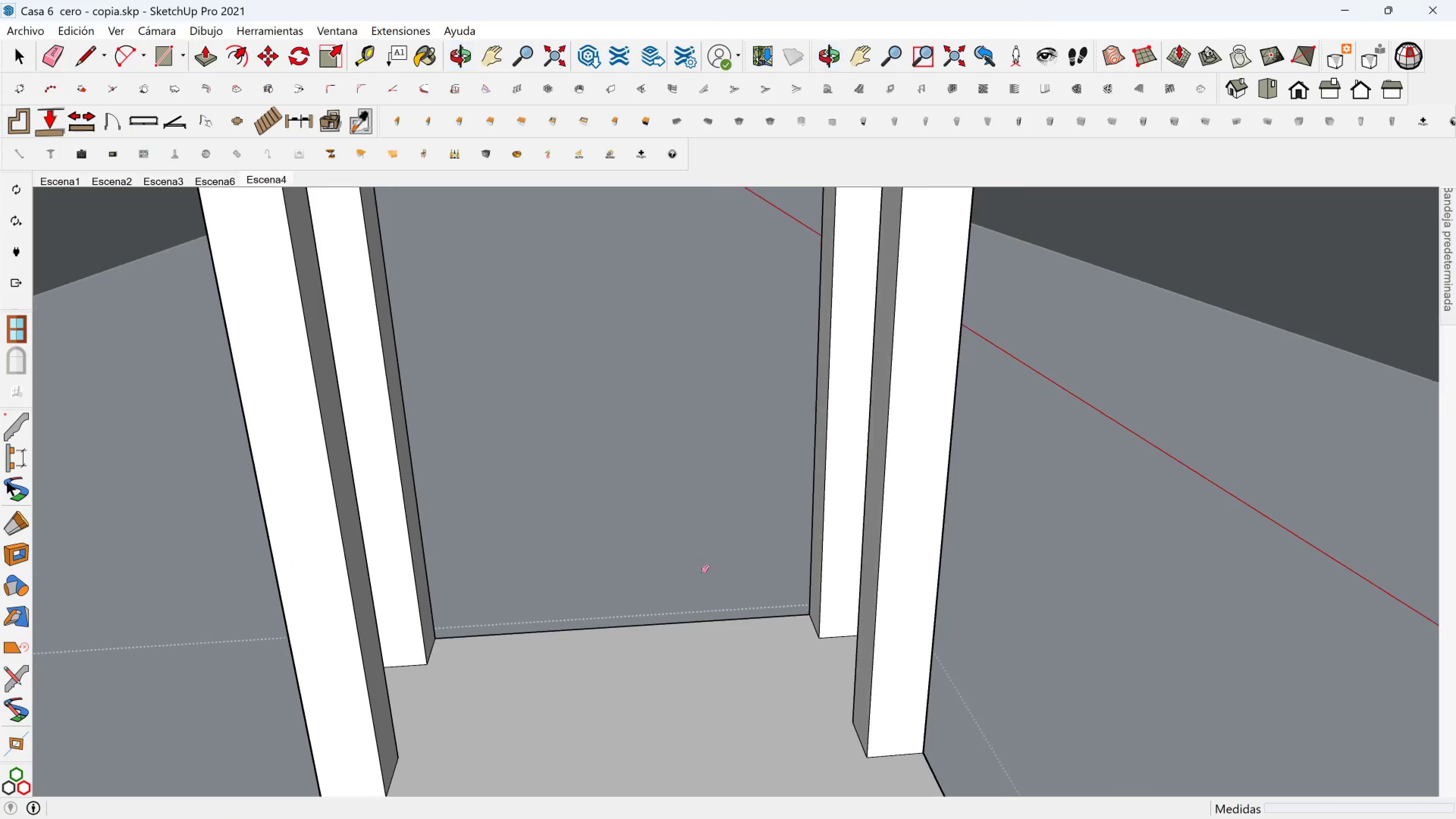 
scroll: coordinate [657, 648], scroll_direction: down, amount: 3.0
 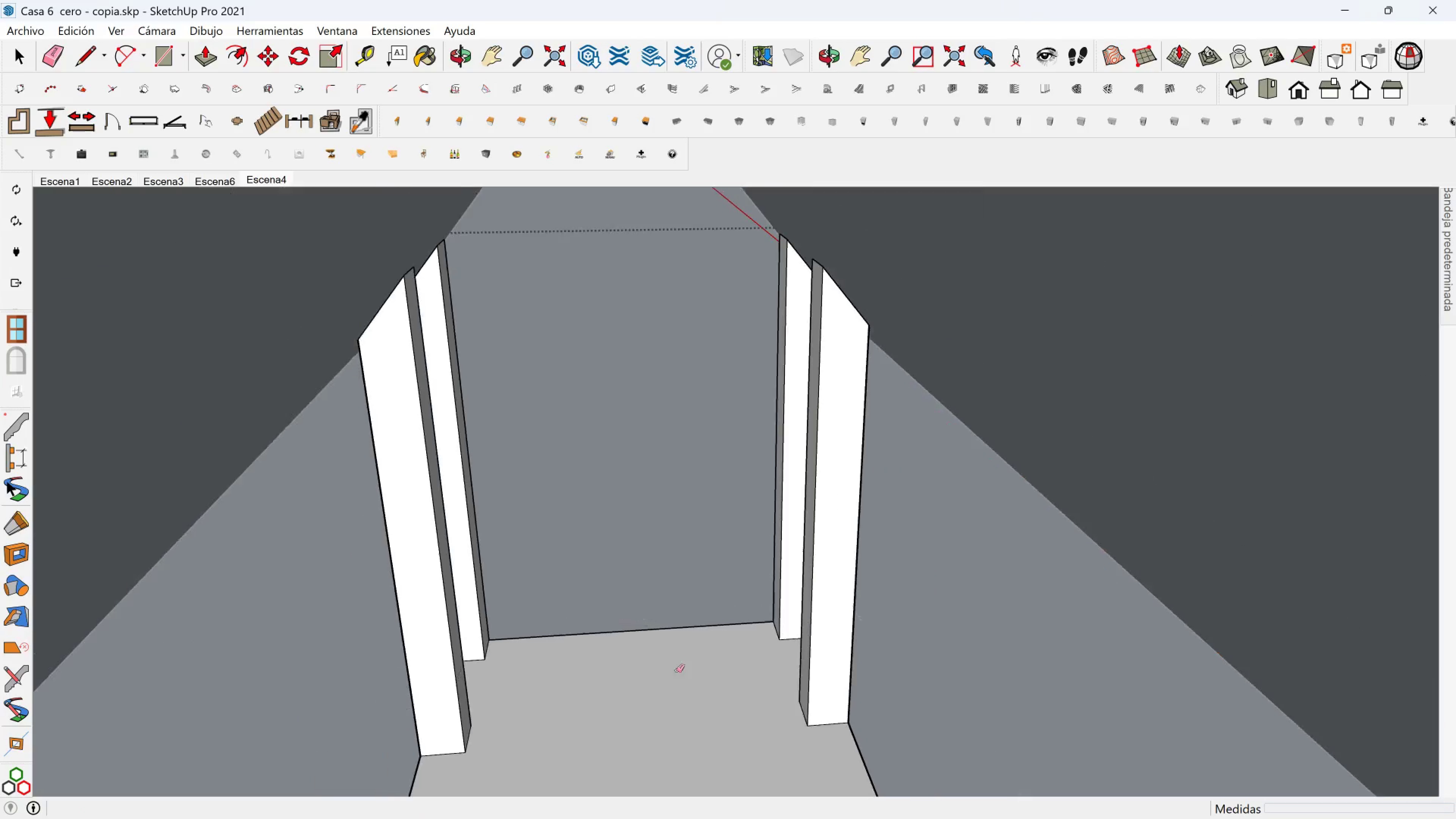 
key(Shift+ShiftLeft)
 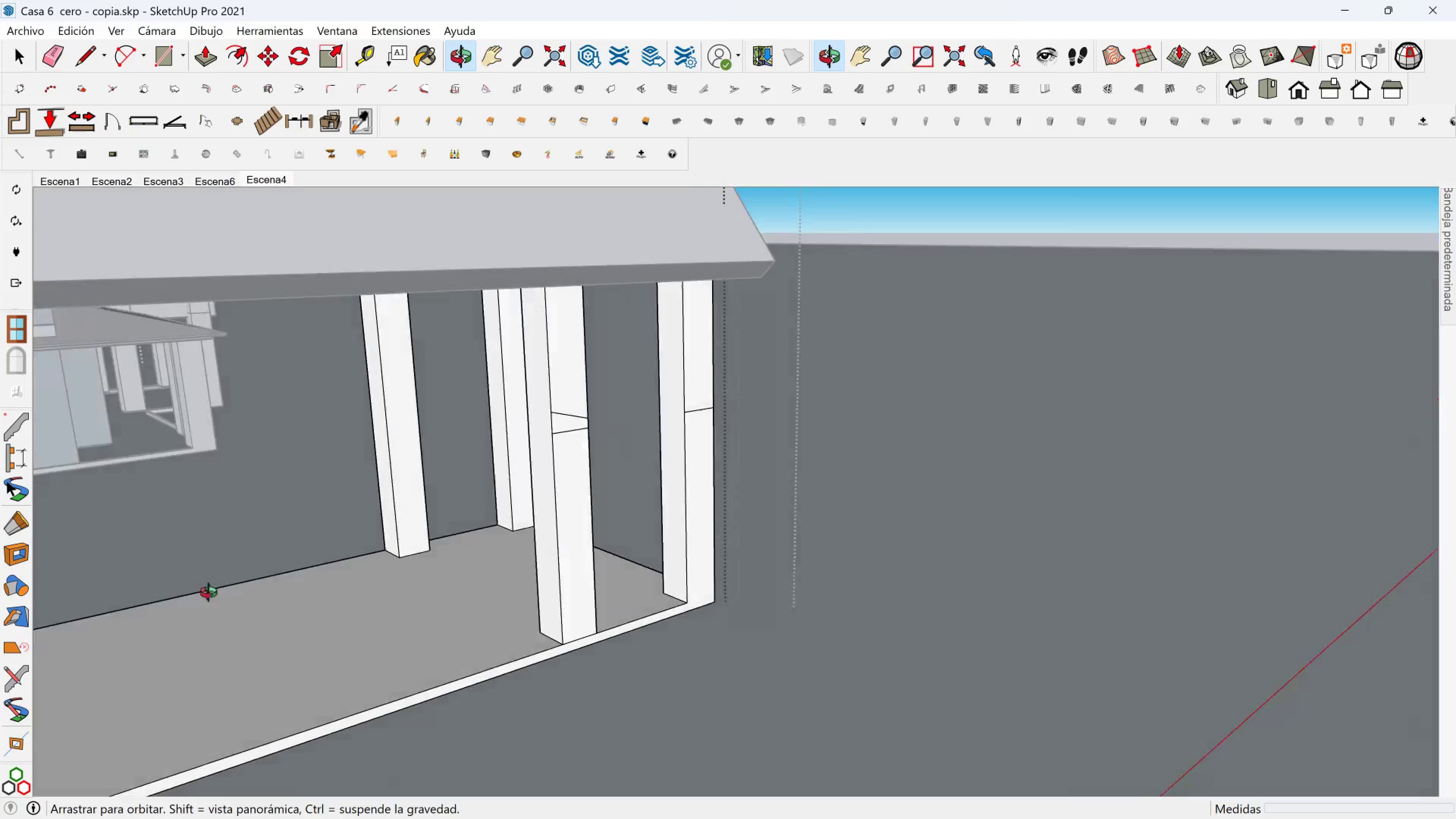 
scroll: coordinate [506, 428], scroll_direction: up, amount: 2.0
 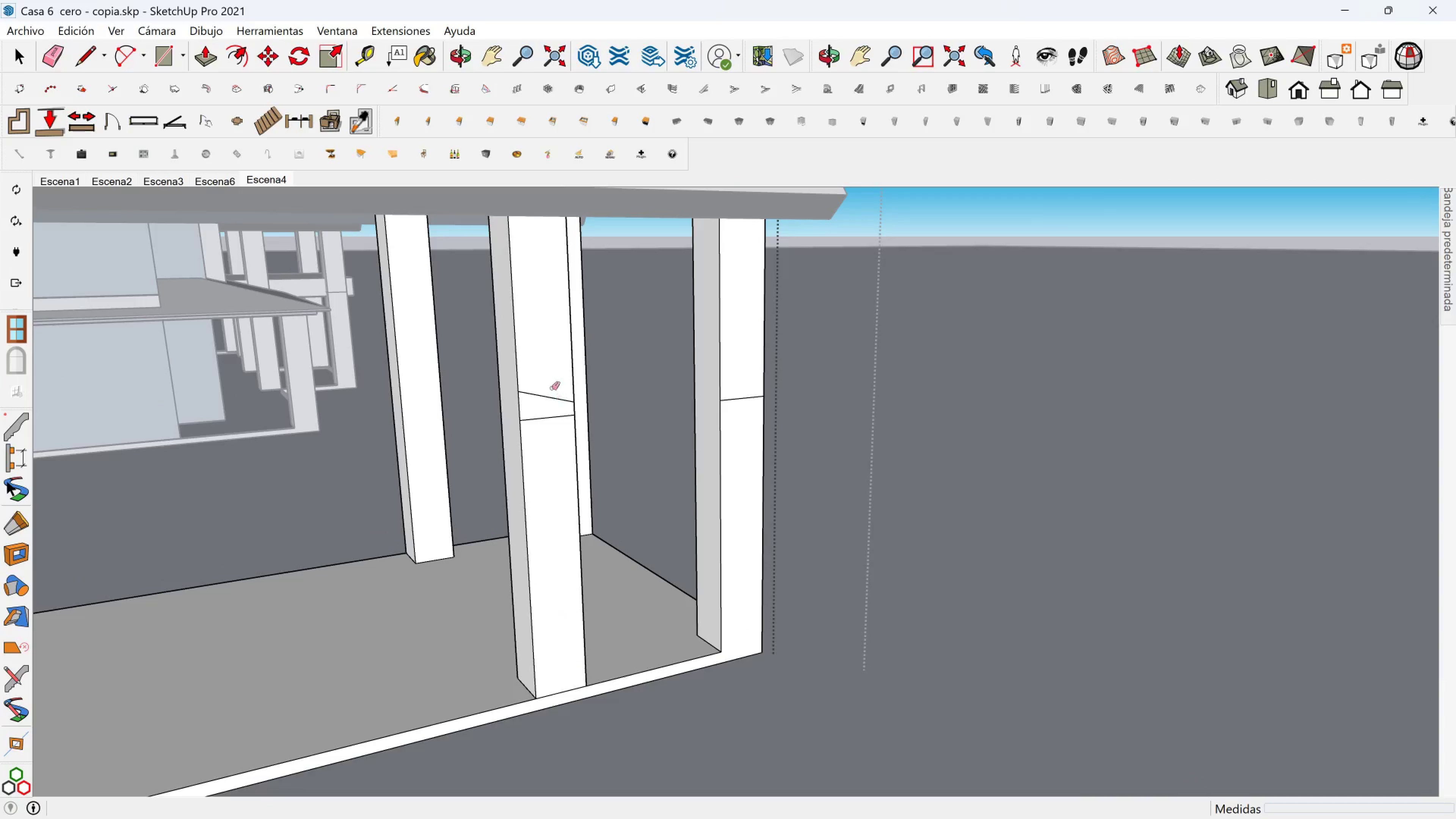 
left_click_drag(start_coordinate=[550, 387], to_coordinate=[543, 442])
 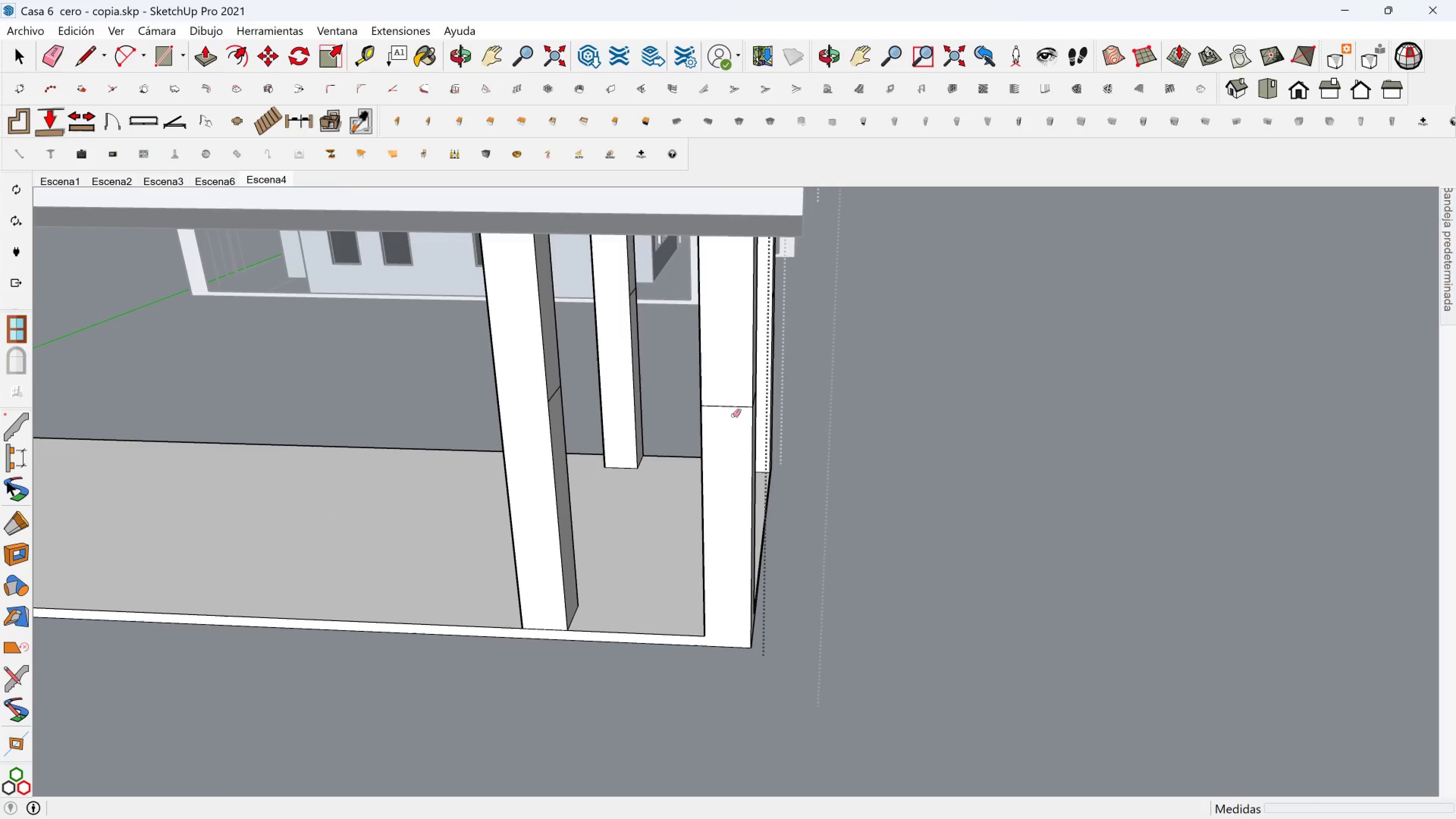 
left_click_drag(start_coordinate=[737, 398], to_coordinate=[709, 437])
 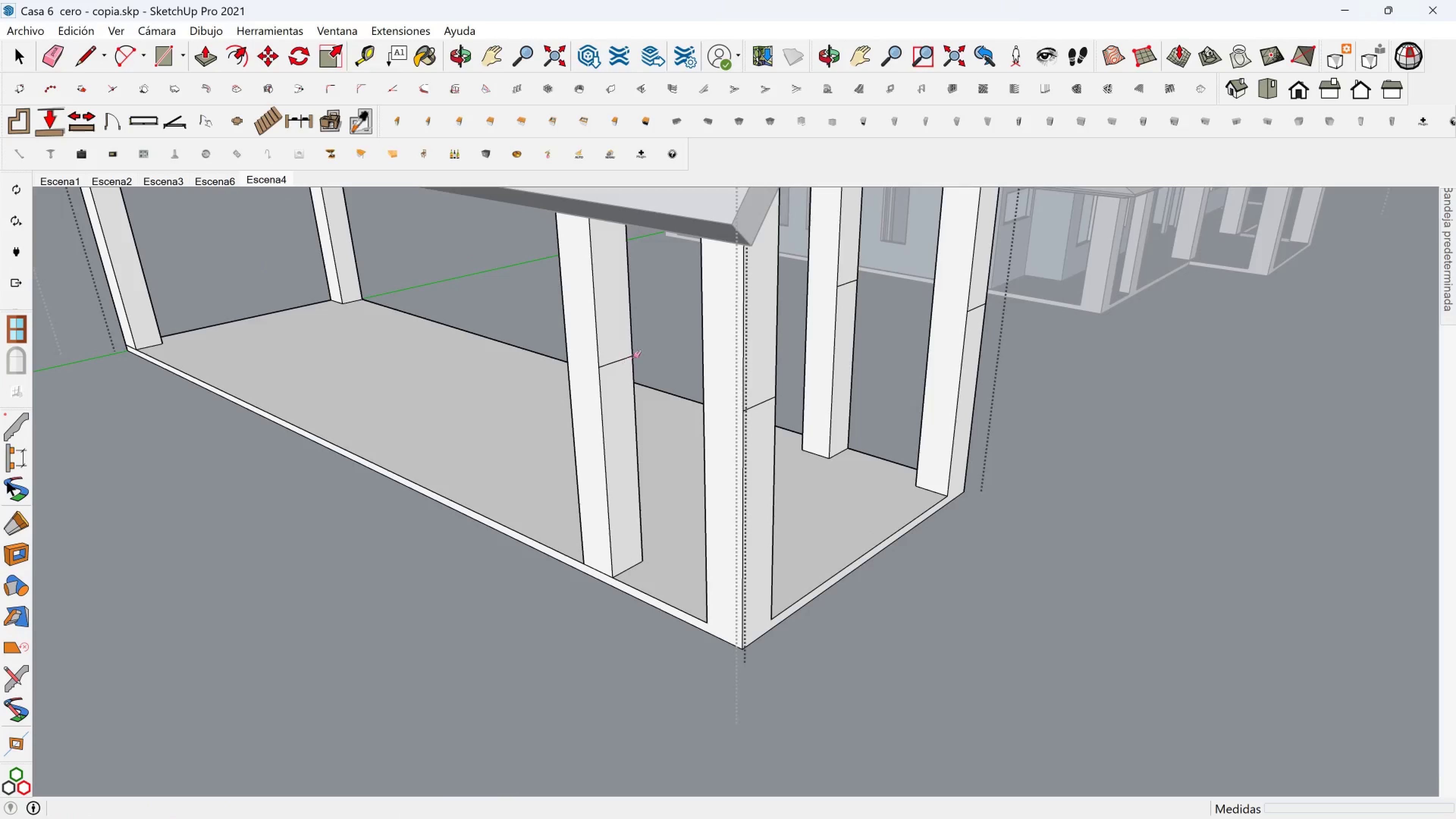 
left_click_drag(start_coordinate=[609, 353], to_coordinate=[616, 389])
 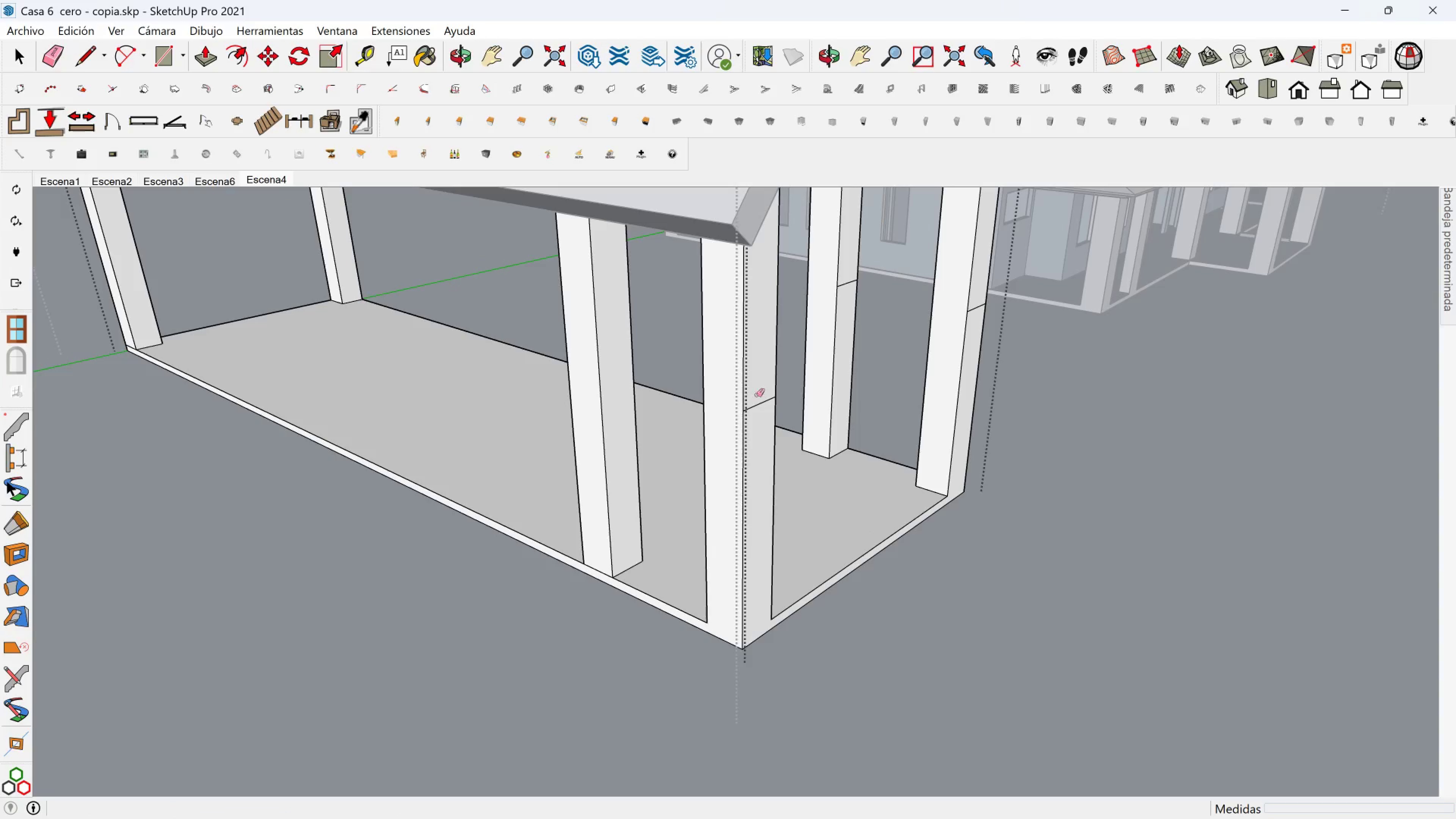 
left_click_drag(start_coordinate=[766, 399], to_coordinate=[762, 418])
 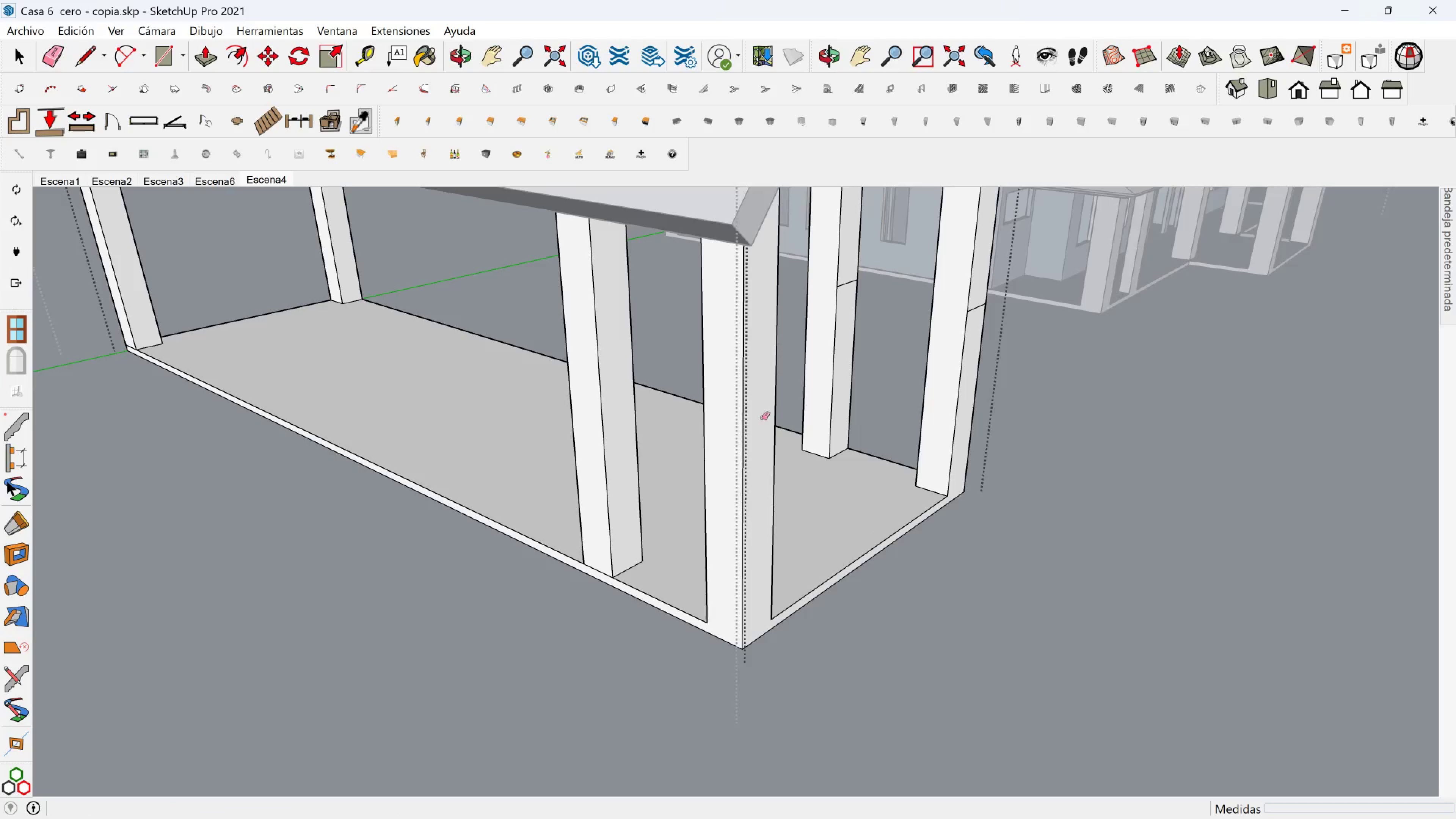 
key(Shift+ShiftLeft)
 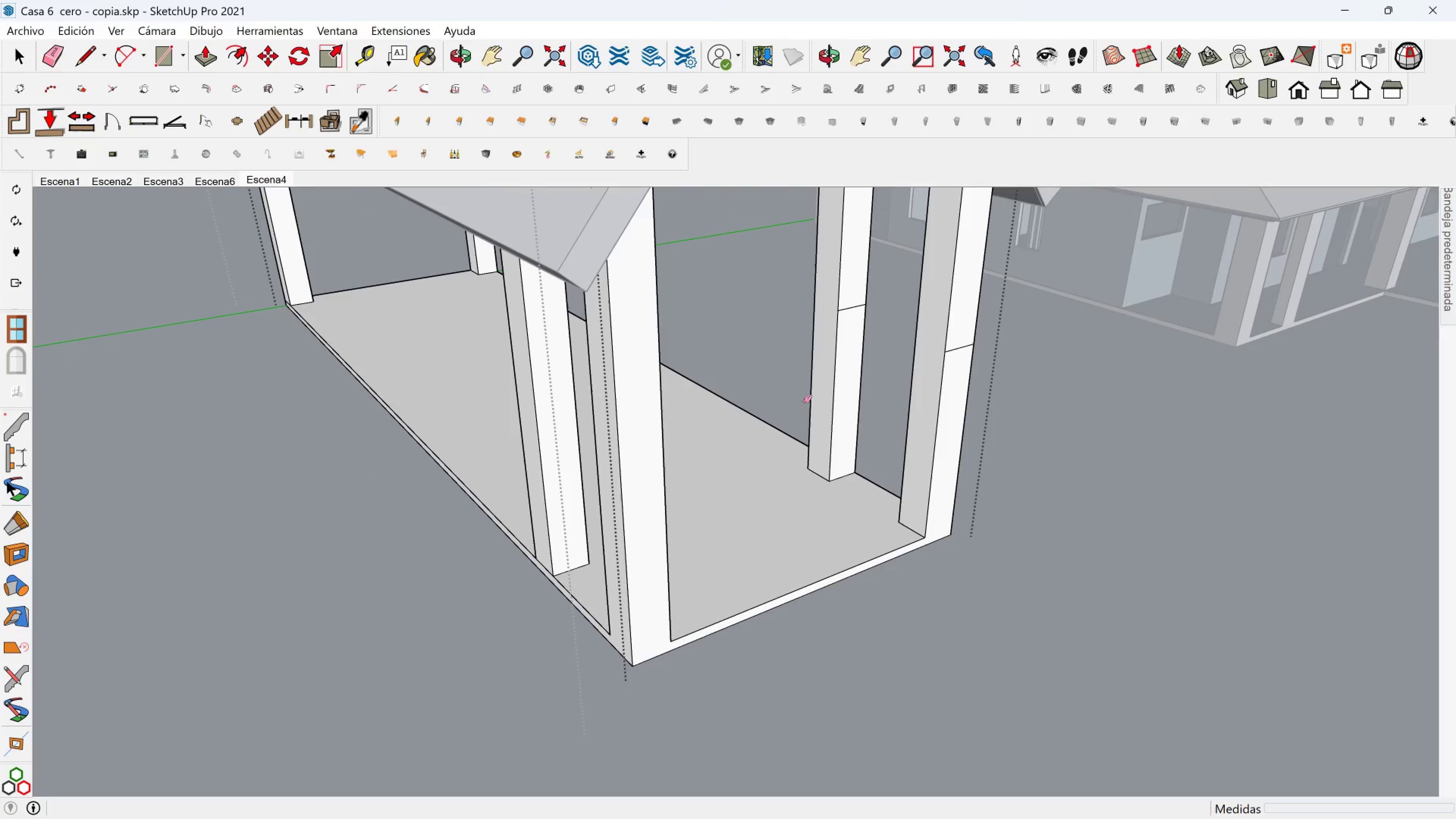 
scroll: coordinate [942, 369], scroll_direction: up, amount: 2.0
 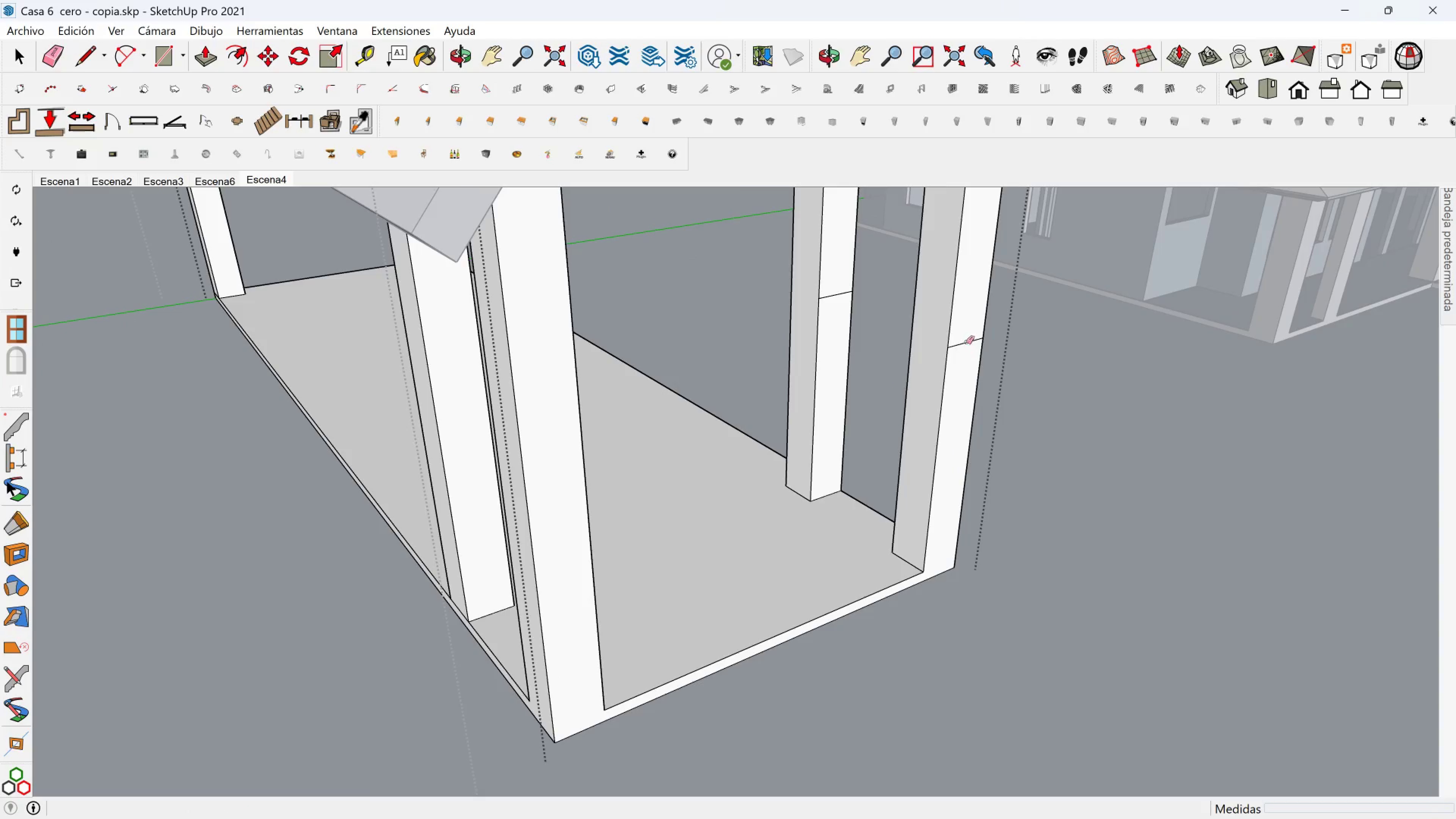 
left_click_drag(start_coordinate=[967, 339], to_coordinate=[959, 366])
 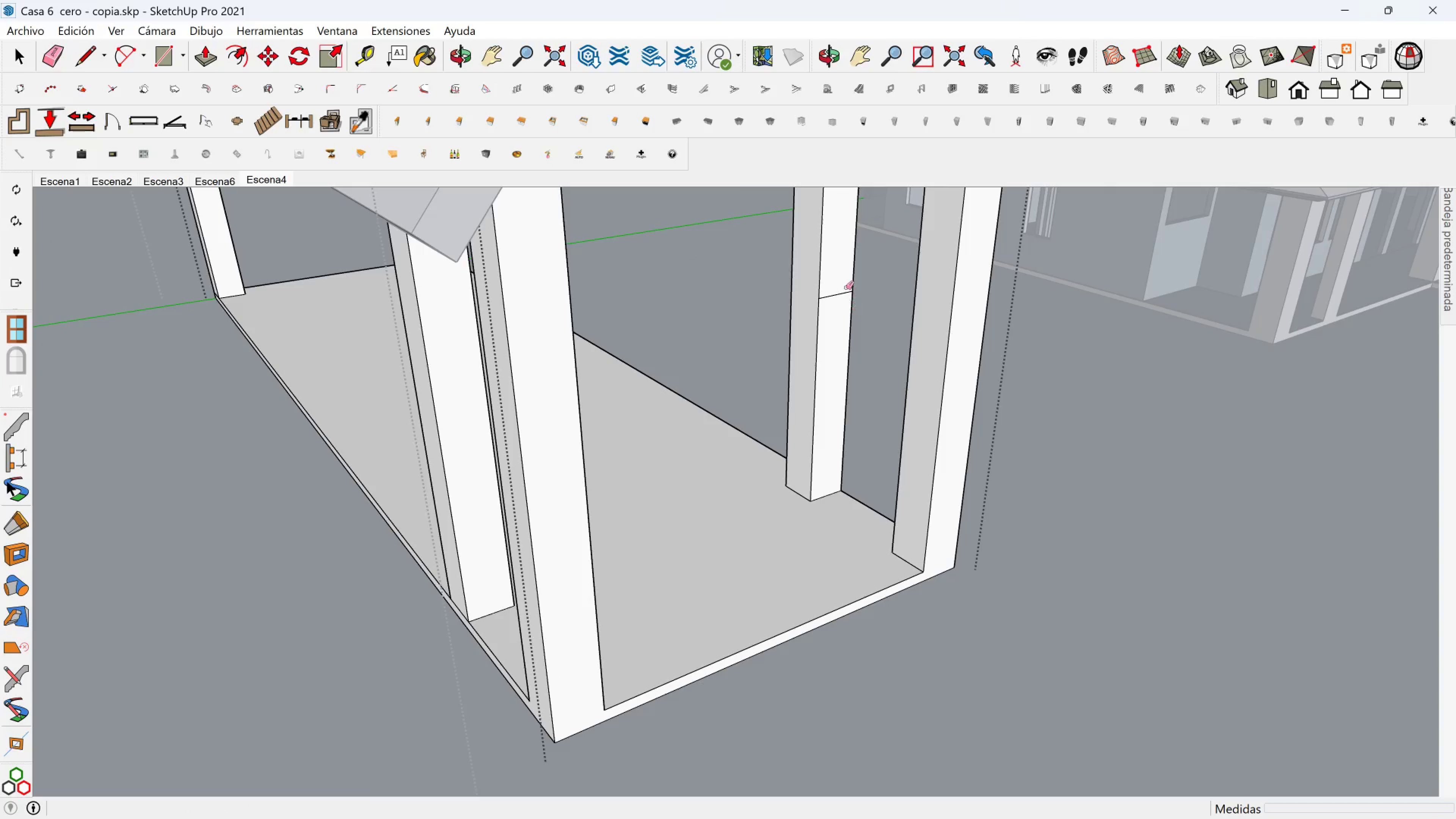 
left_click_drag(start_coordinate=[846, 288], to_coordinate=[836, 315])
 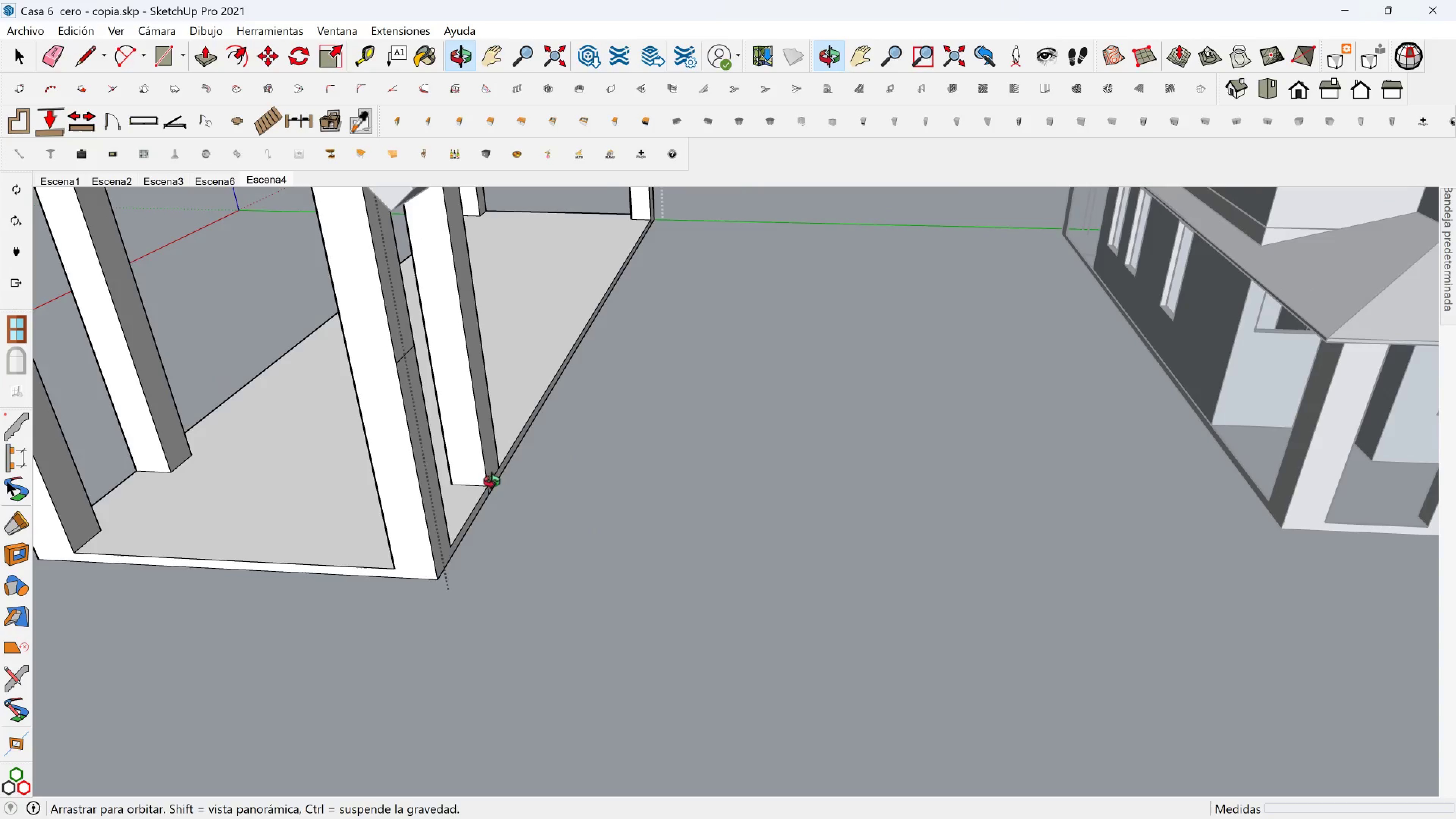 
hold_key(key=ShiftLeft, duration=0.43)
 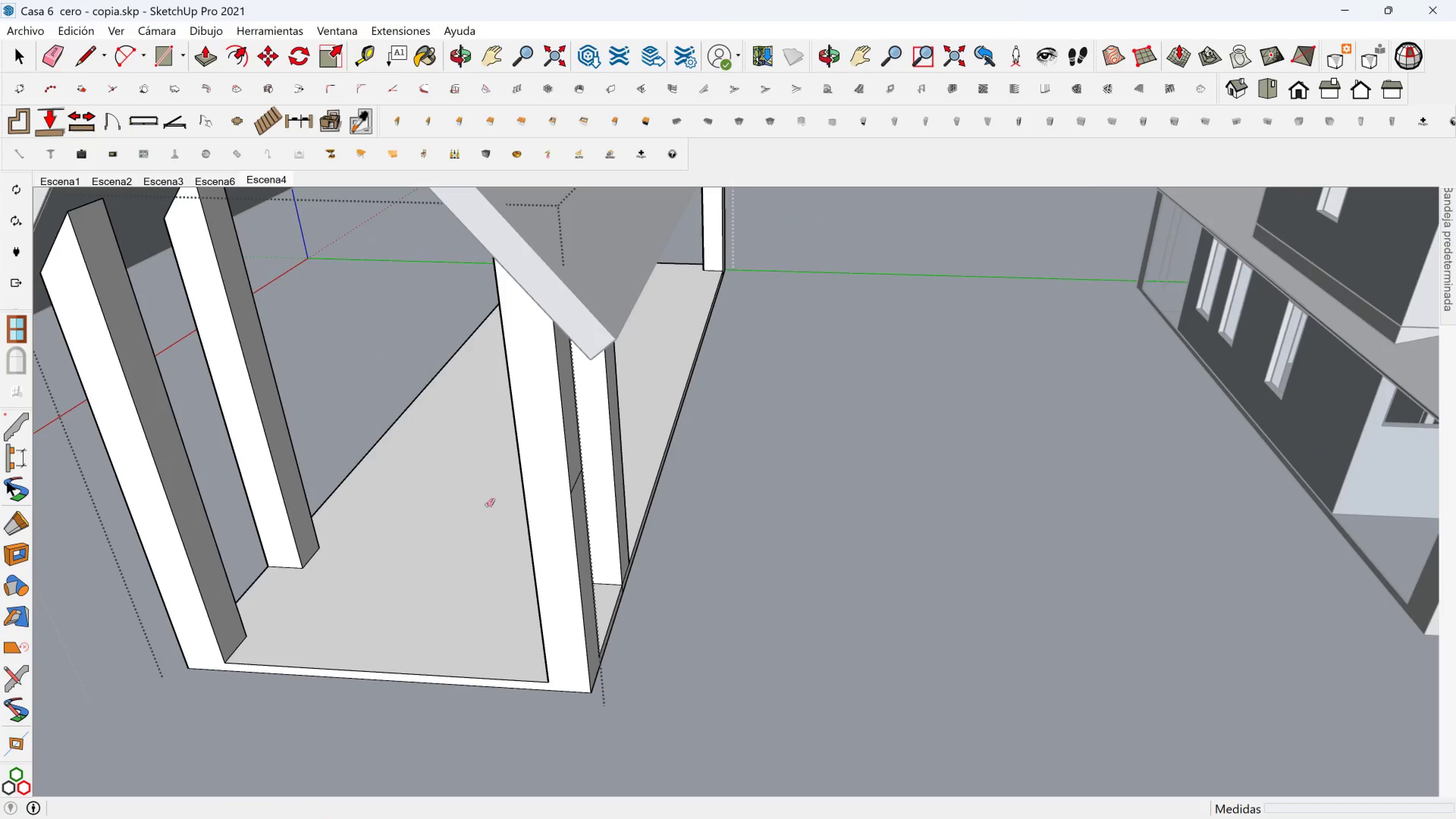 
scroll: coordinate [513, 522], scroll_direction: up, amount: 3.0
 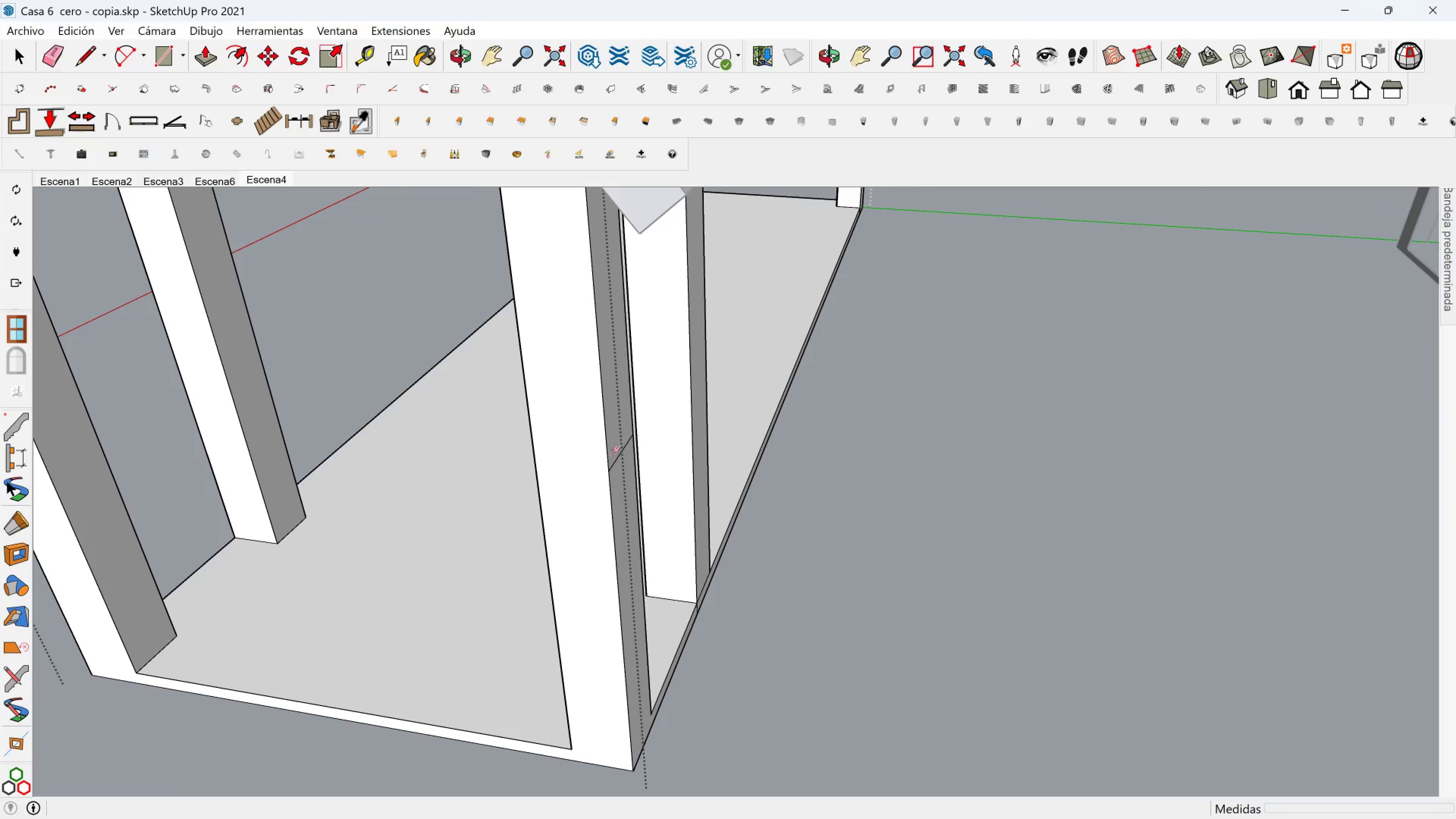 
left_click_drag(start_coordinate=[618, 447], to_coordinate=[623, 469])
 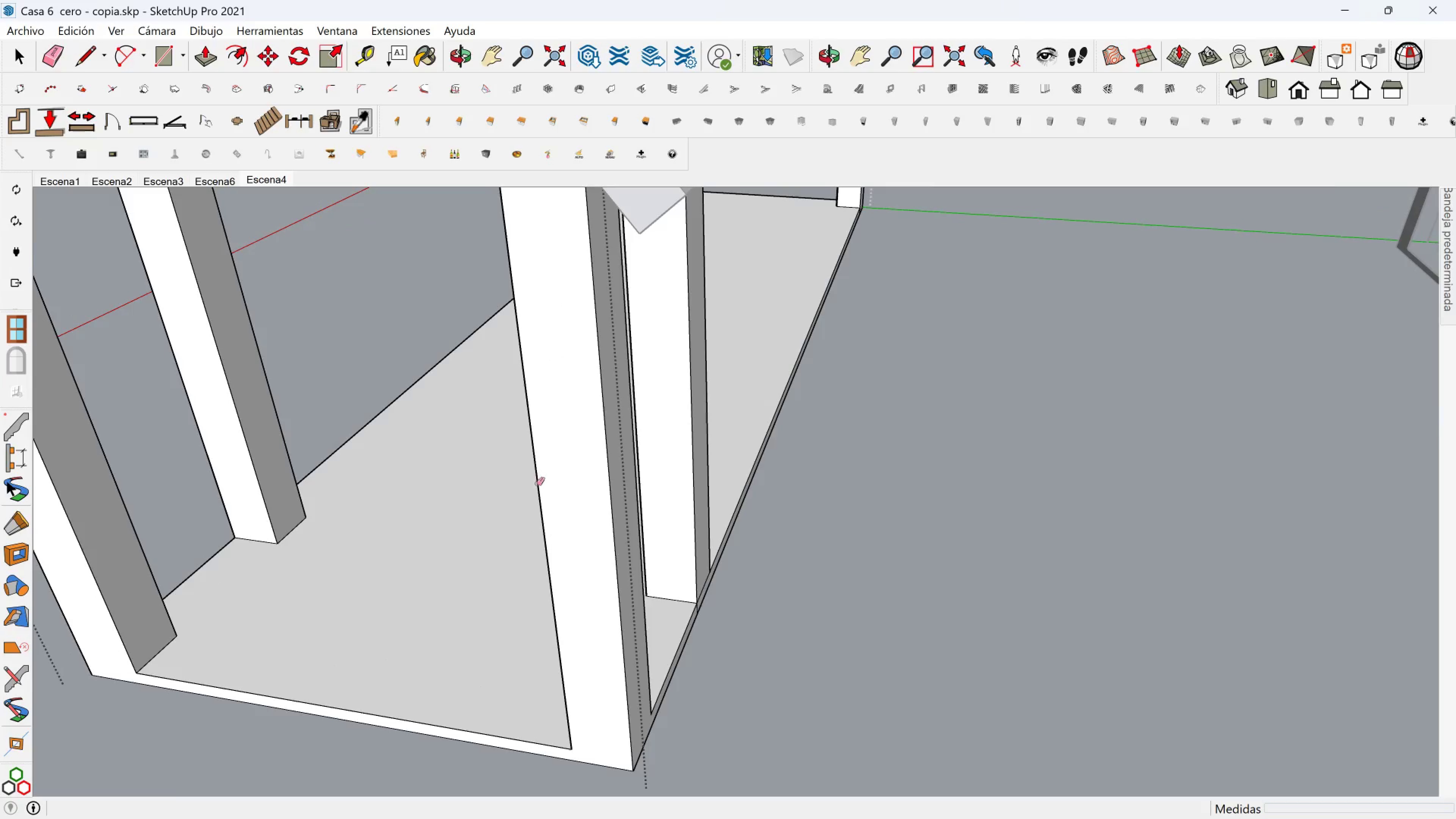 
scroll: coordinate [563, 455], scroll_direction: down, amount: 5.0
 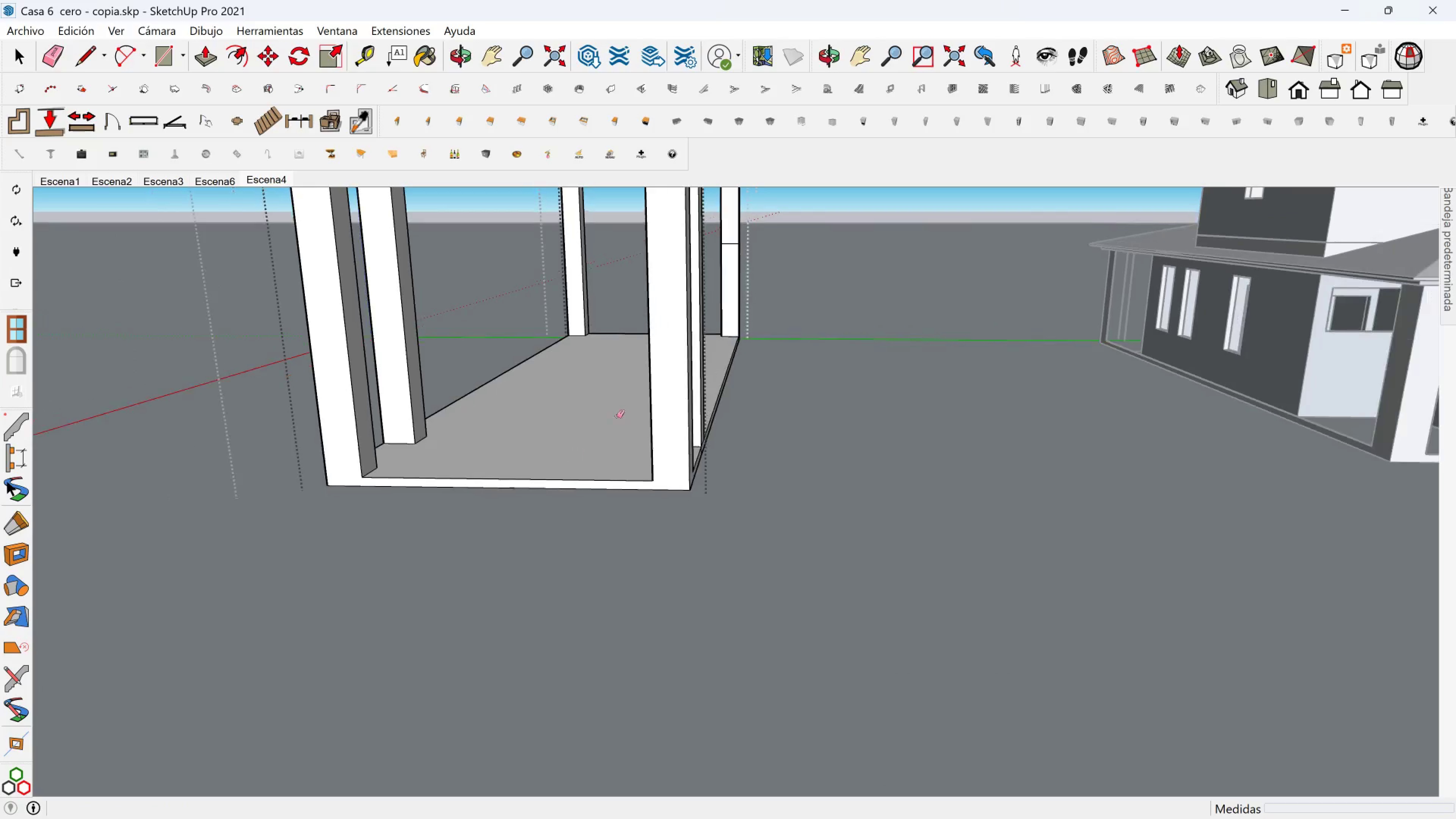 
hold_key(key=ShiftLeft, duration=0.34)
 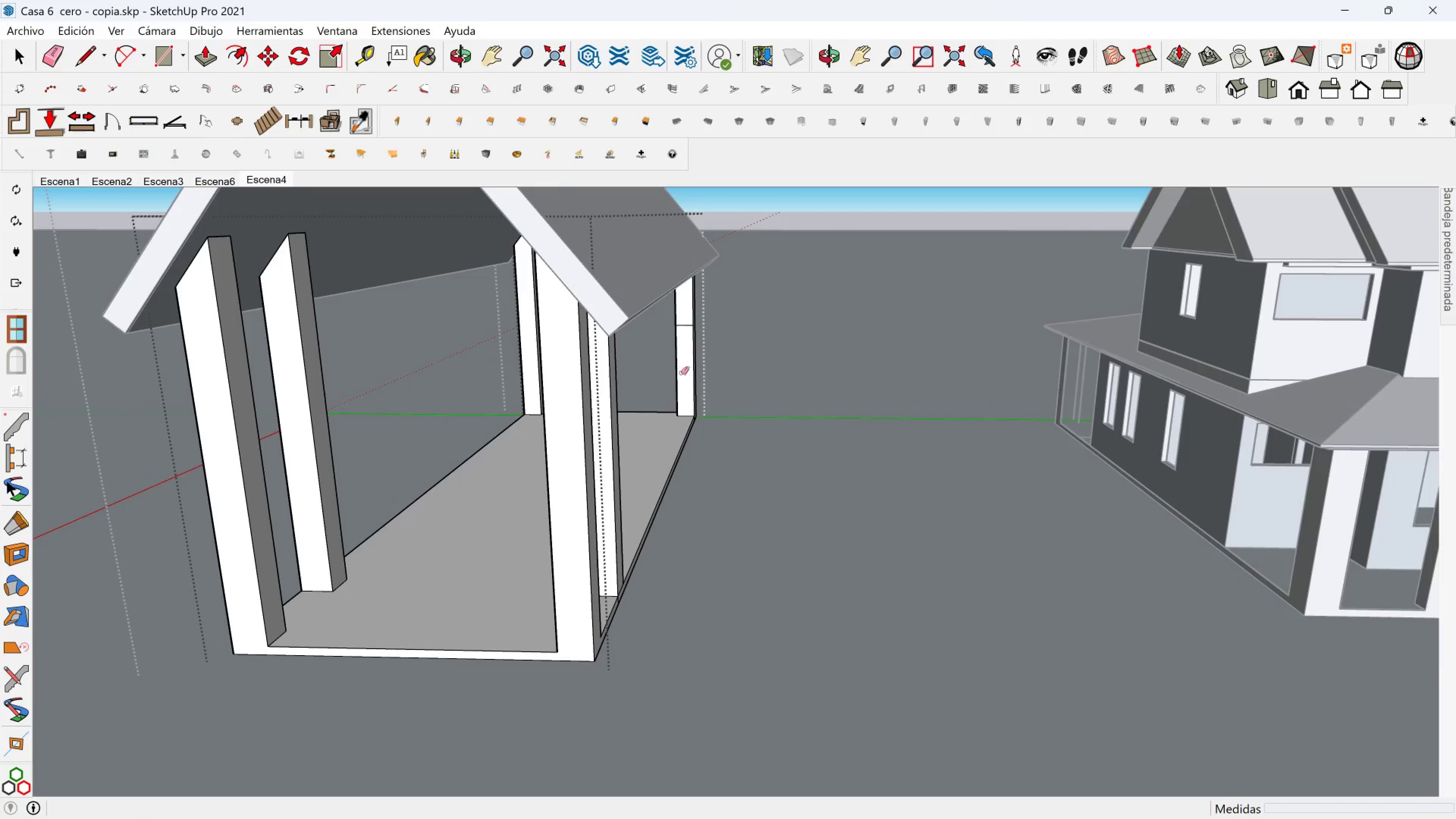 
scroll: coordinate [687, 323], scroll_direction: up, amount: 6.0
 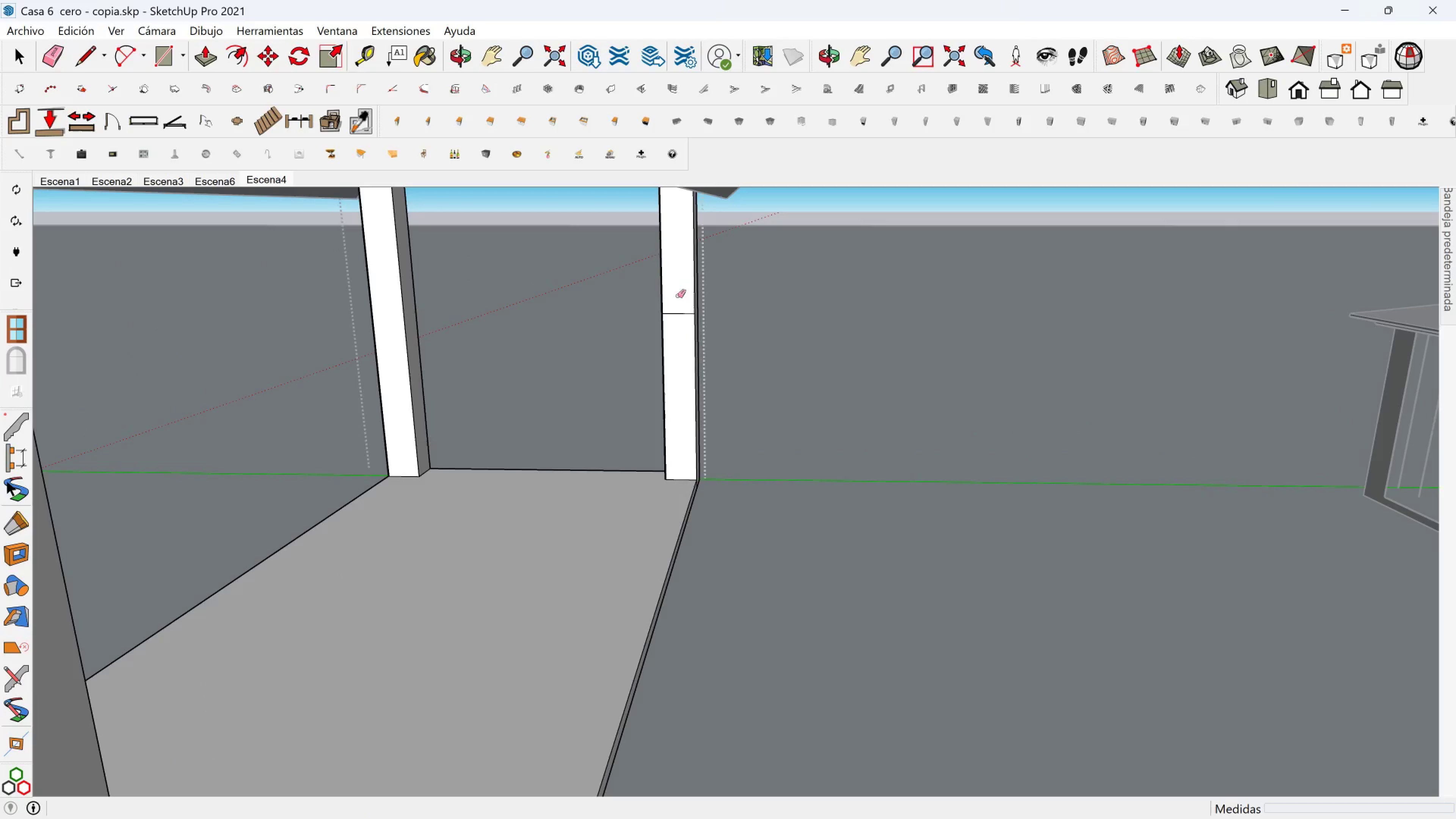 
left_click_drag(start_coordinate=[682, 305], to_coordinate=[676, 337])
 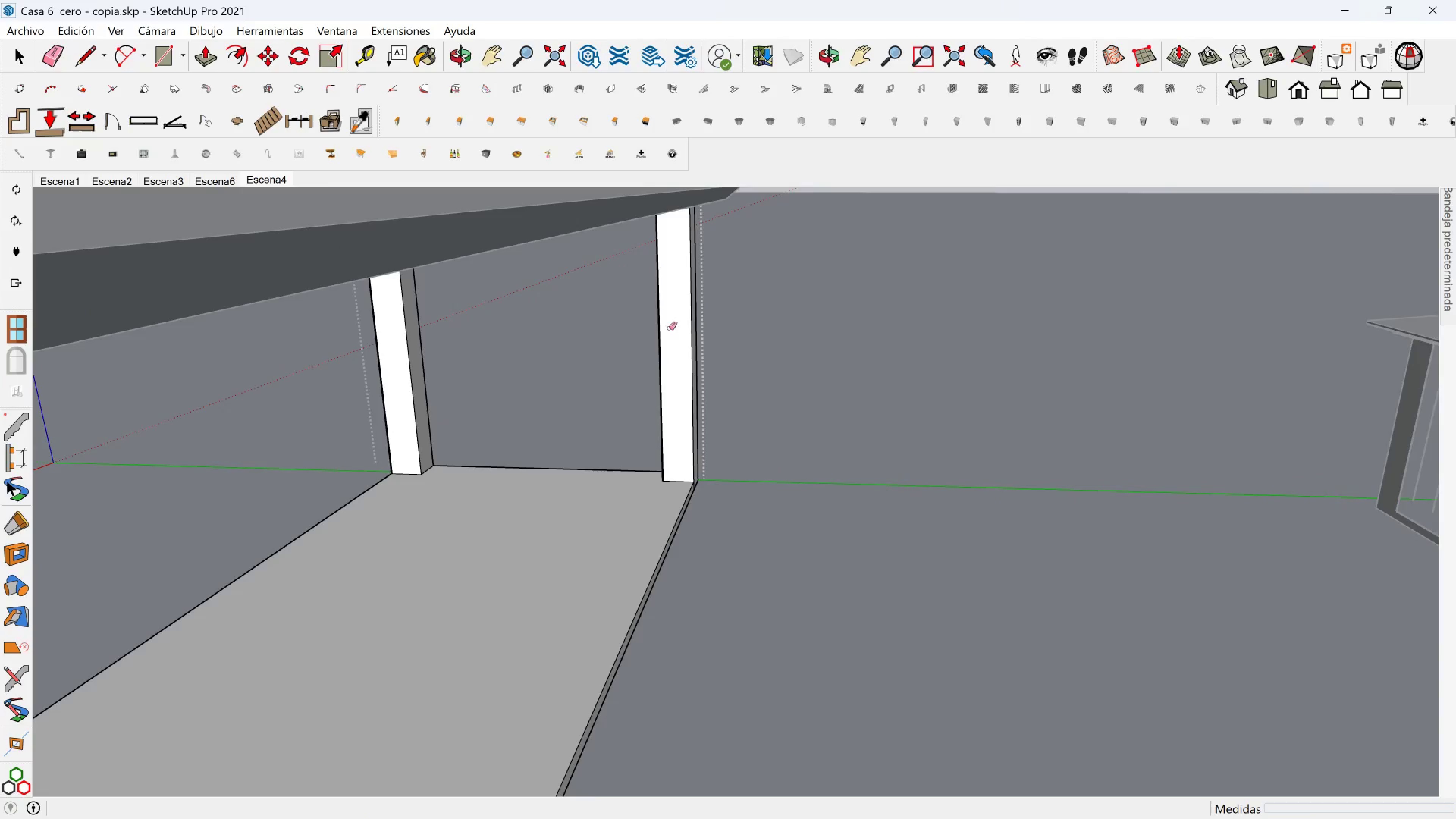 
scroll: coordinate [667, 317], scroll_direction: up, amount: 5.0
 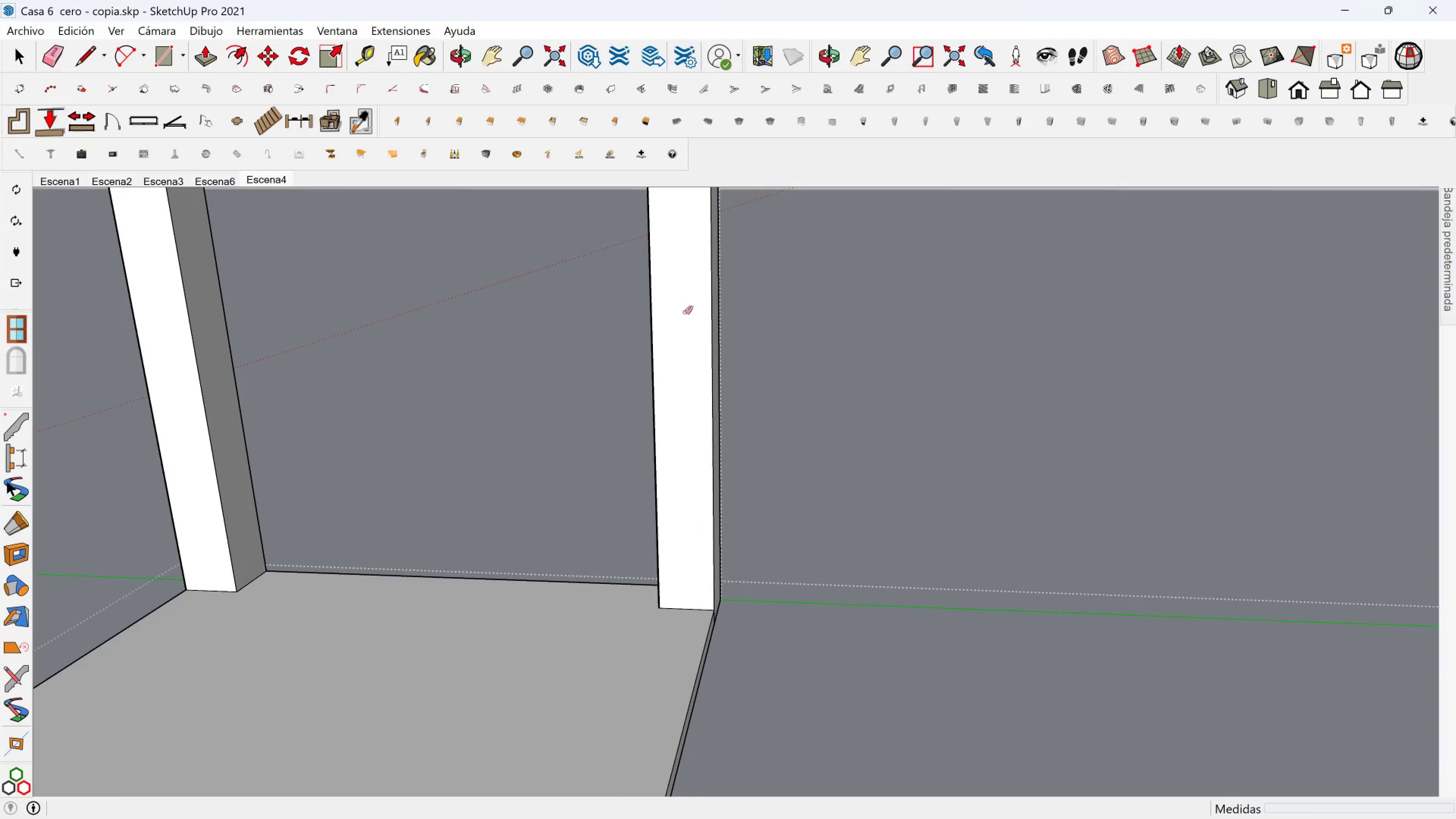 
key(Shift+ShiftLeft)
 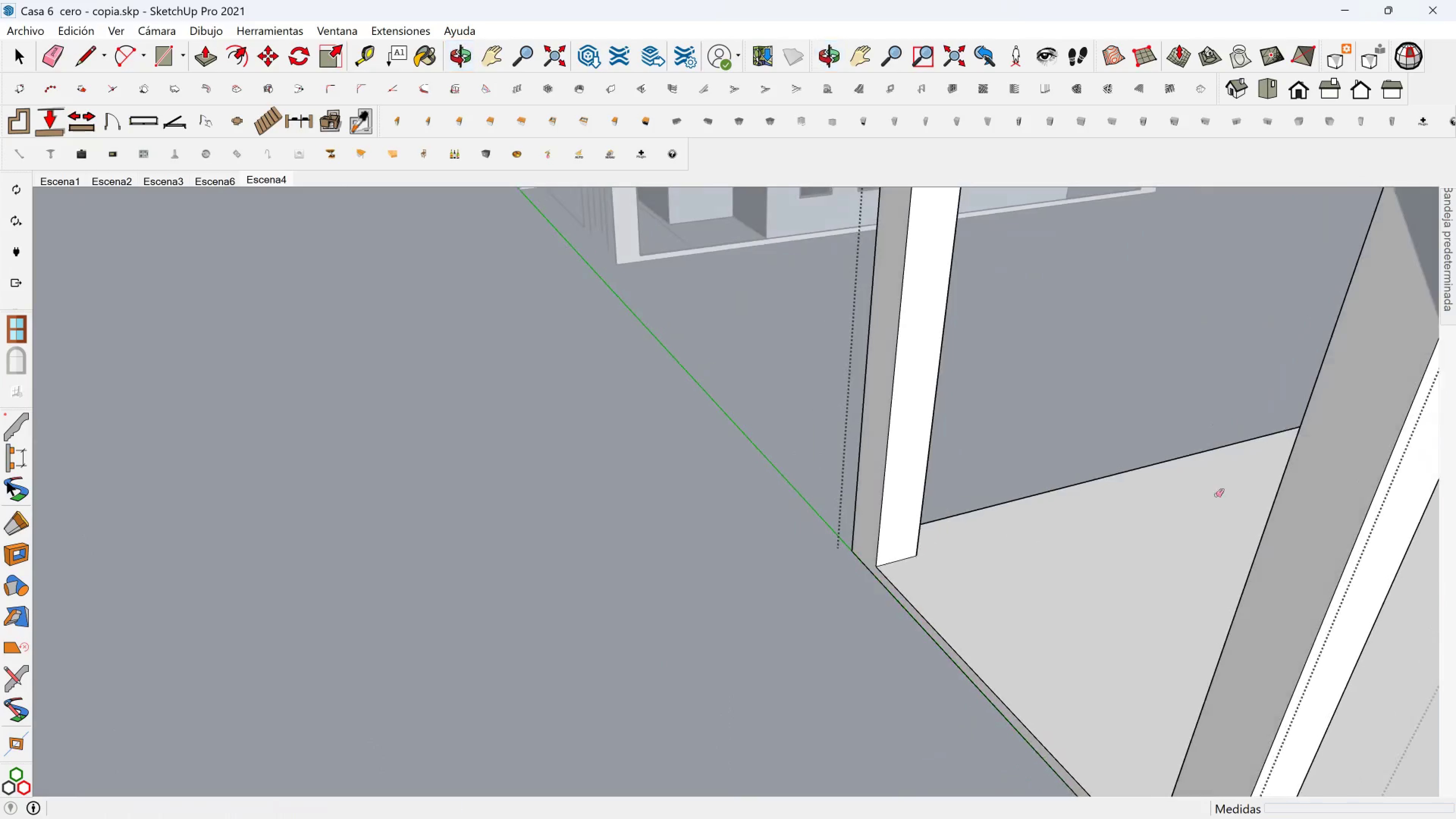 
scroll: coordinate [1232, 505], scroll_direction: down, amount: 4.0
 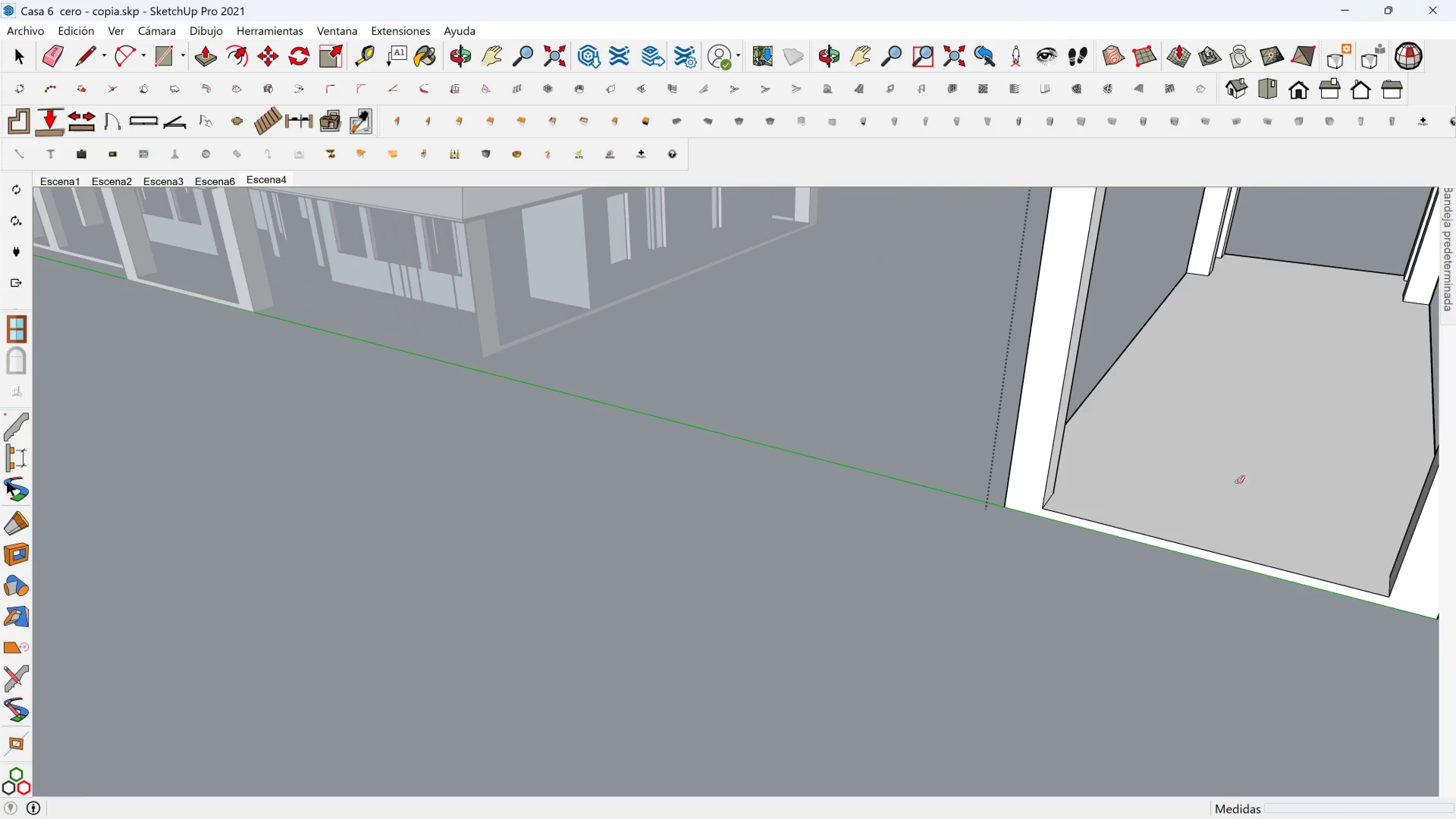 
hold_key(key=ShiftLeft, duration=0.36)
 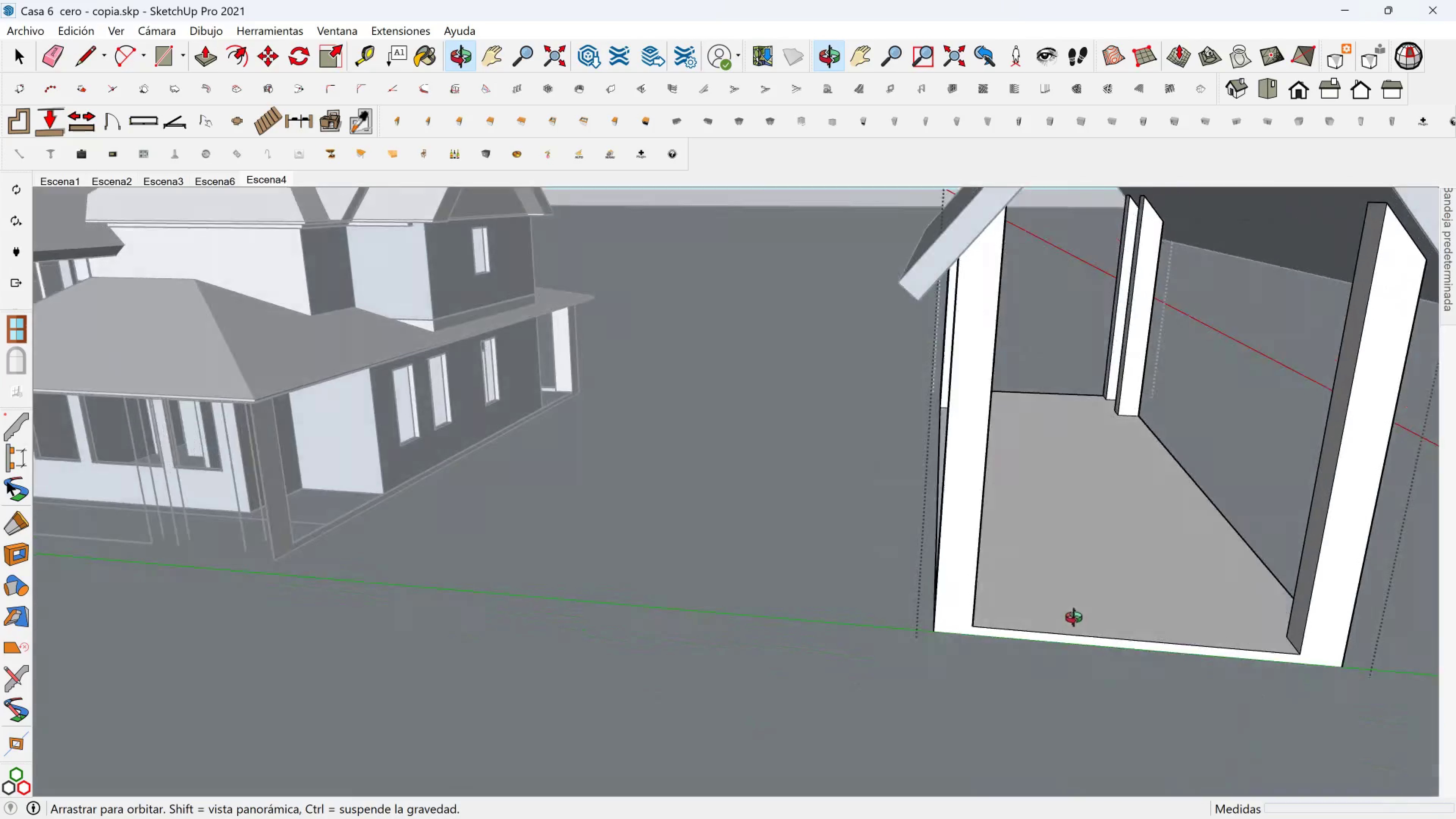 
hold_key(key=ShiftLeft, duration=2.9)
scroll: coordinate [311, 491], scroll_direction: up, amount: 3.0
 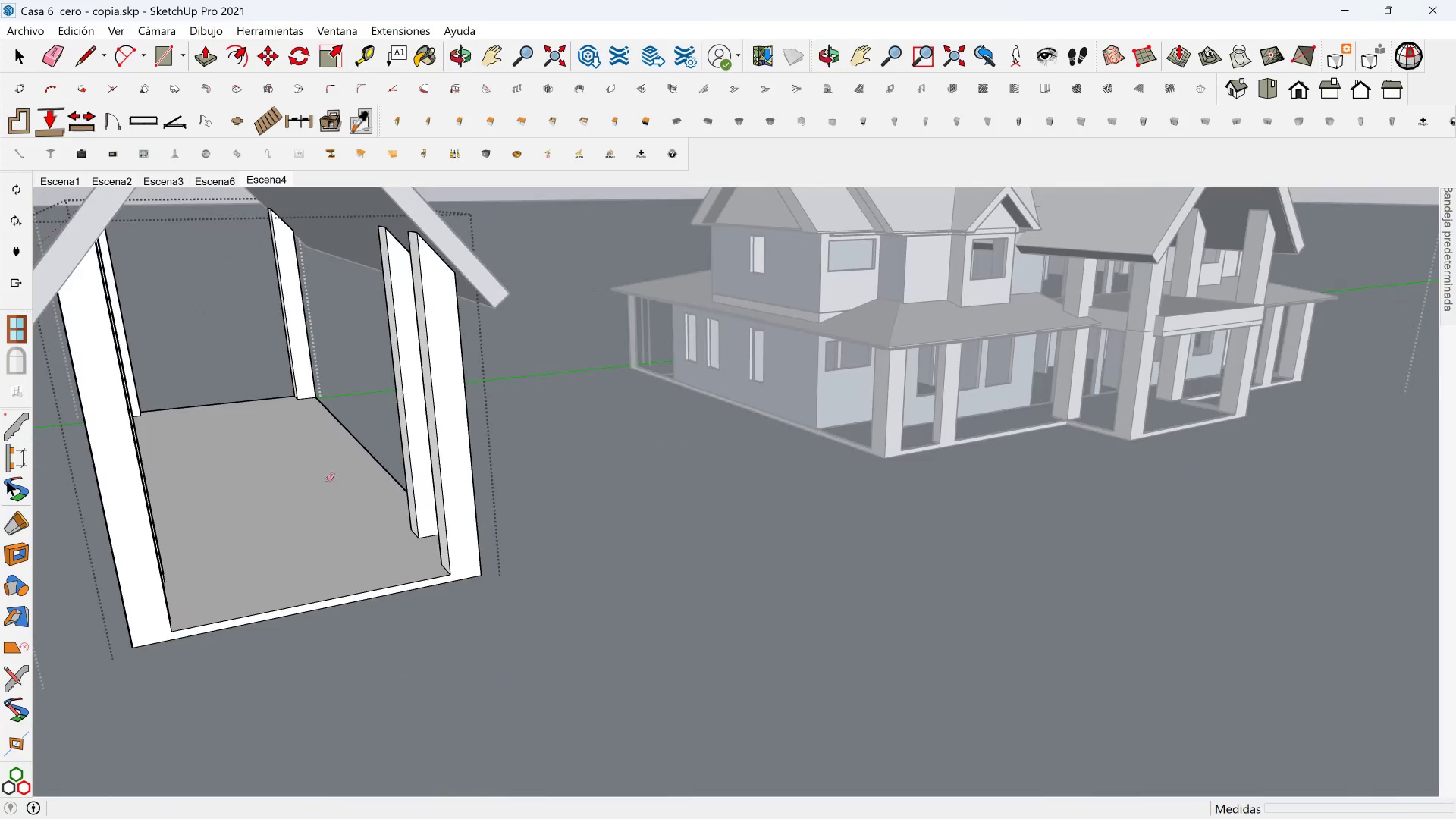 
hold_key(key=ShiftLeft, duration=0.31)
 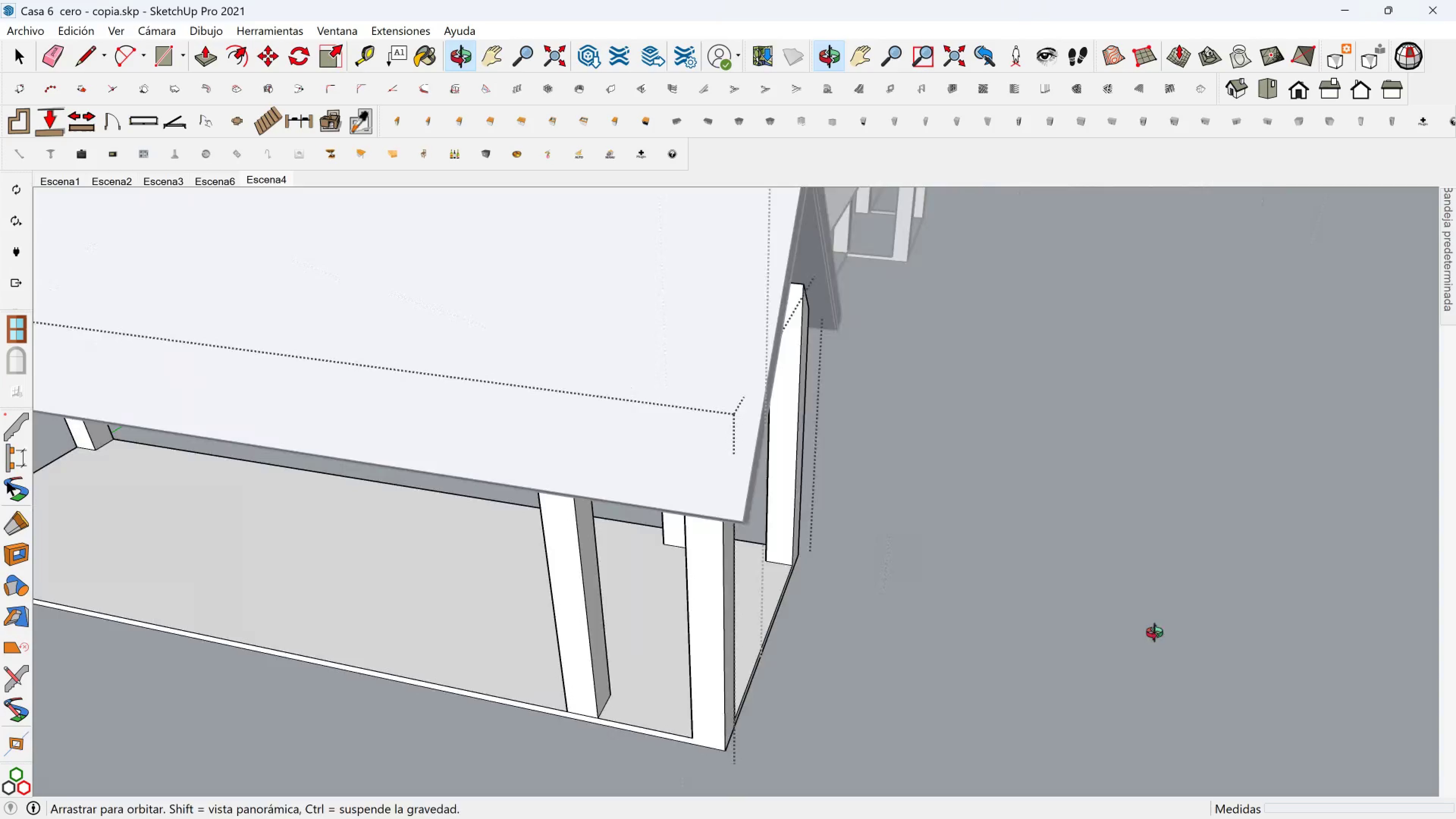 
hold_key(key=ShiftLeft, duration=0.45)
 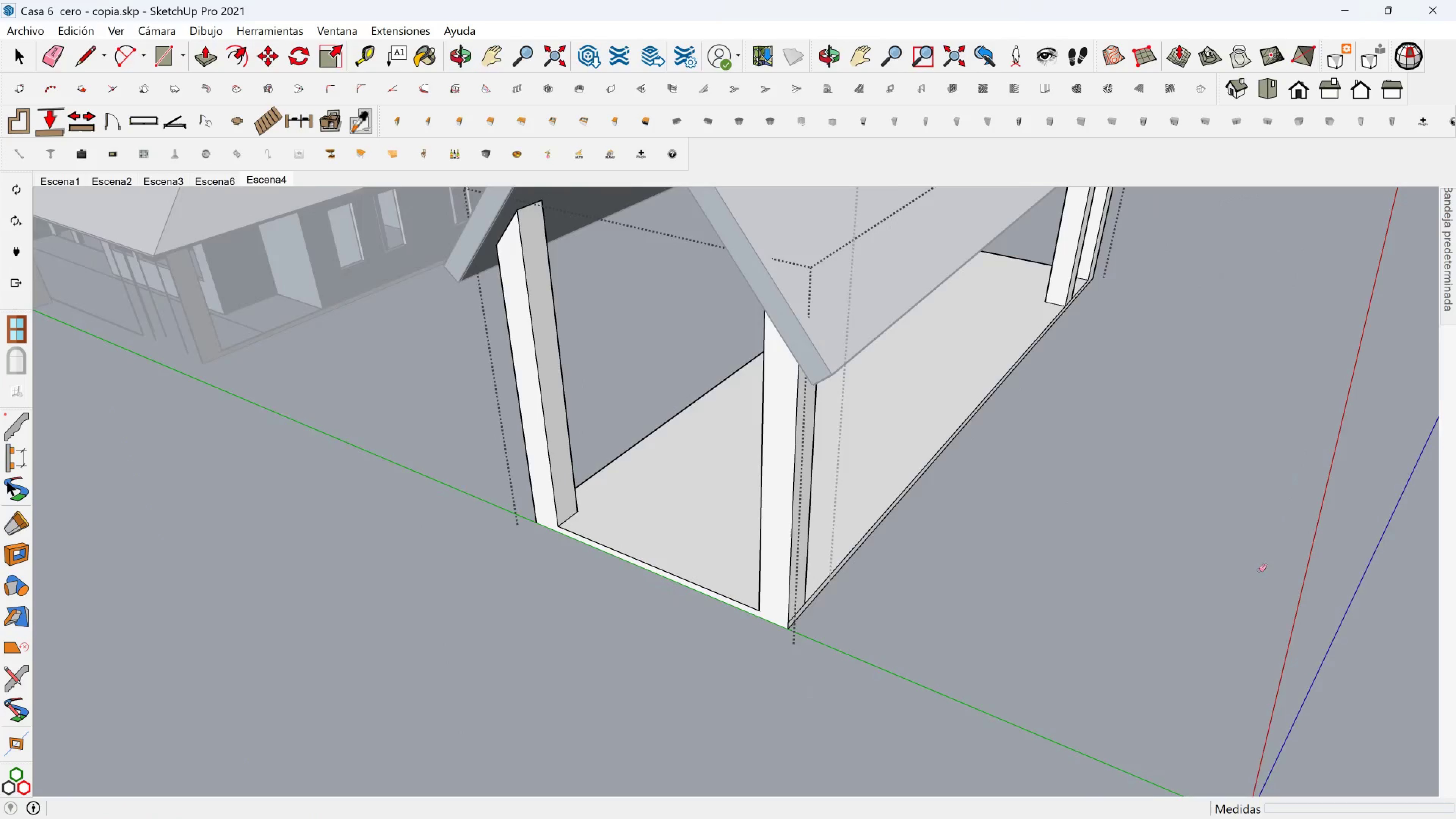 
key(Shift+ShiftLeft)
 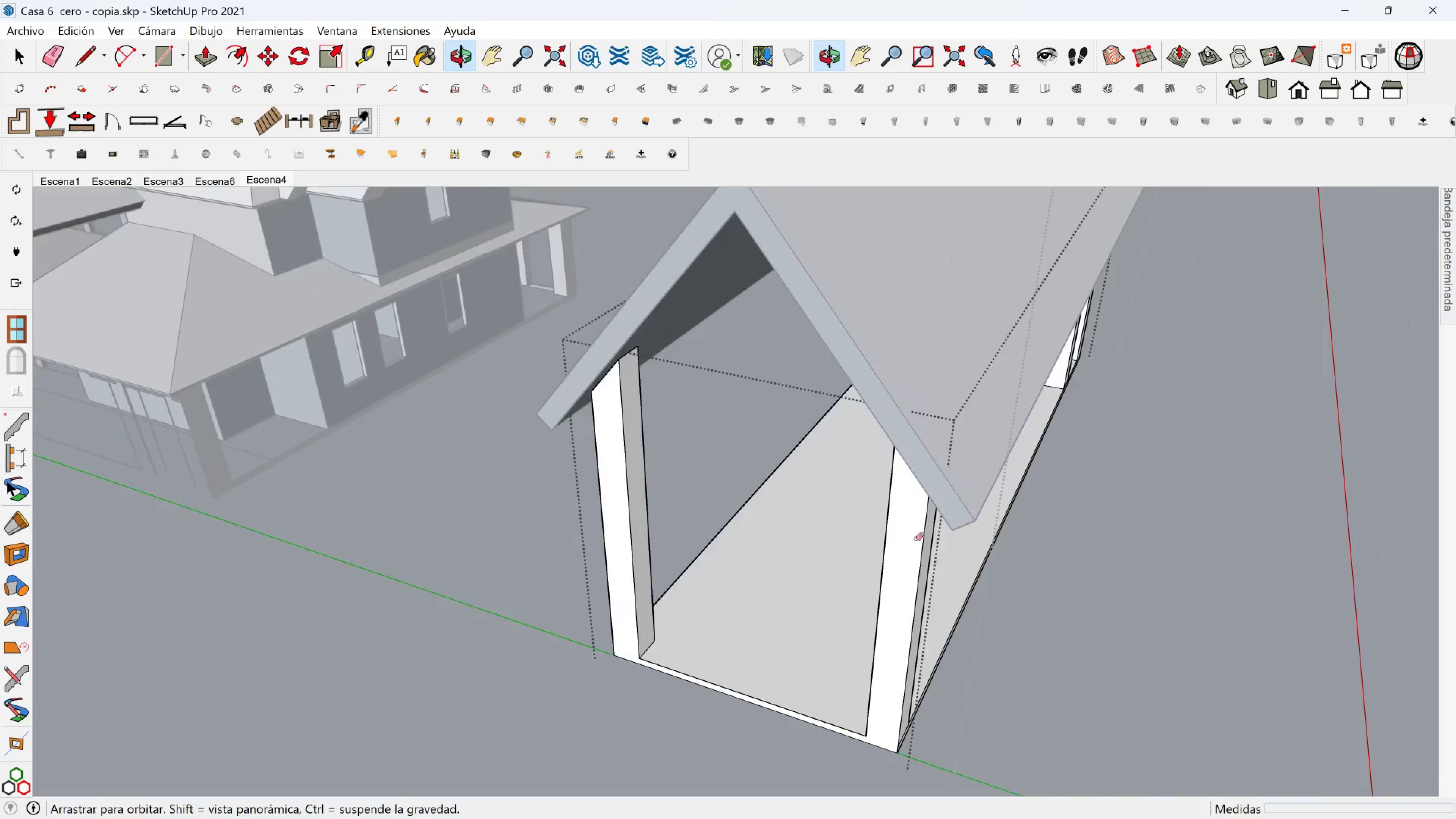 
key(Space)
 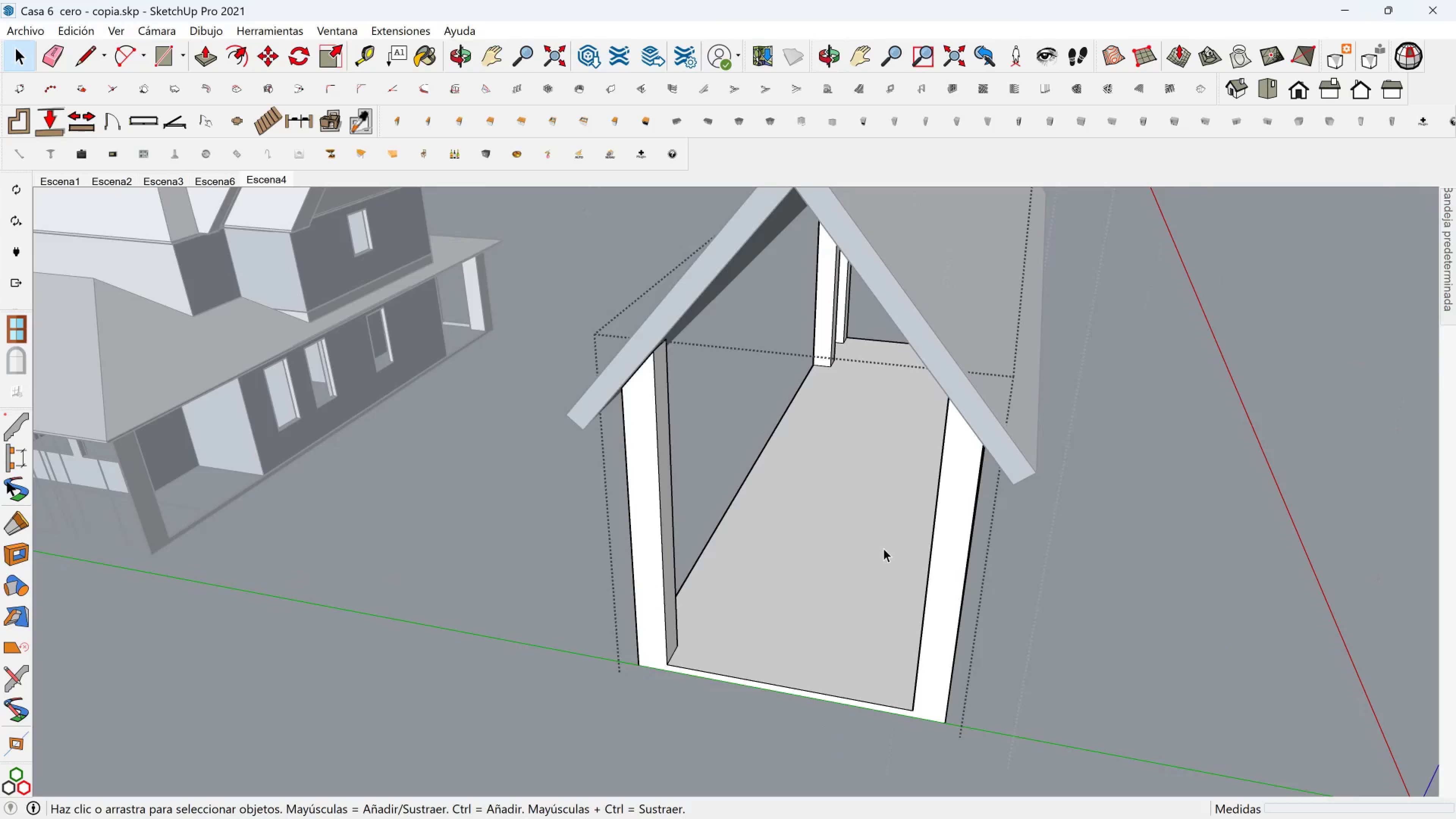 
key(Escape)
 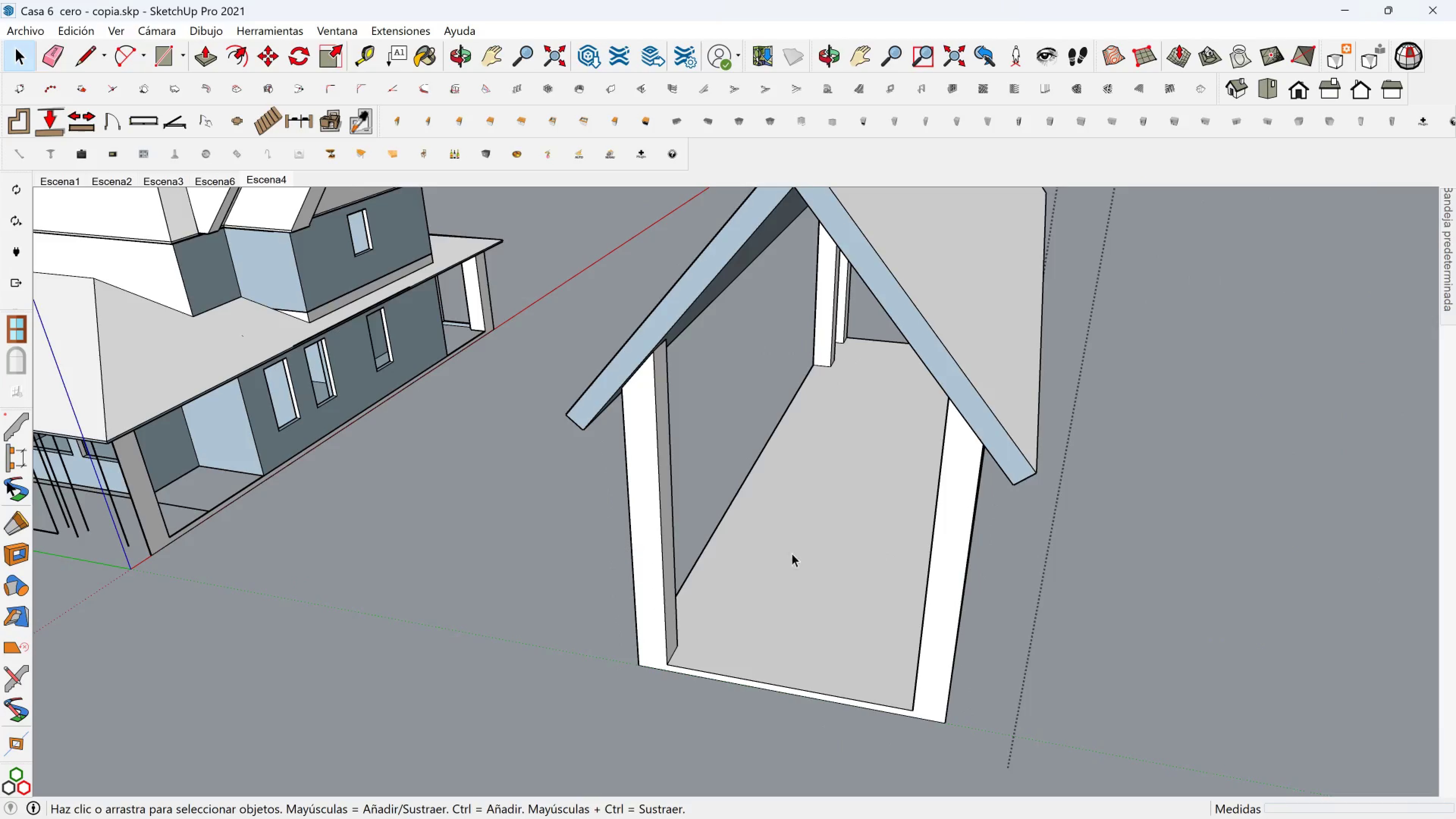 
scroll: coordinate [775, 566], scroll_direction: down, amount: 4.0
 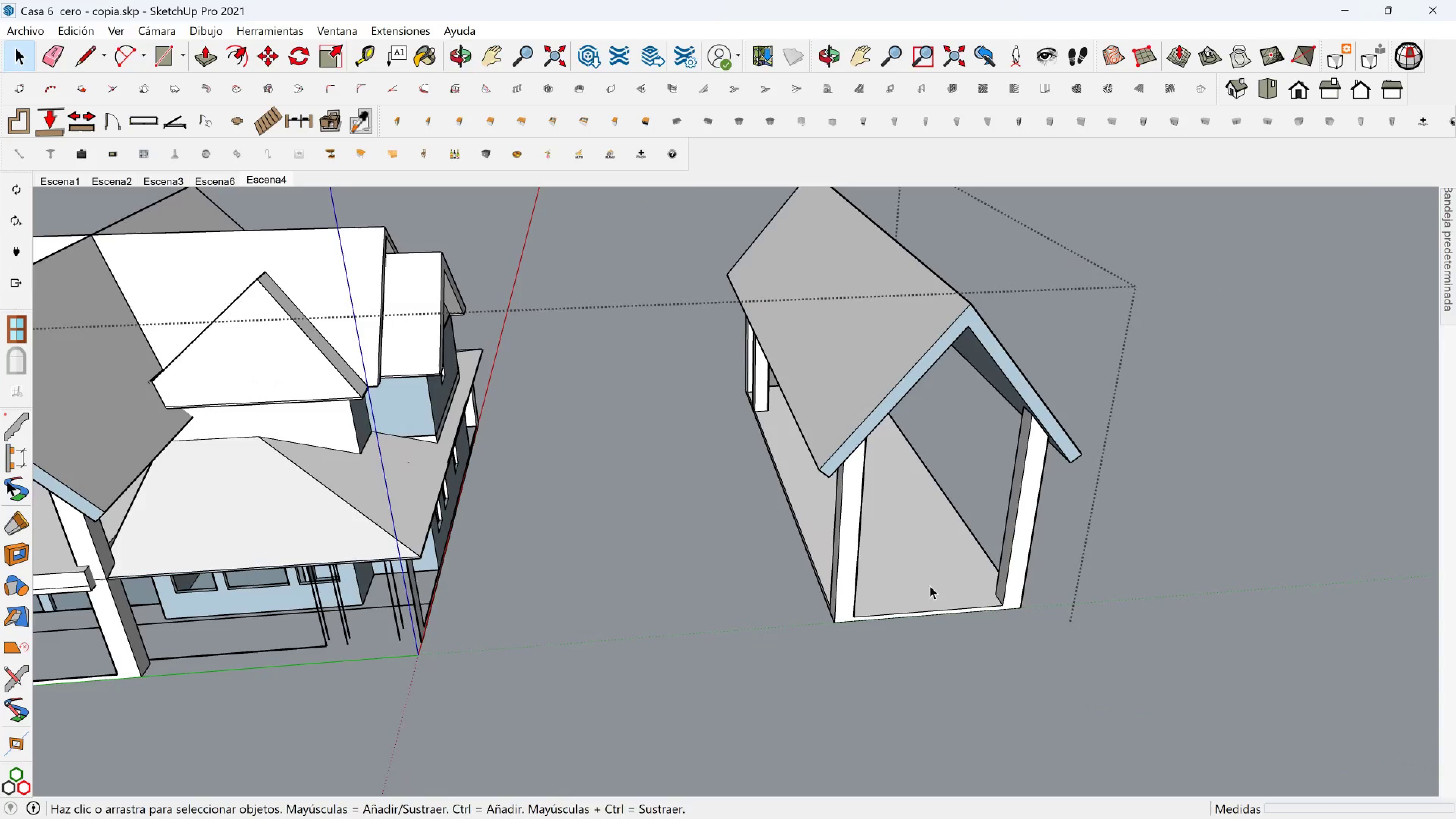 
key(Shift+ShiftLeft)
 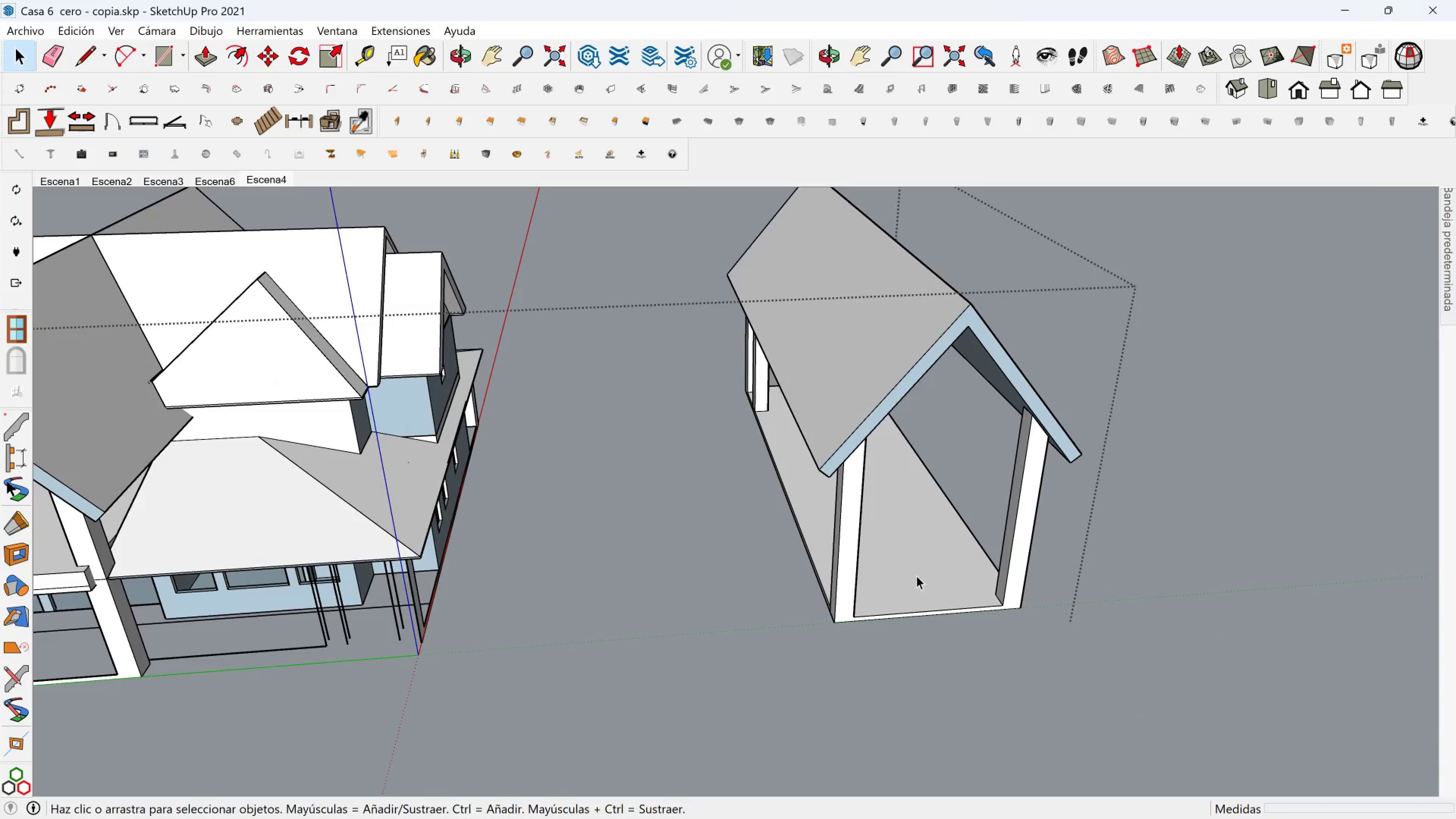 
key(Escape)
 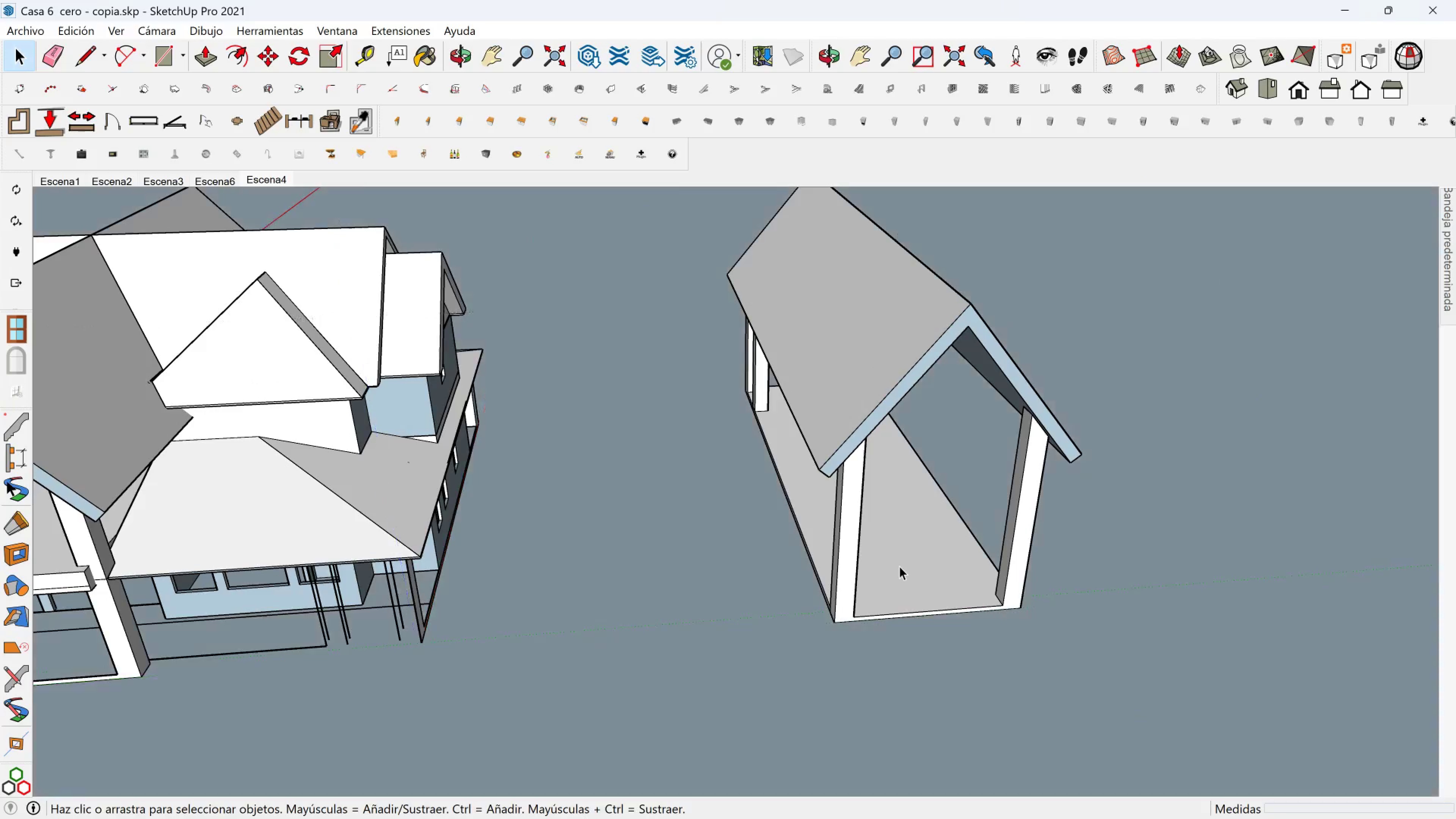 
scroll: coordinate [869, 554], scroll_direction: down, amount: 4.0
 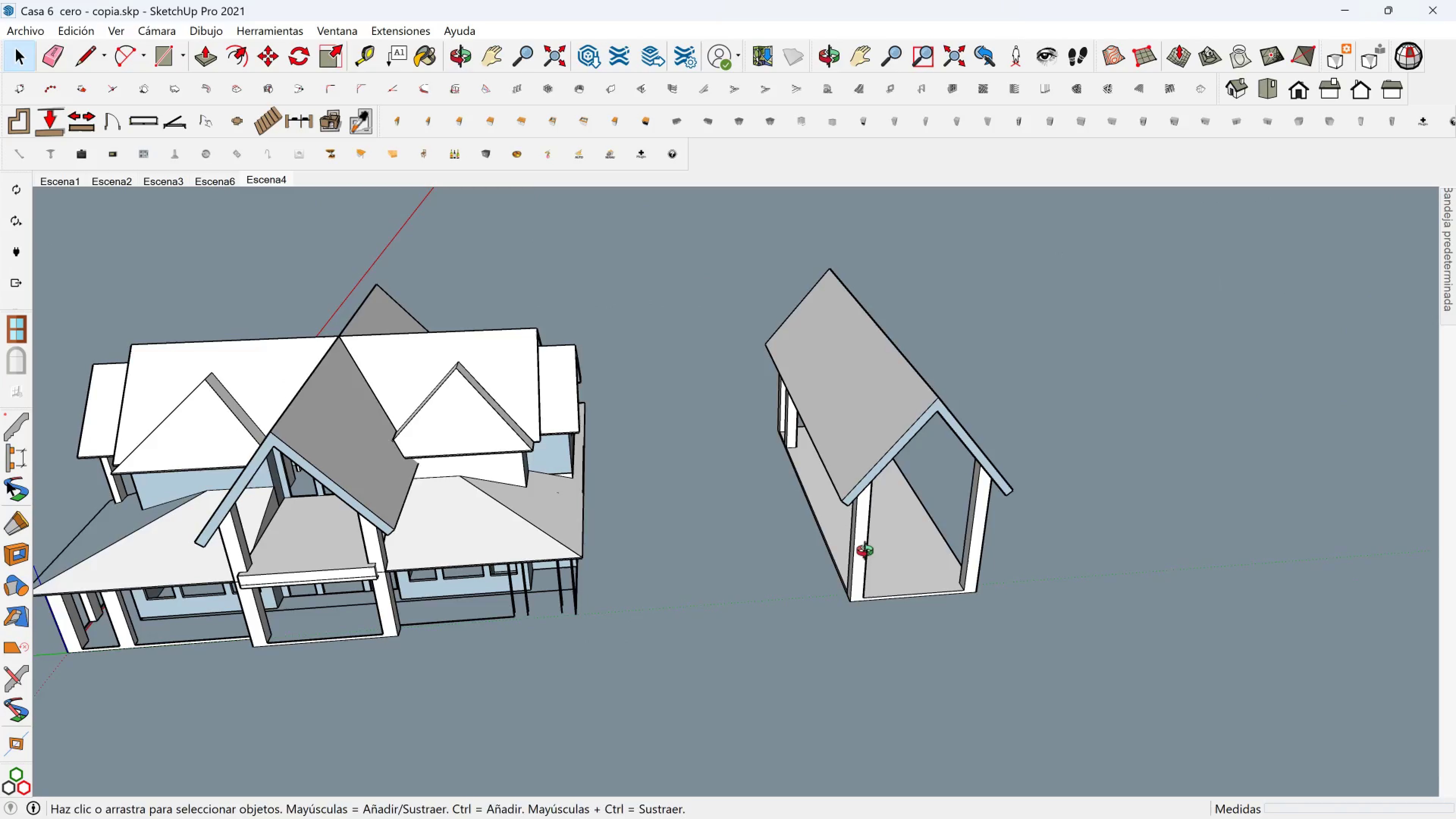 
key(Shift+ShiftLeft)
 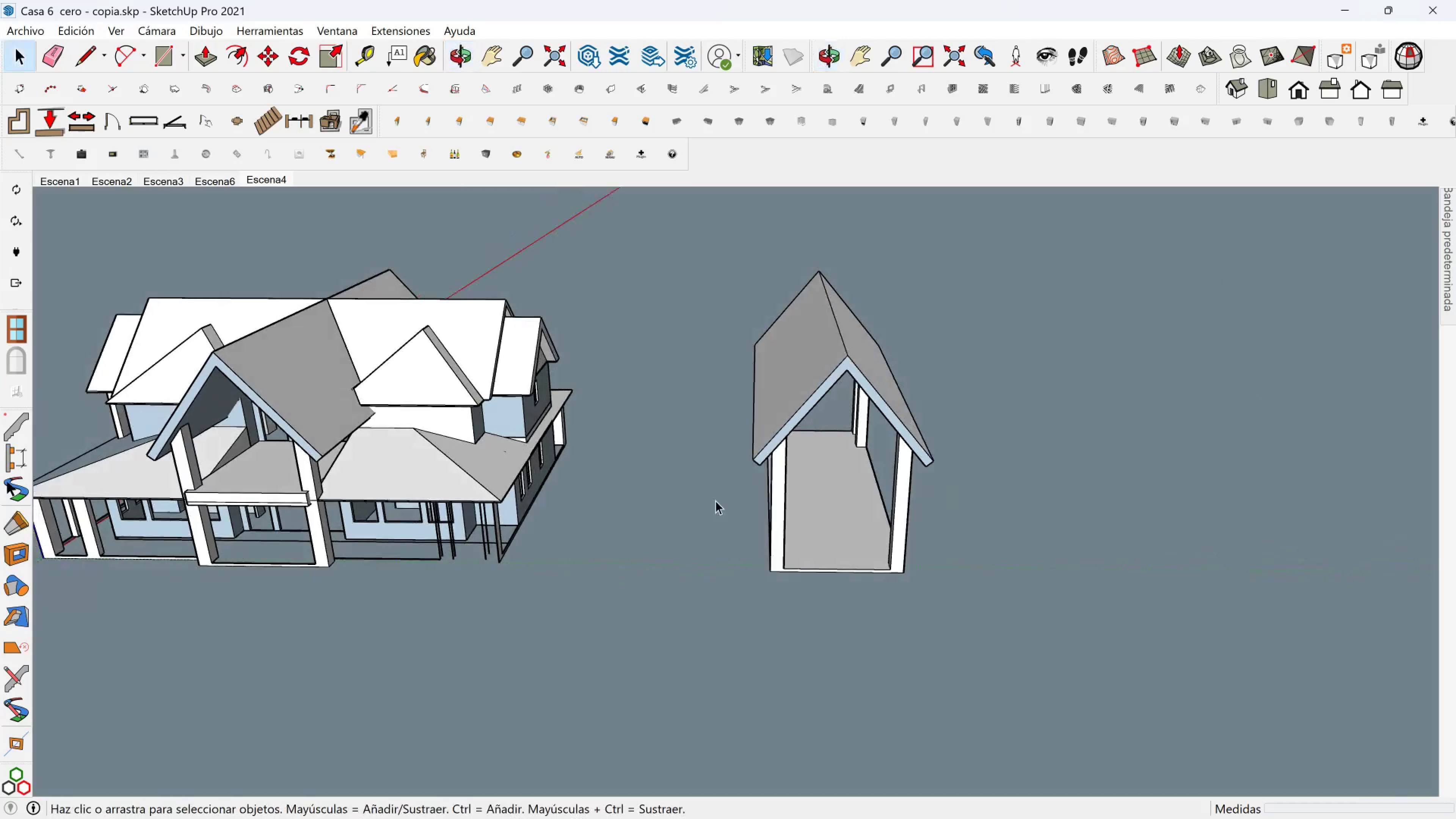 
scroll: coordinate [440, 474], scroll_direction: up, amount: 3.0
 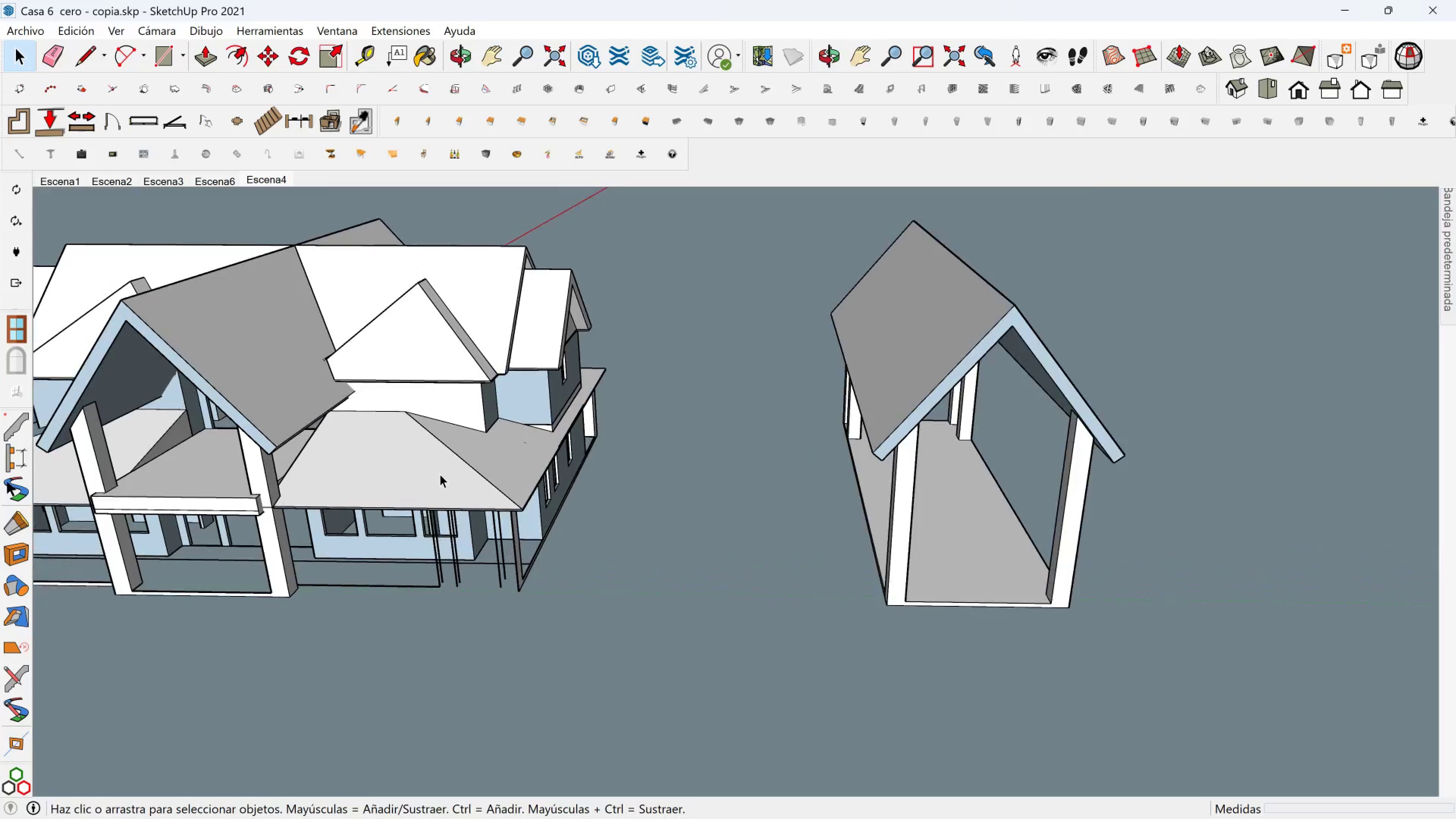 
hold_key(key=ShiftLeft, duration=0.47)
 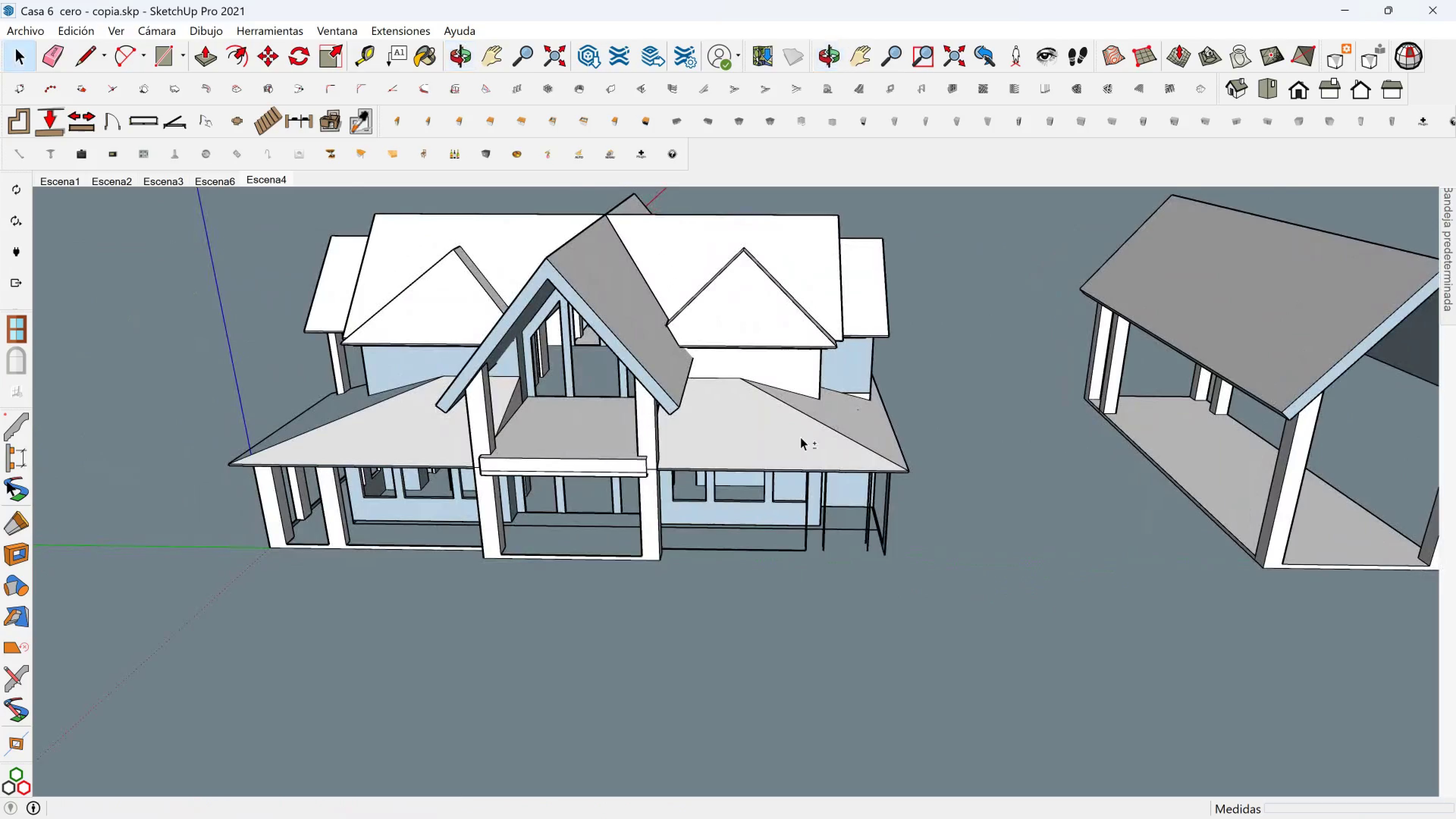 
scroll: coordinate [800, 437], scroll_direction: up, amount: 5.0
 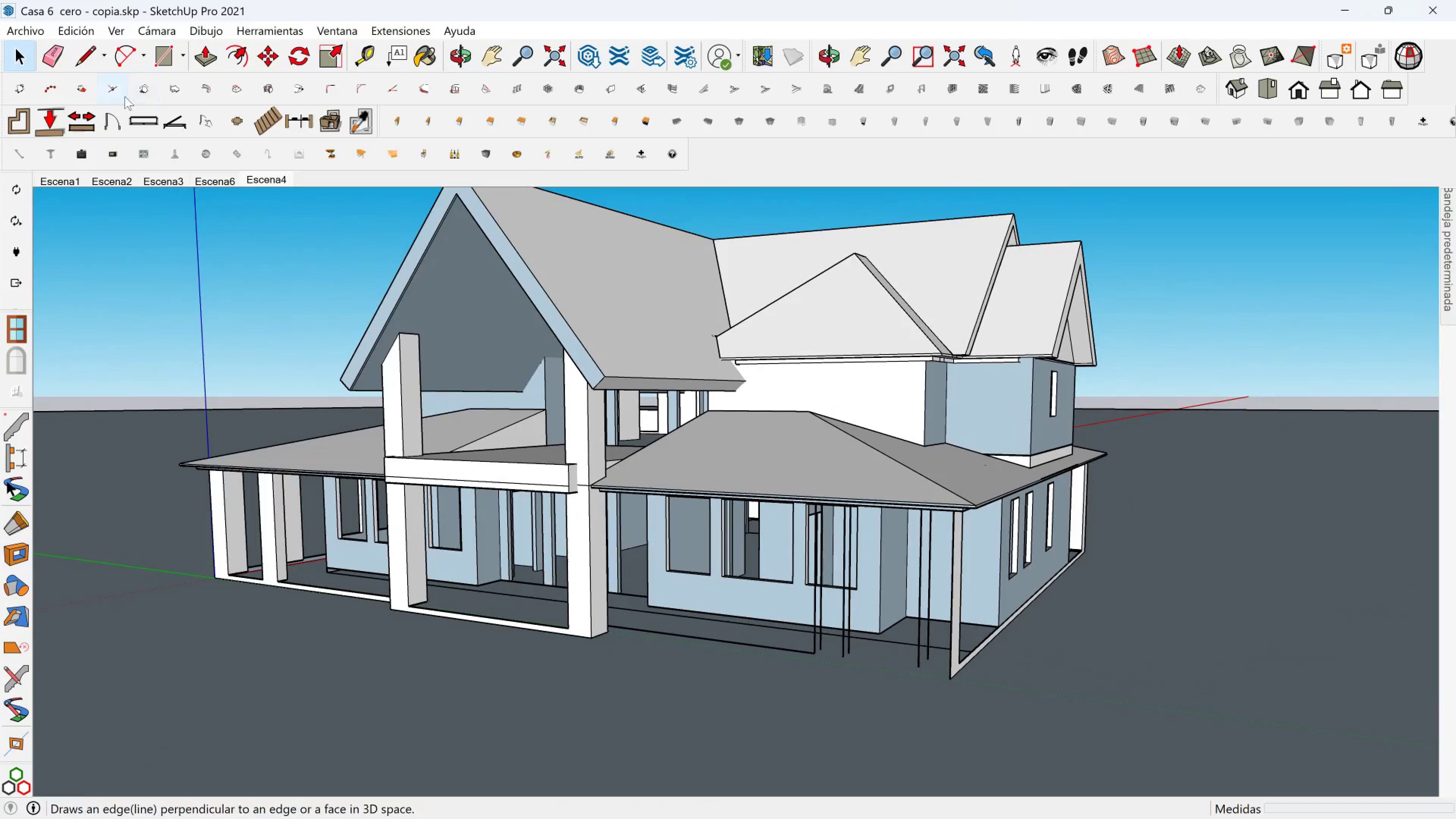 
left_click([82, 59])
 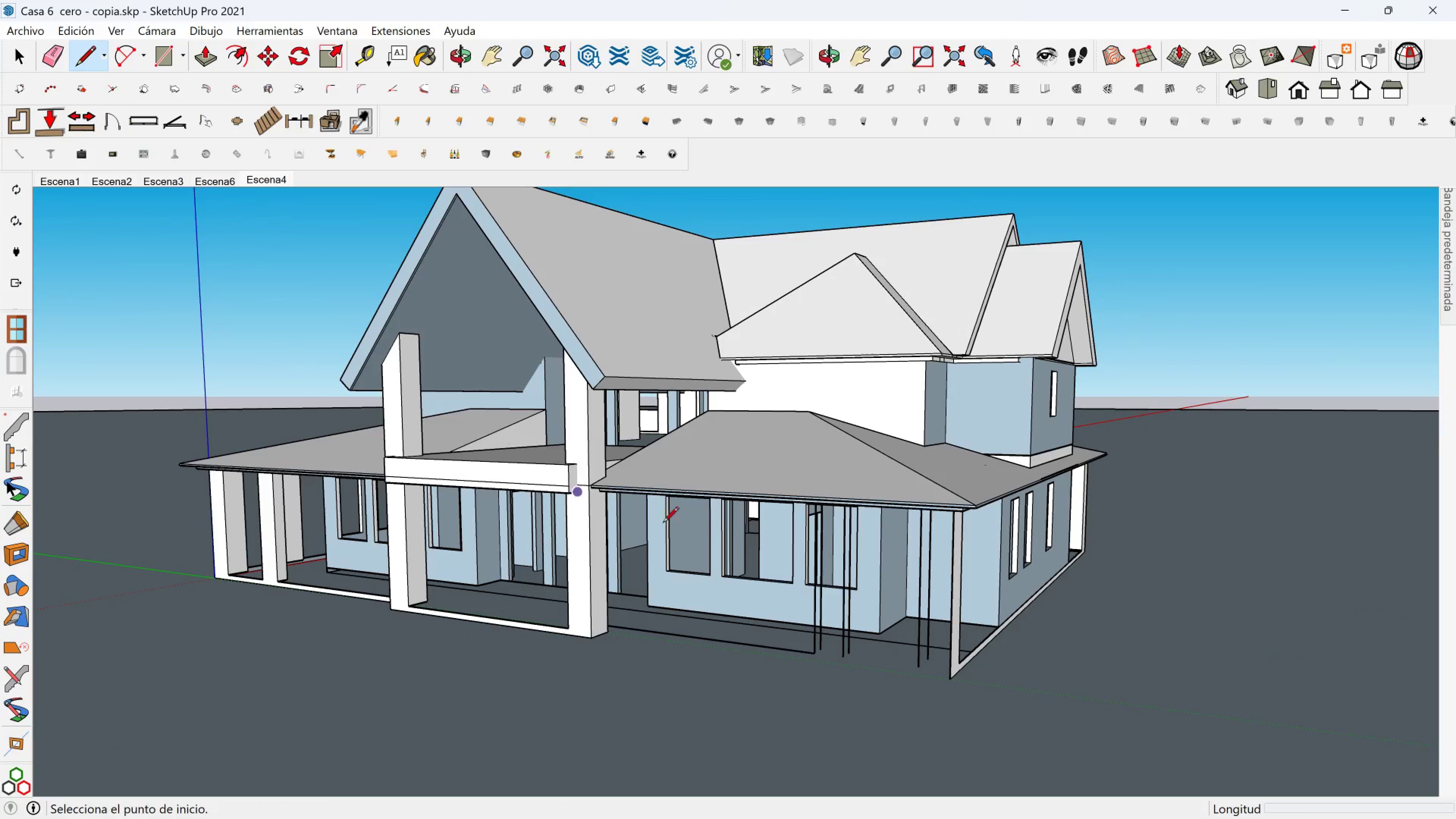 
key(Shift+ShiftLeft)
 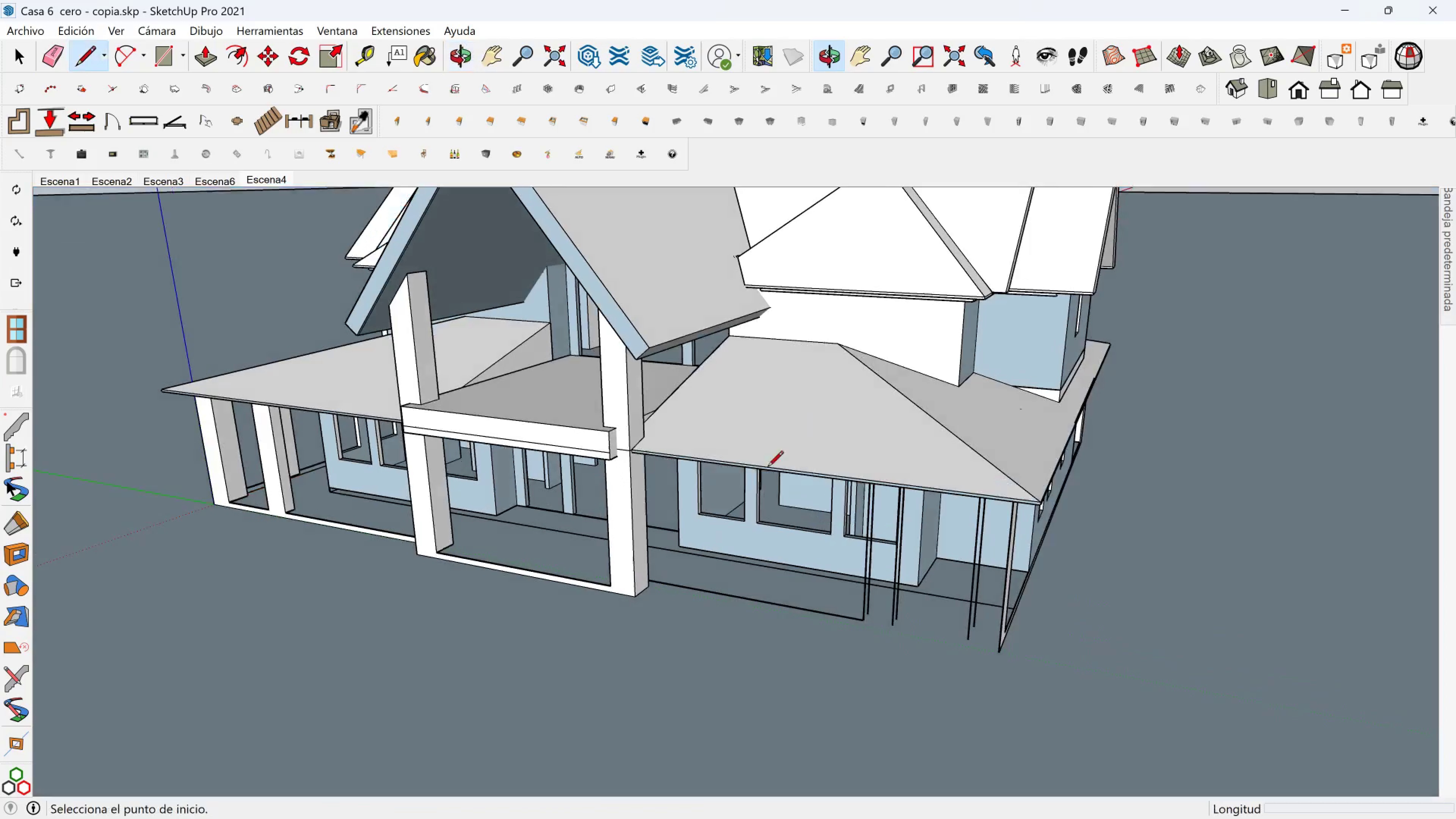 
key(Space)
 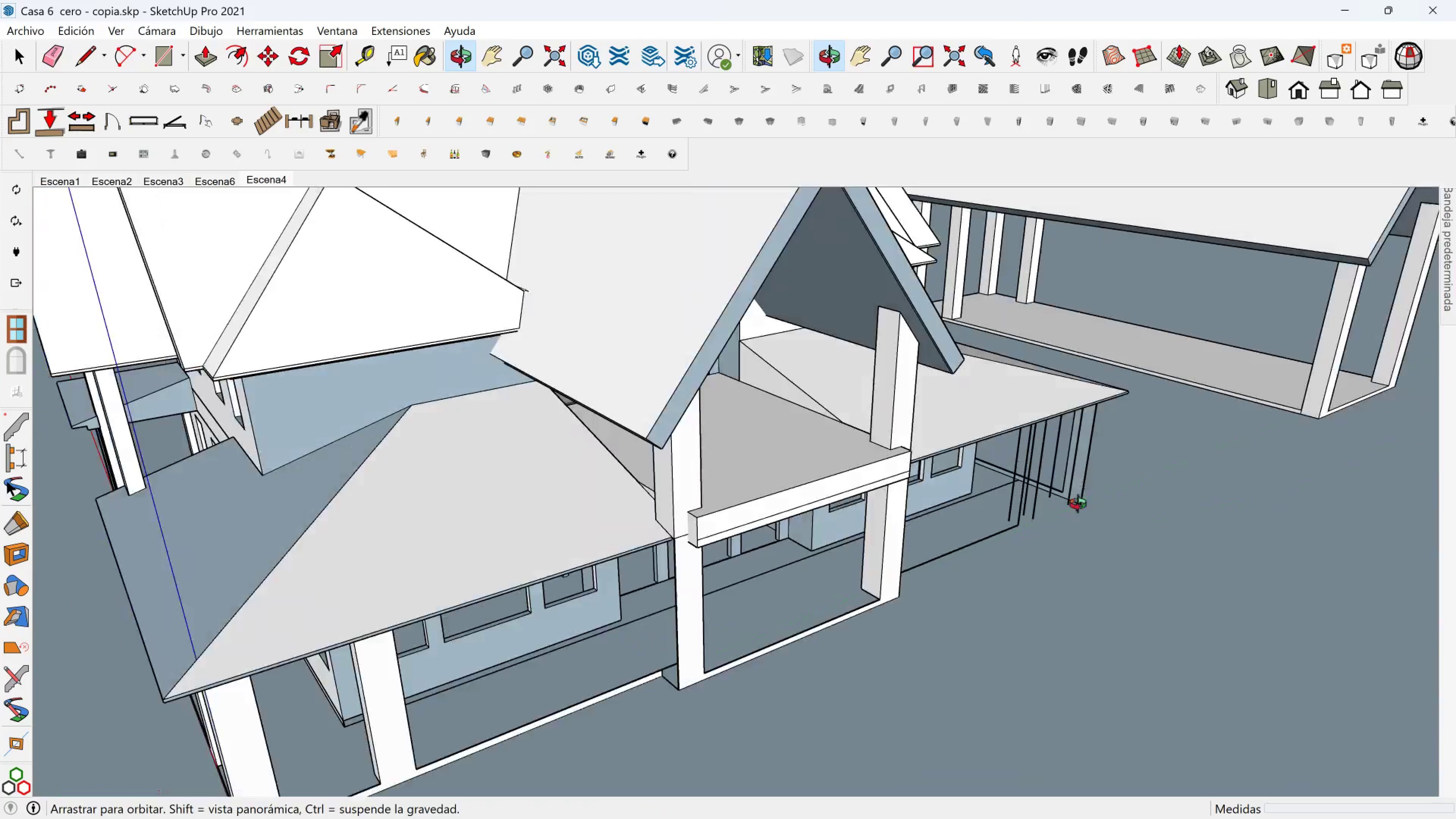 
key(Shift+ShiftLeft)
 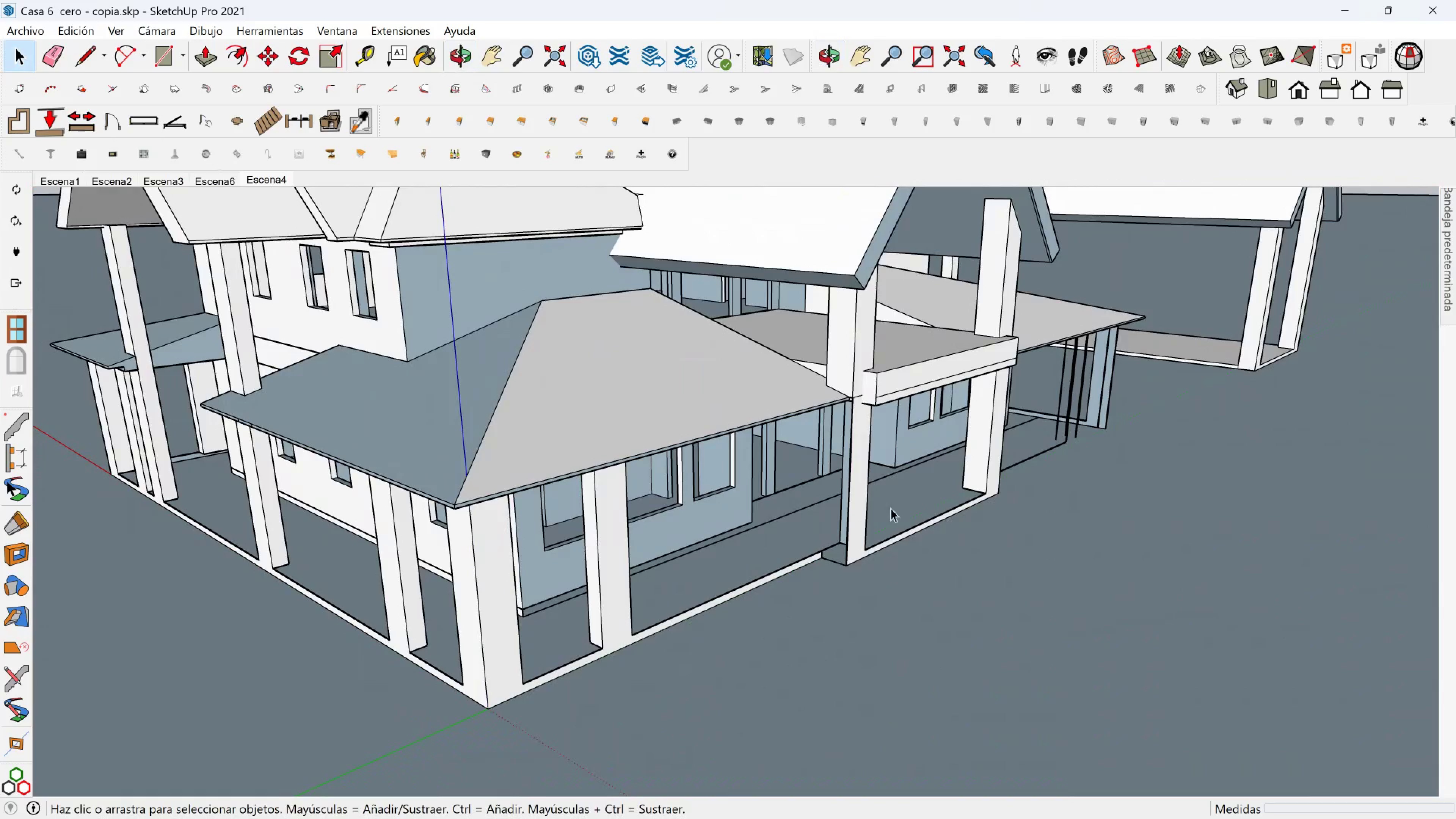 
scroll: coordinate [1056, 404], scroll_direction: down, amount: 4.0
 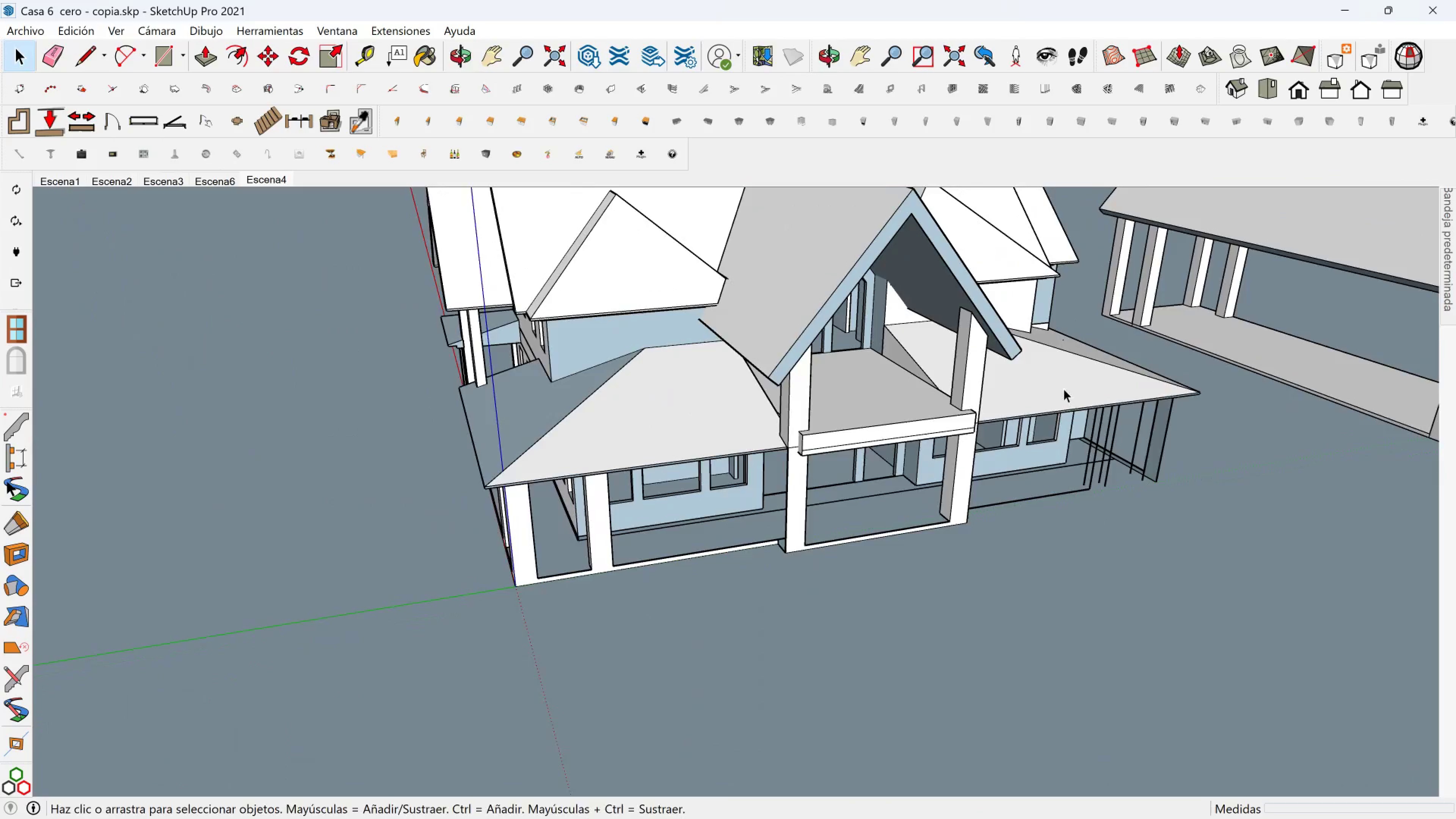 
hold_key(key=ShiftLeft, duration=0.34)
 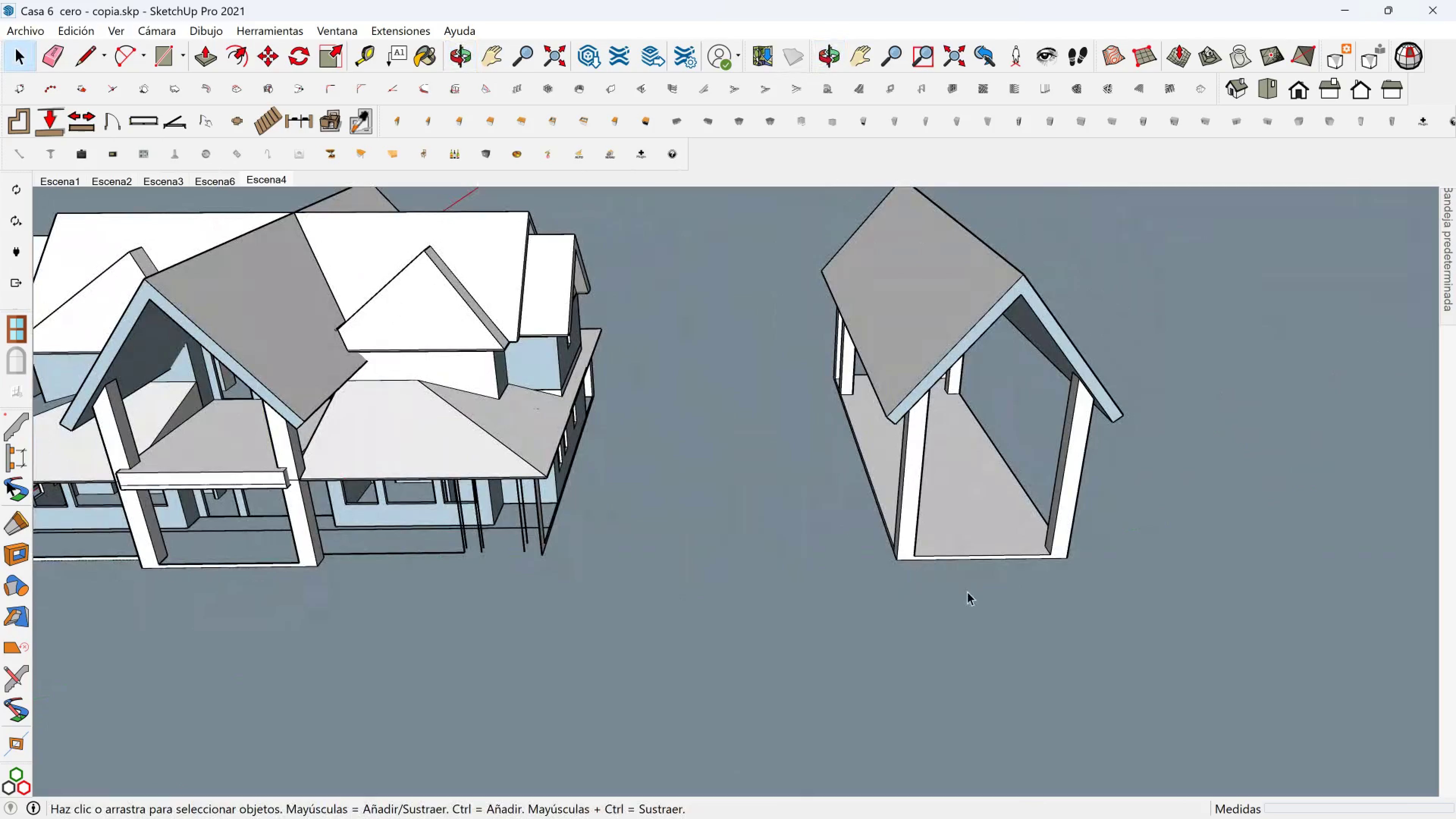 
left_click_drag(start_coordinate=[1118, 613], to_coordinate=[799, 236])
 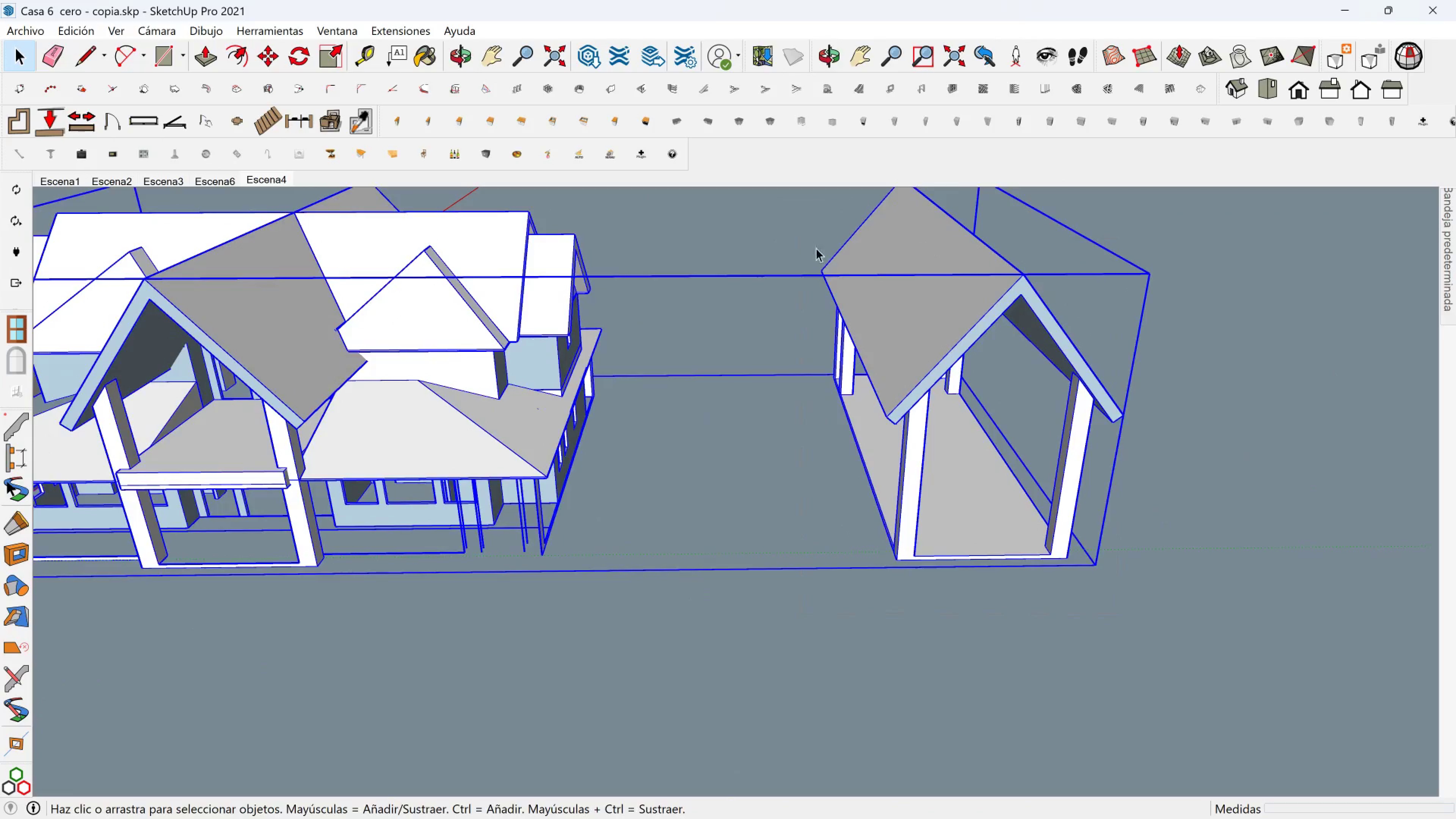 
key(Shift+ShiftLeft)
 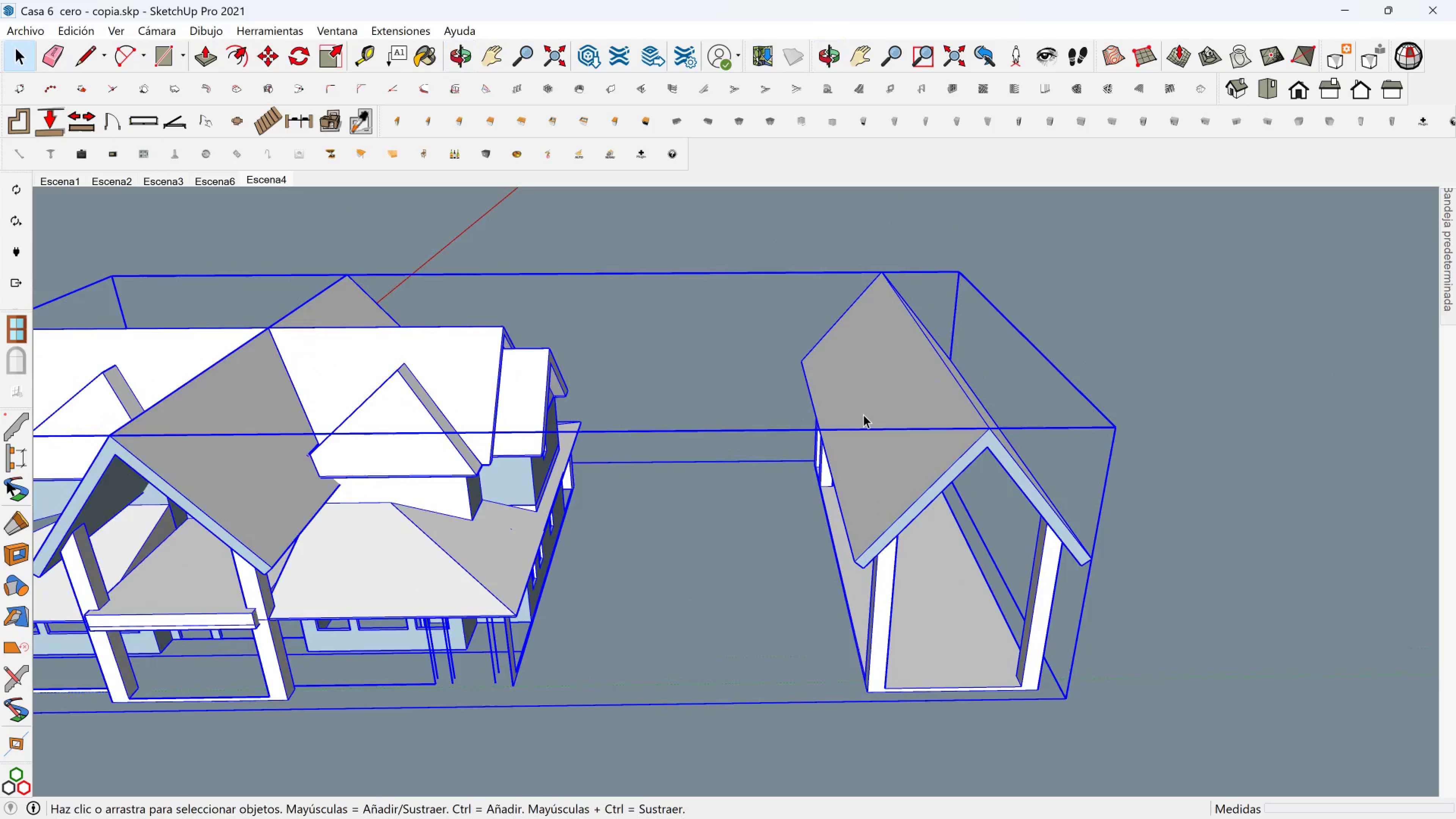 
double_click([863, 414])
 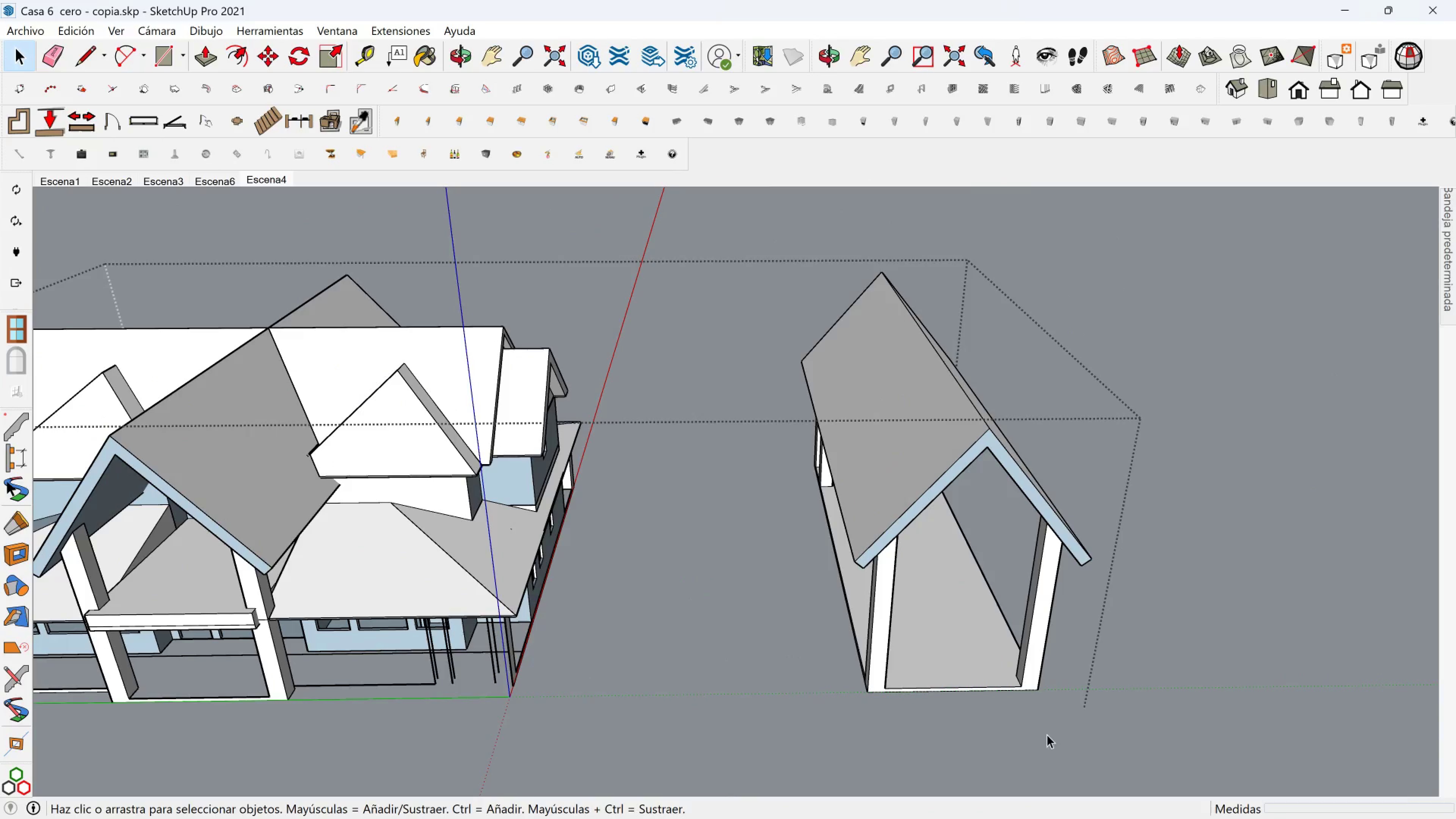 
left_click_drag(start_coordinate=[1082, 729], to_coordinate=[744, 251])
 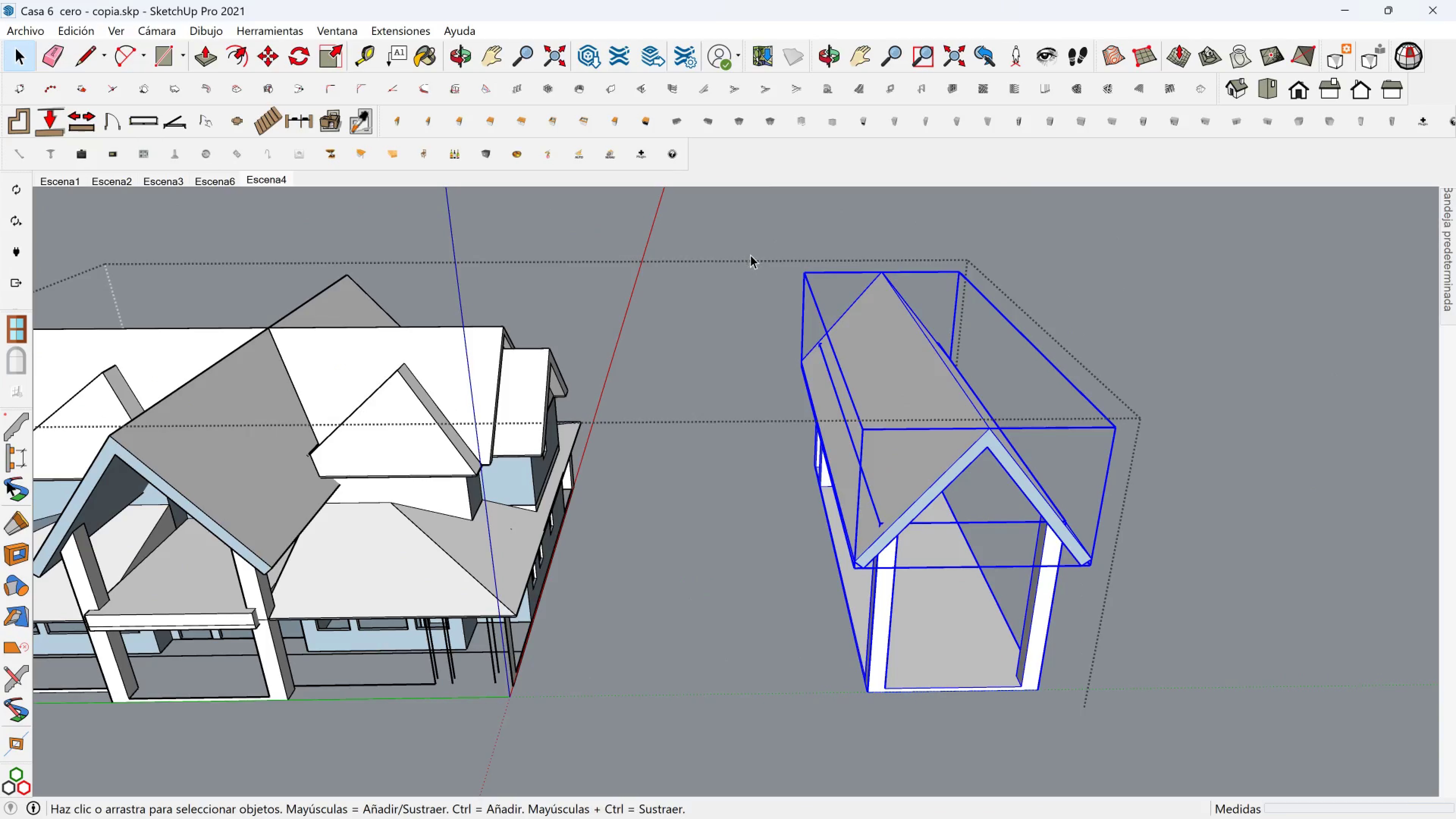 
key(Control+C)
 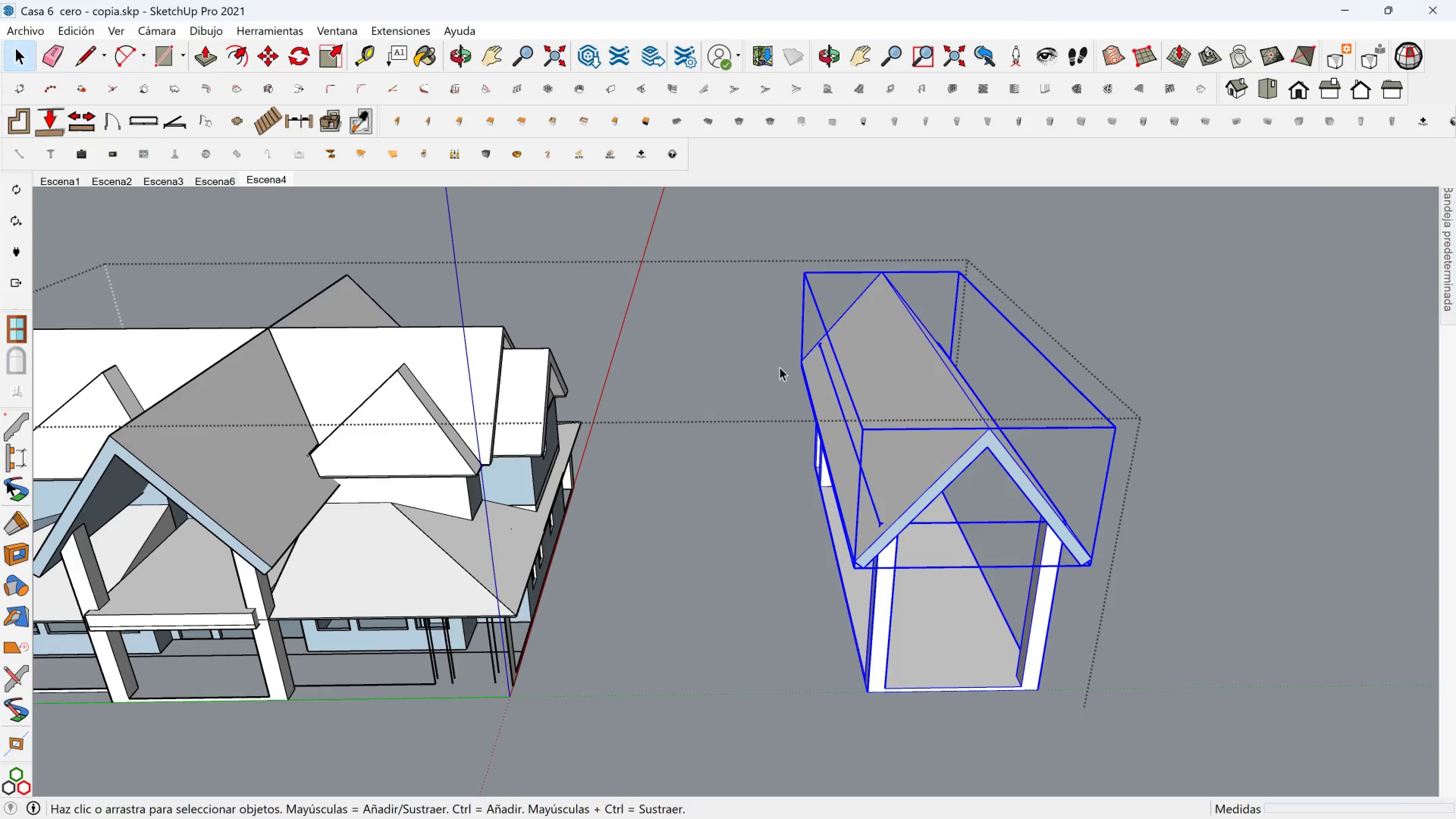 
scroll: coordinate [772, 390], scroll_direction: down, amount: 3.0
 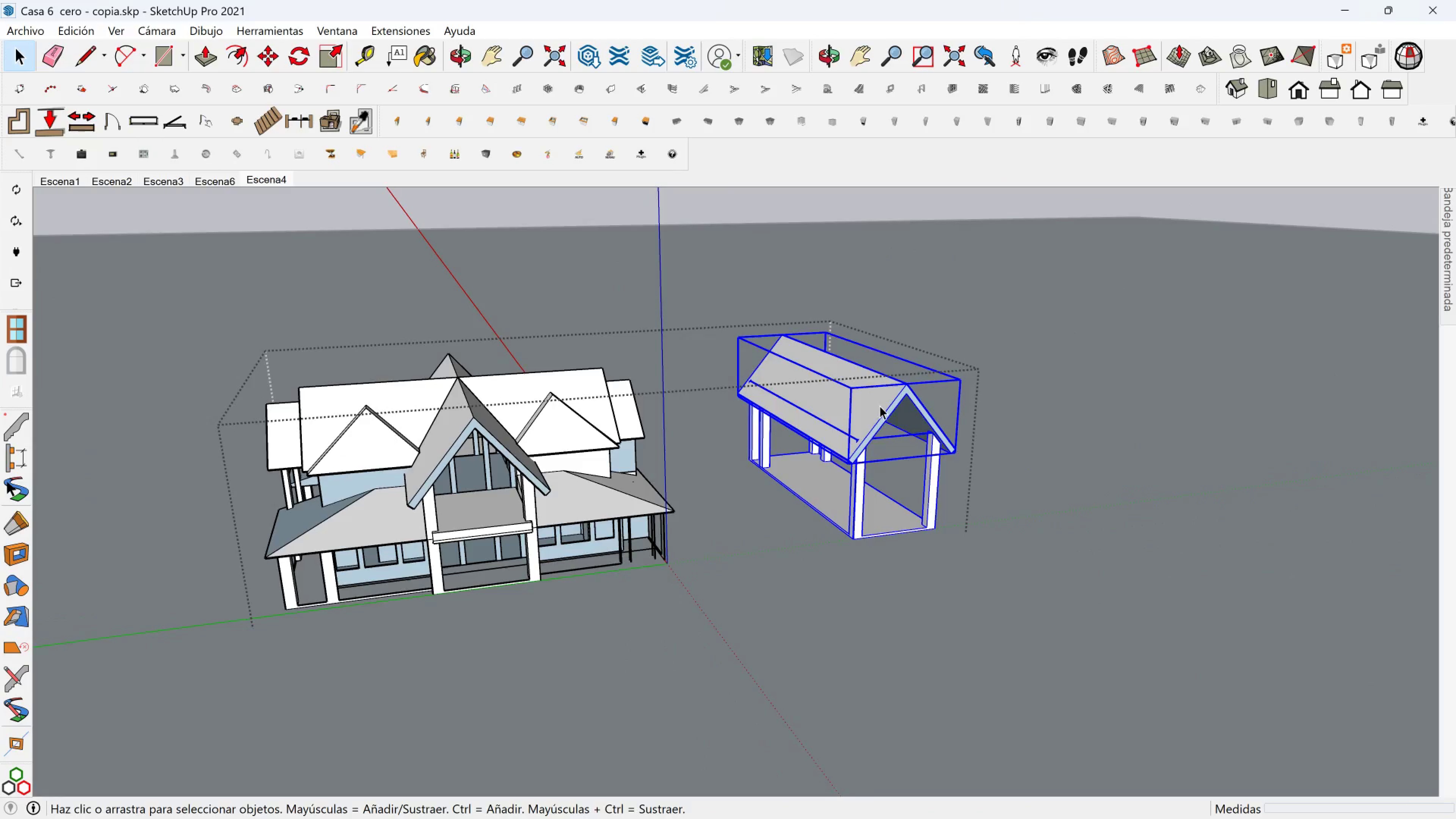 
hold_key(key=ControlLeft, duration=3.08)
 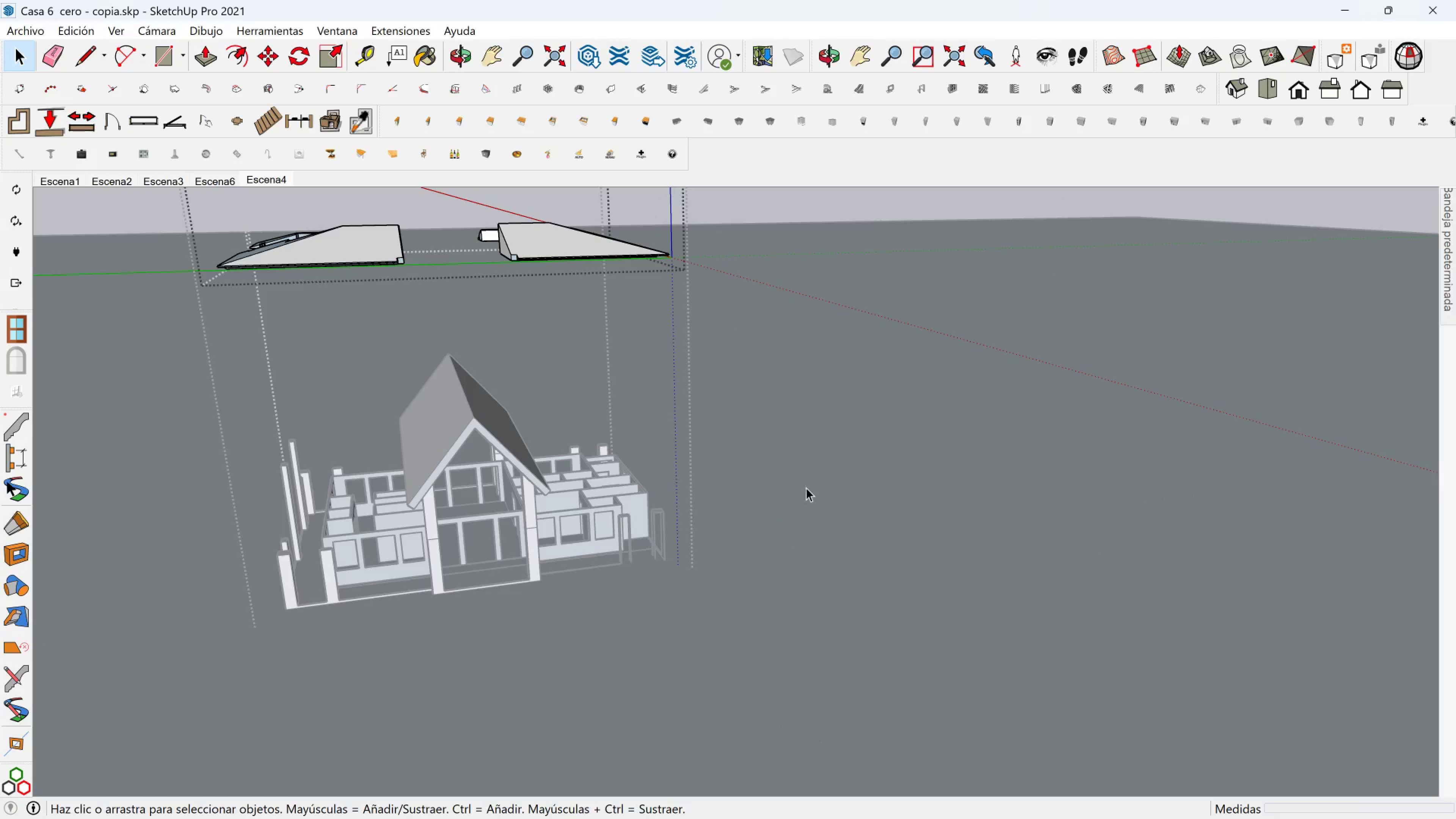 
hold_key(key=Z, duration=1.5)
 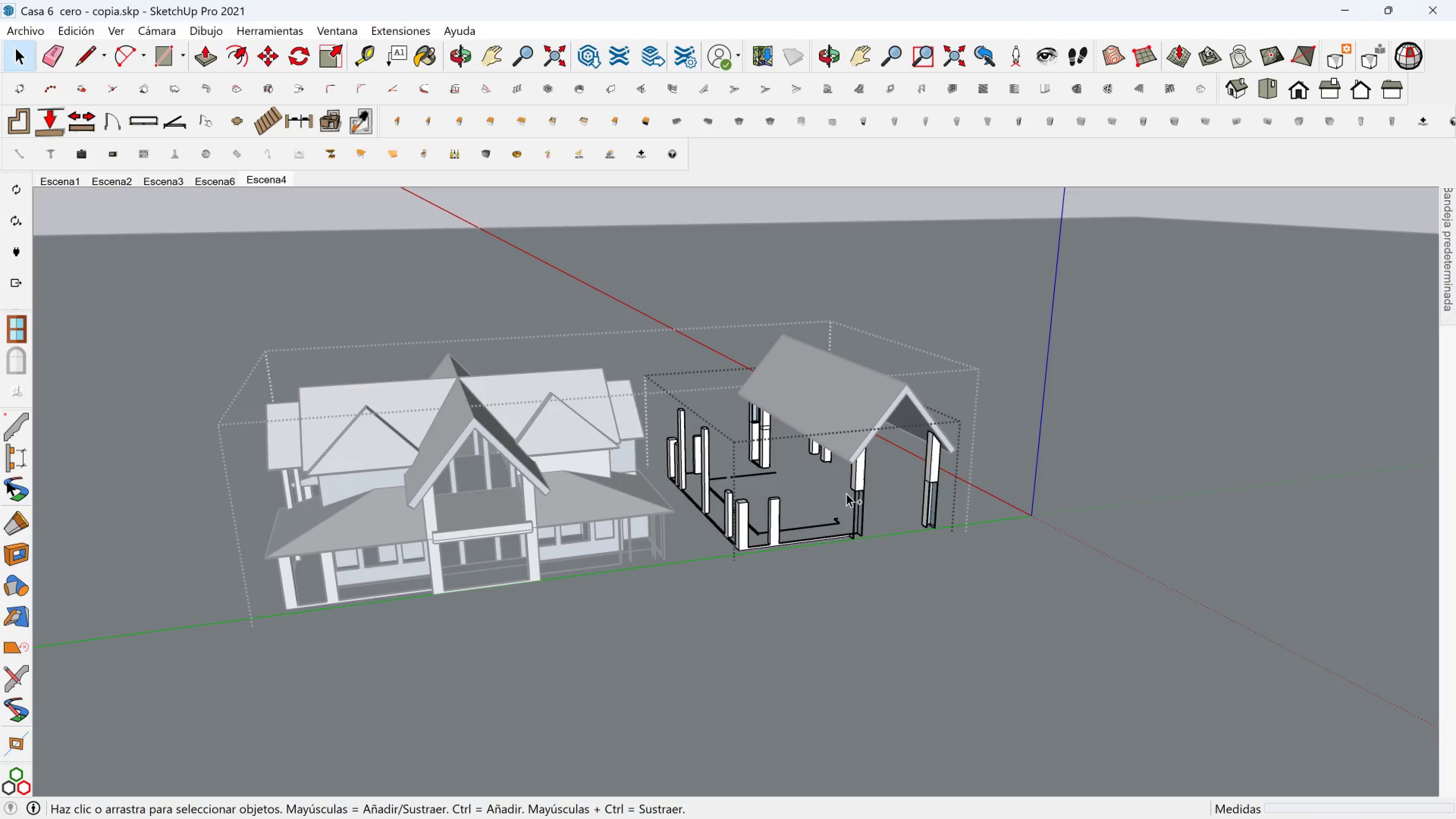 
hold_key(key=Z, duration=1.48)
 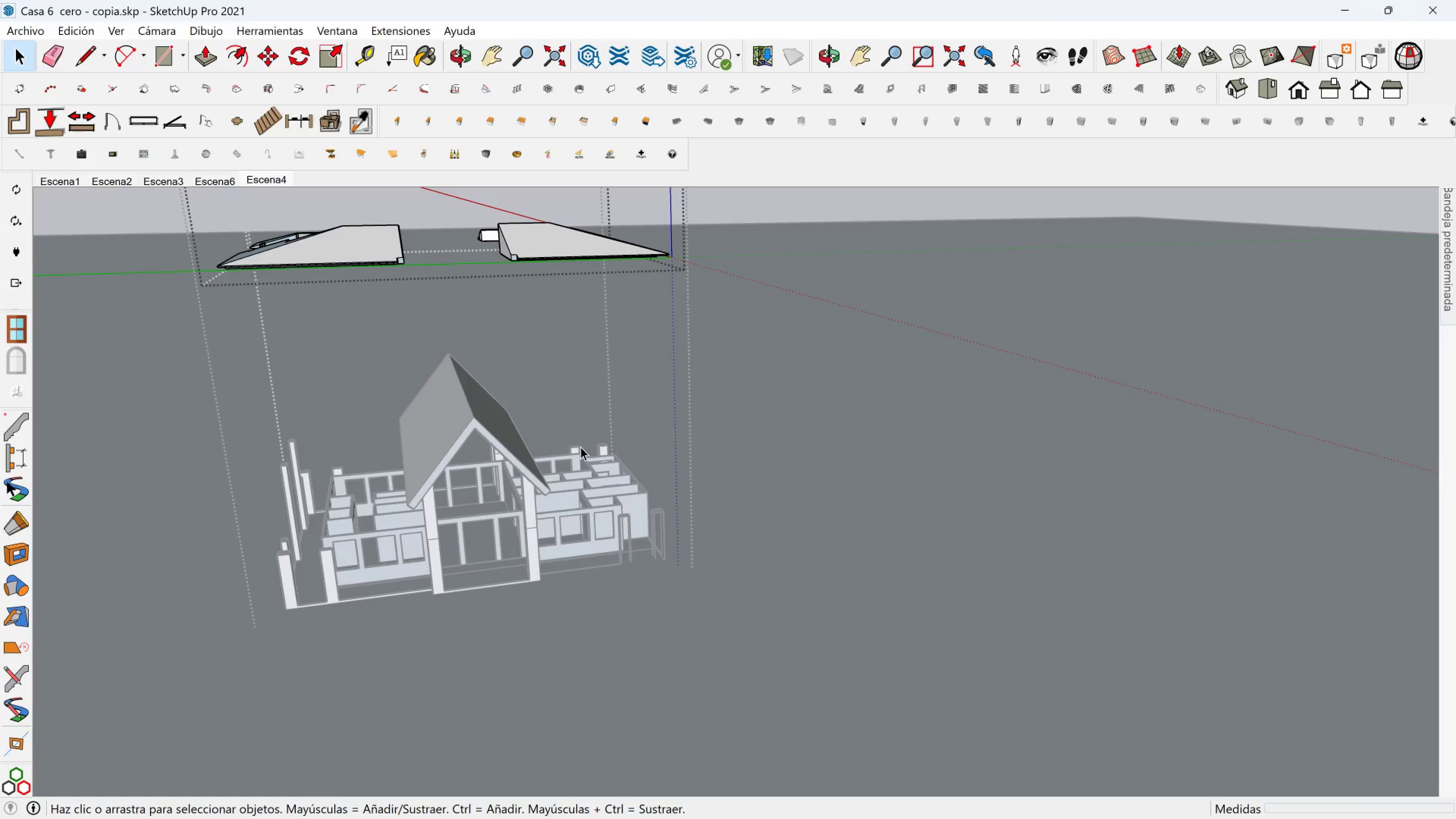 
hold_key(key=ShiftLeft, duration=0.44)
 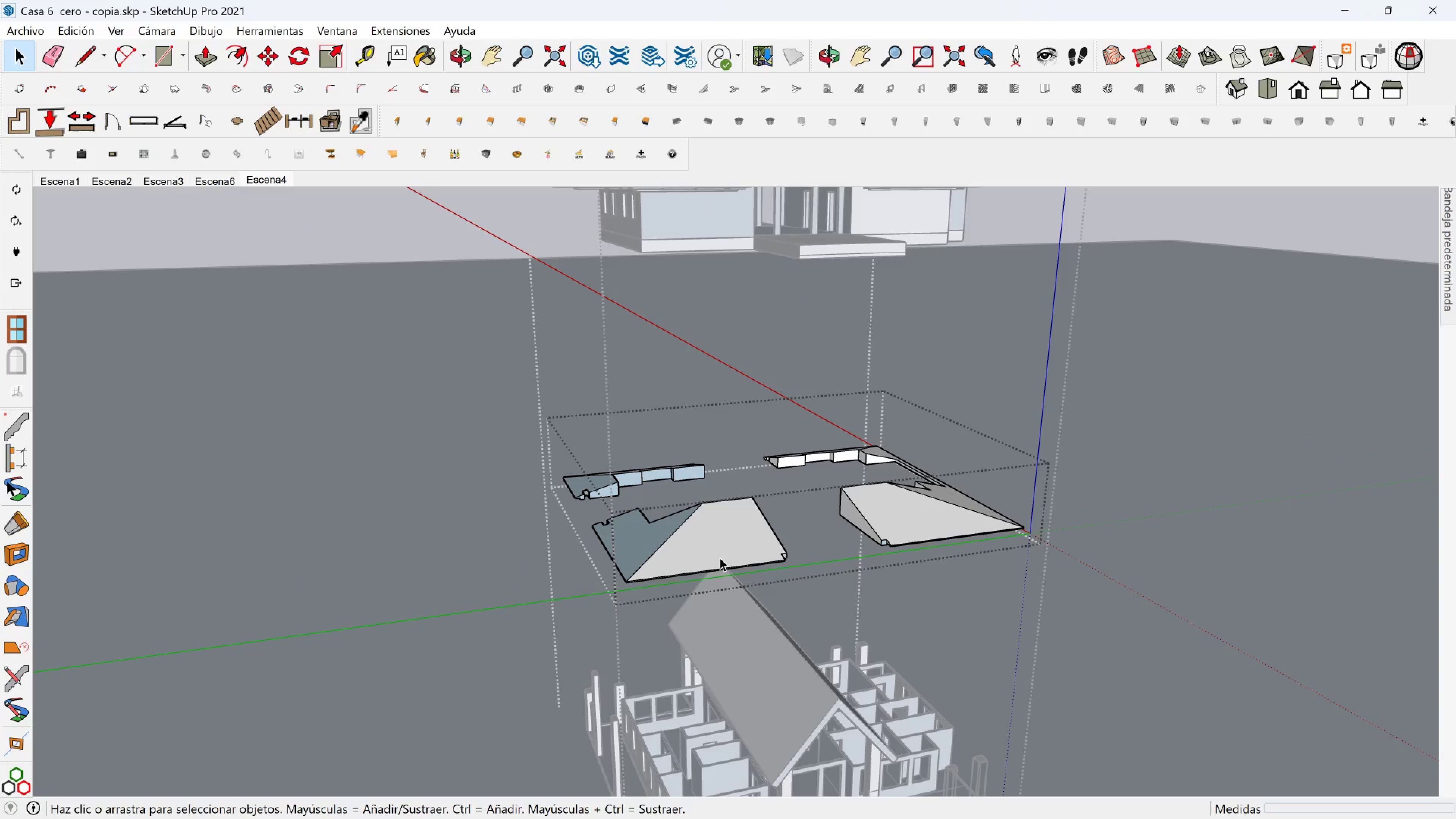 
scroll: coordinate [746, 549], scroll_direction: up, amount: 13.0
 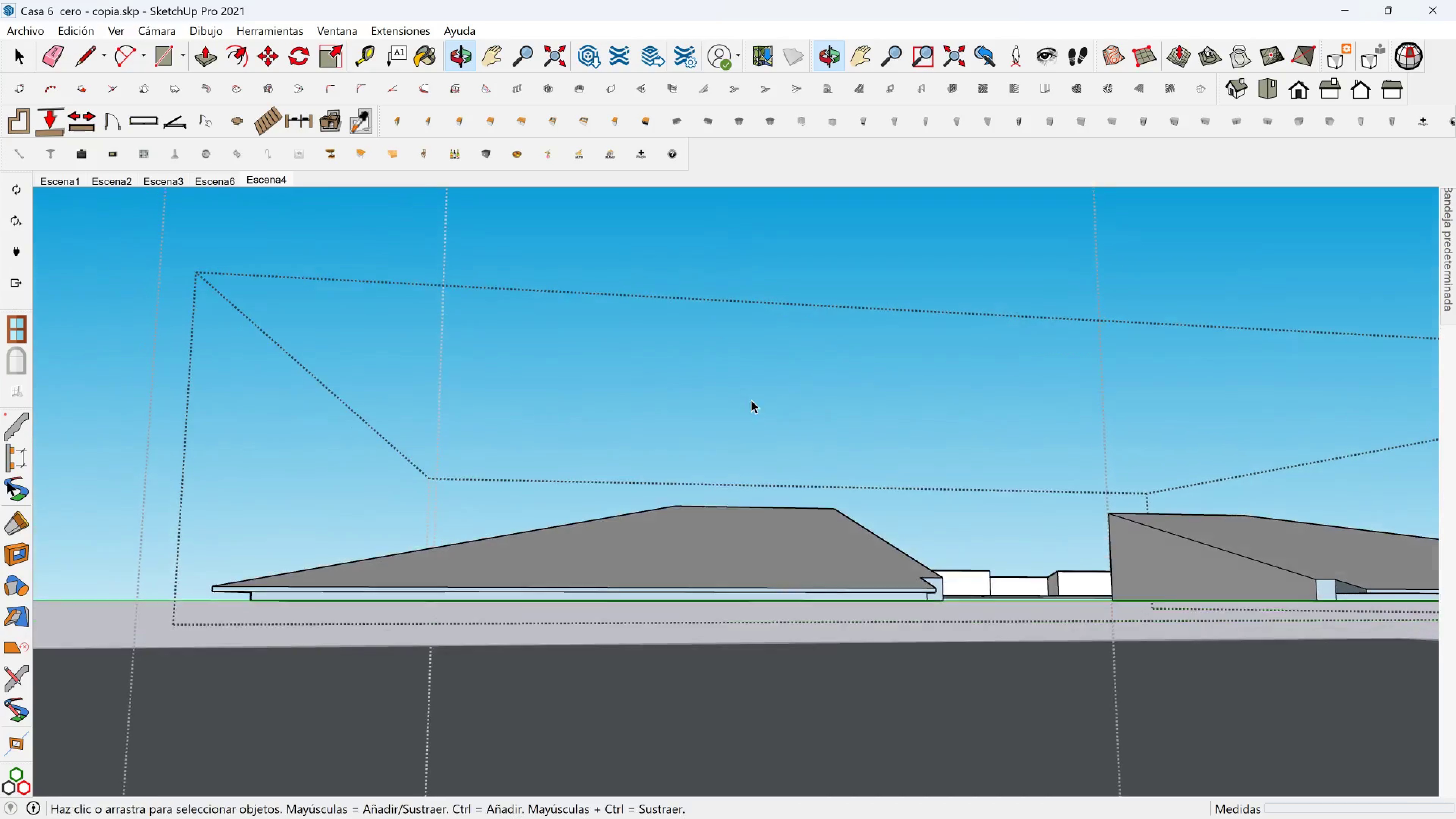 
hold_key(key=ShiftLeft, duration=0.91)
 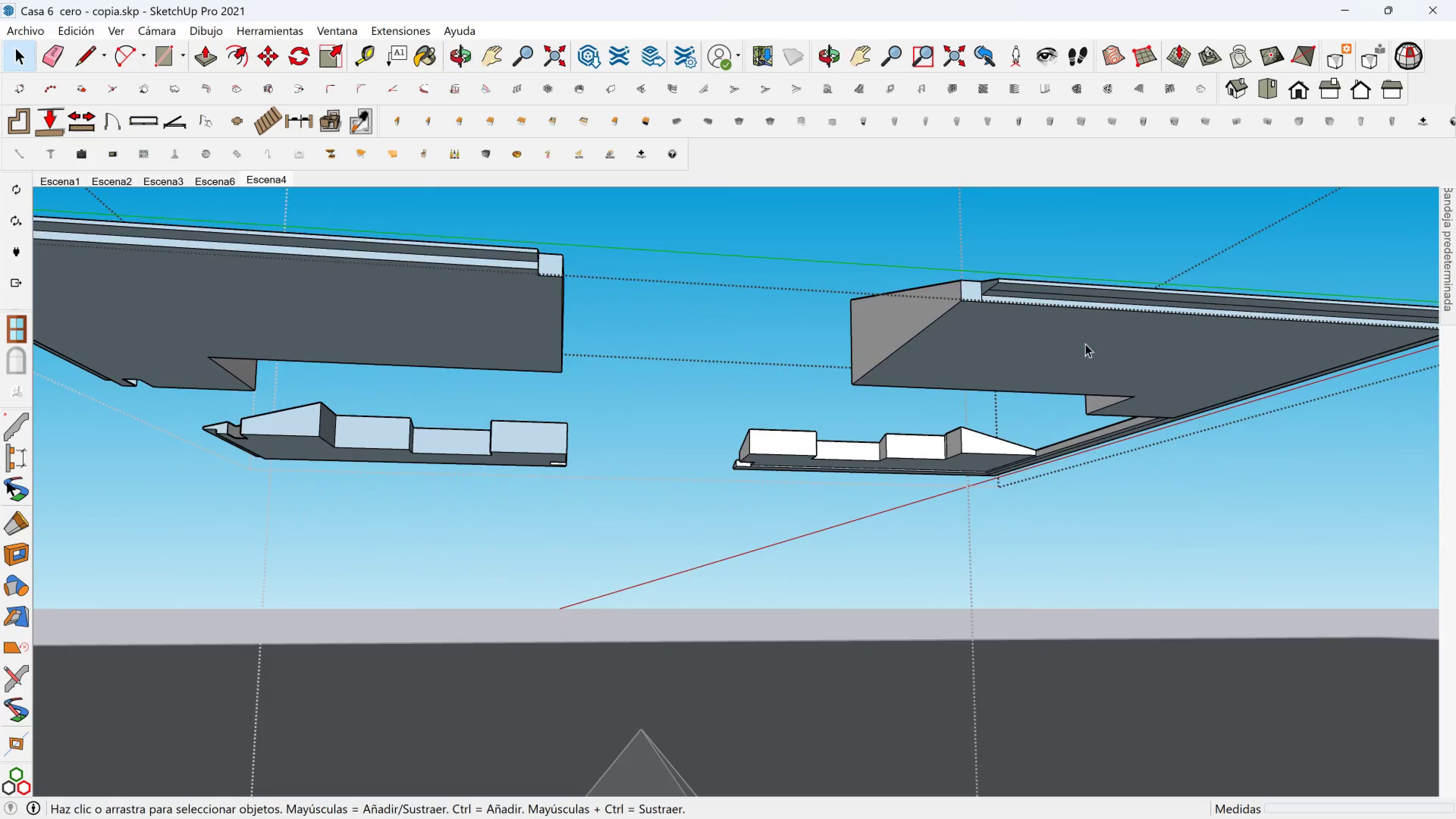 
hold_key(key=ShiftLeft, duration=7.53)
scroll: coordinate [880, 294], scroll_direction: up, amount: 5.0
 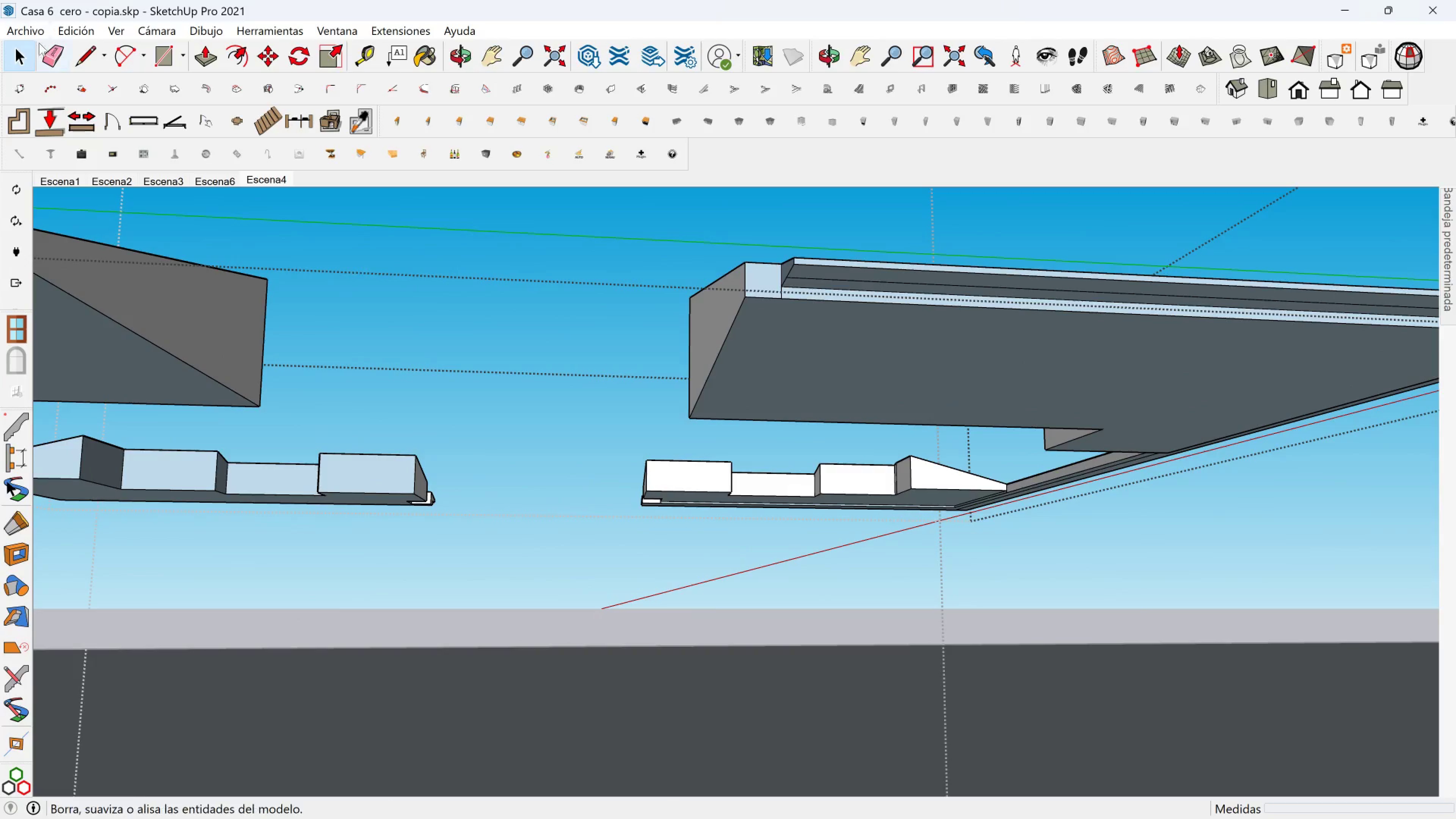 
left_click([50, 47])
 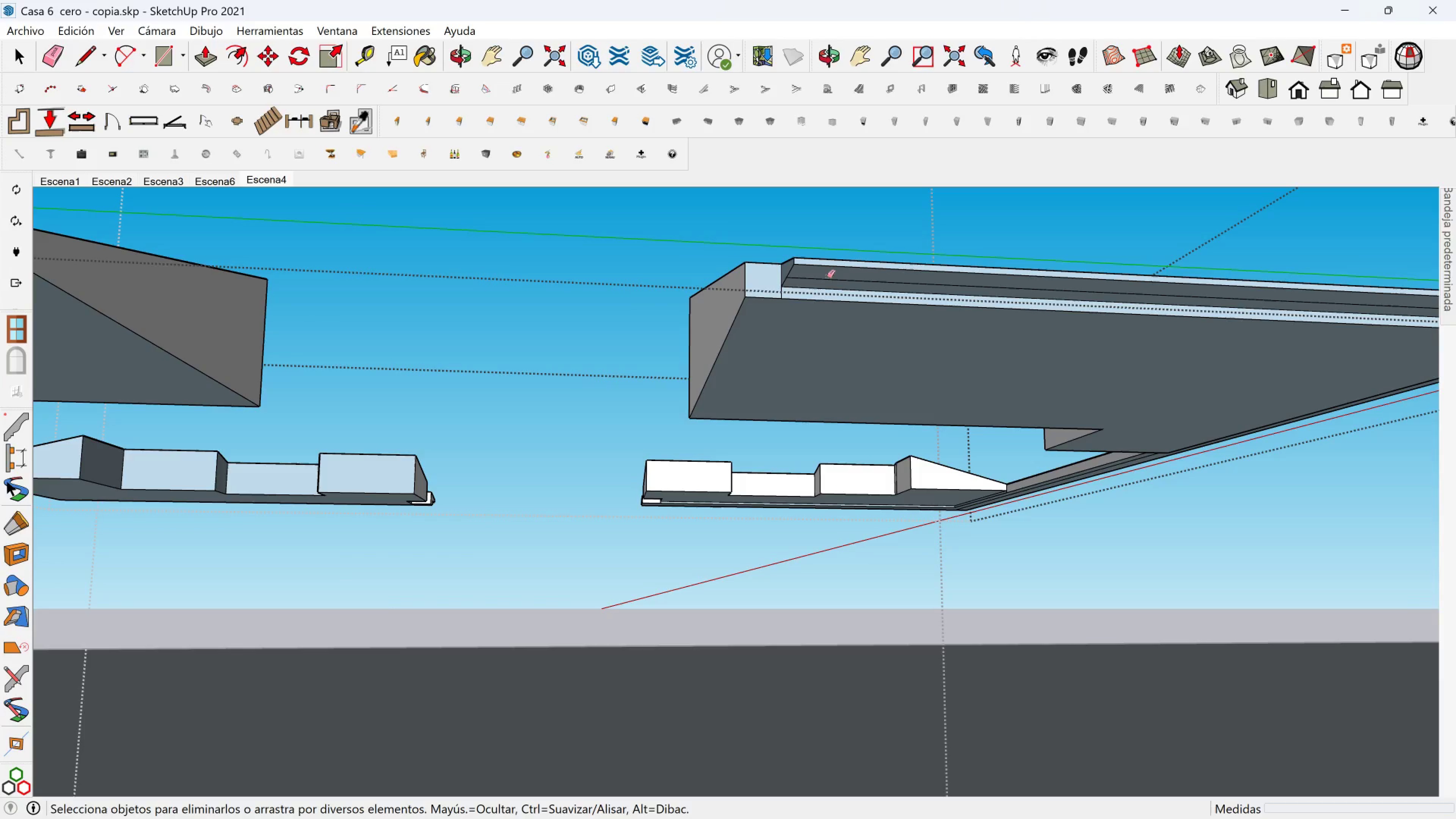 
left_click_drag(start_coordinate=[827, 276], to_coordinate=[827, 279])
 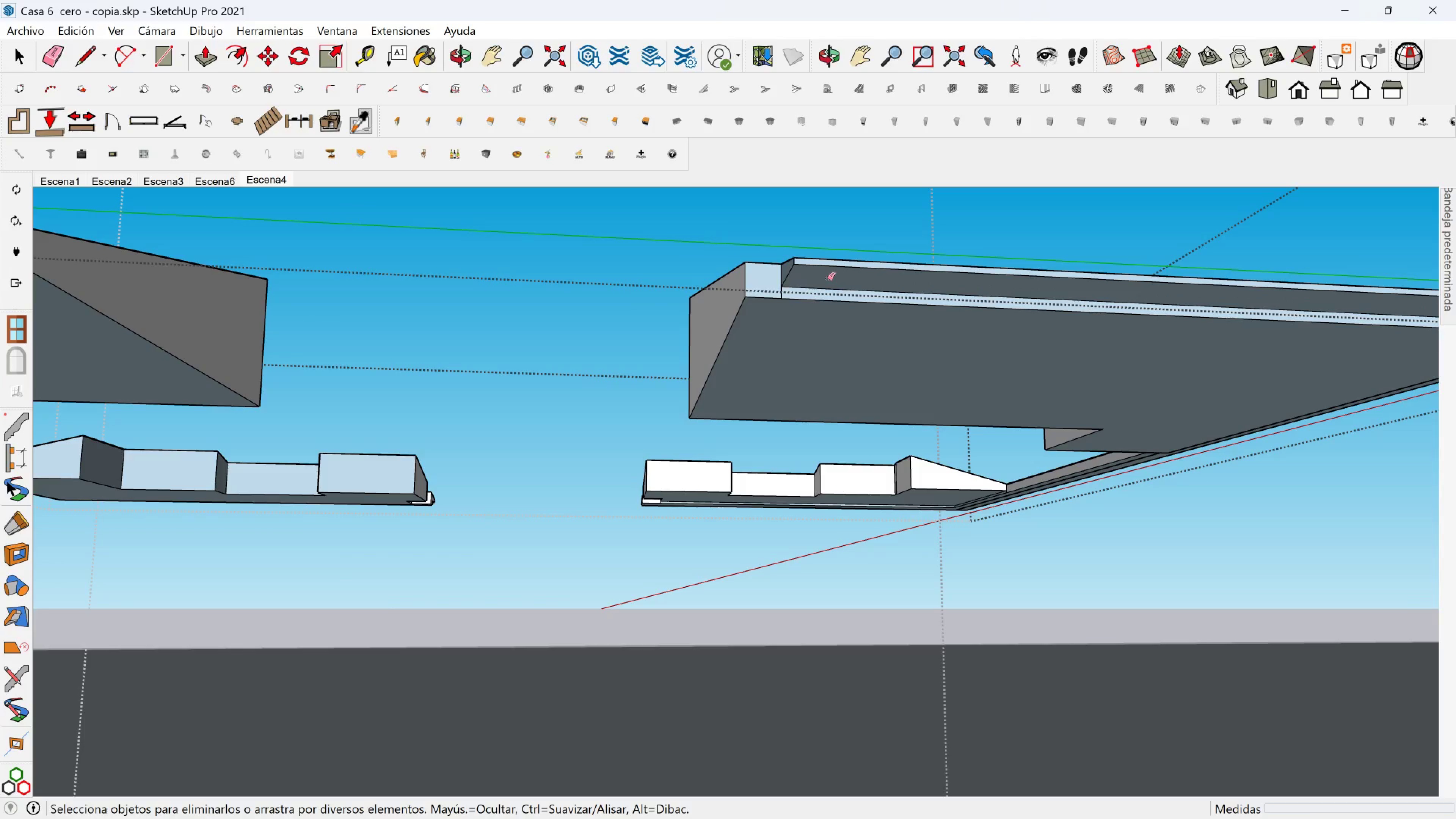 
key(Control+Z)
 